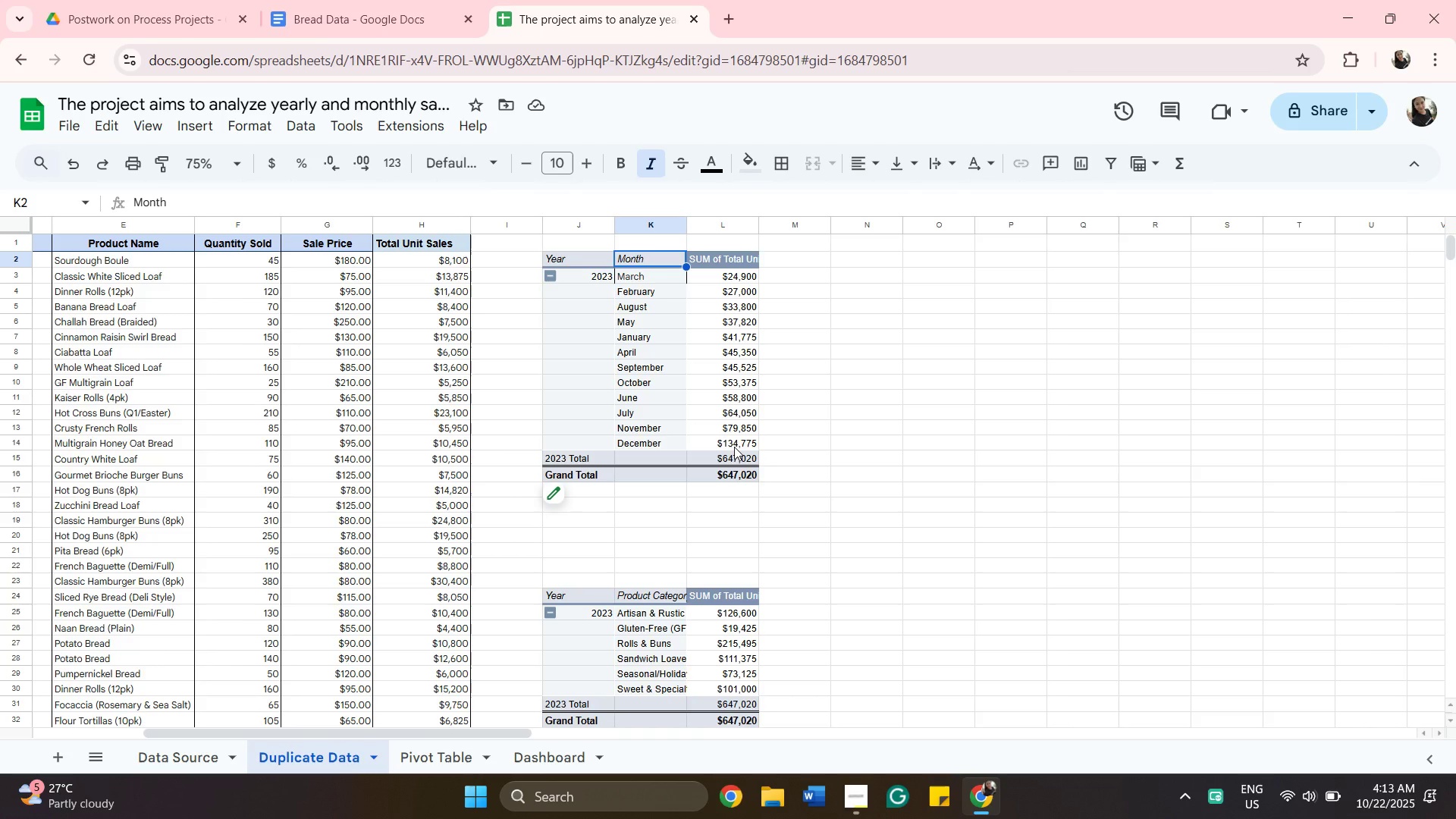 
hold_key(key=ShiftLeft, duration=0.46)
 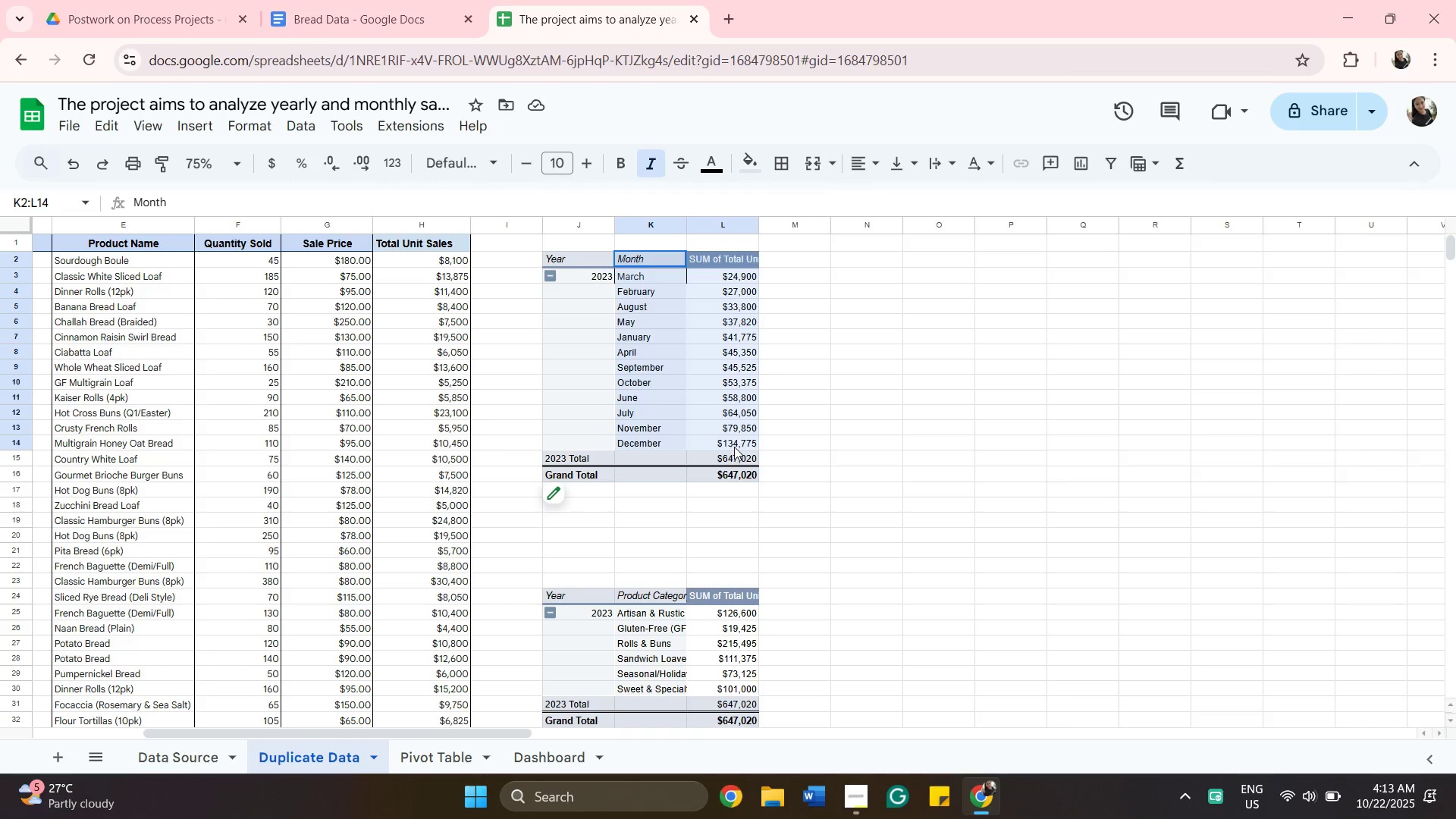 
left_click([734, 447])
 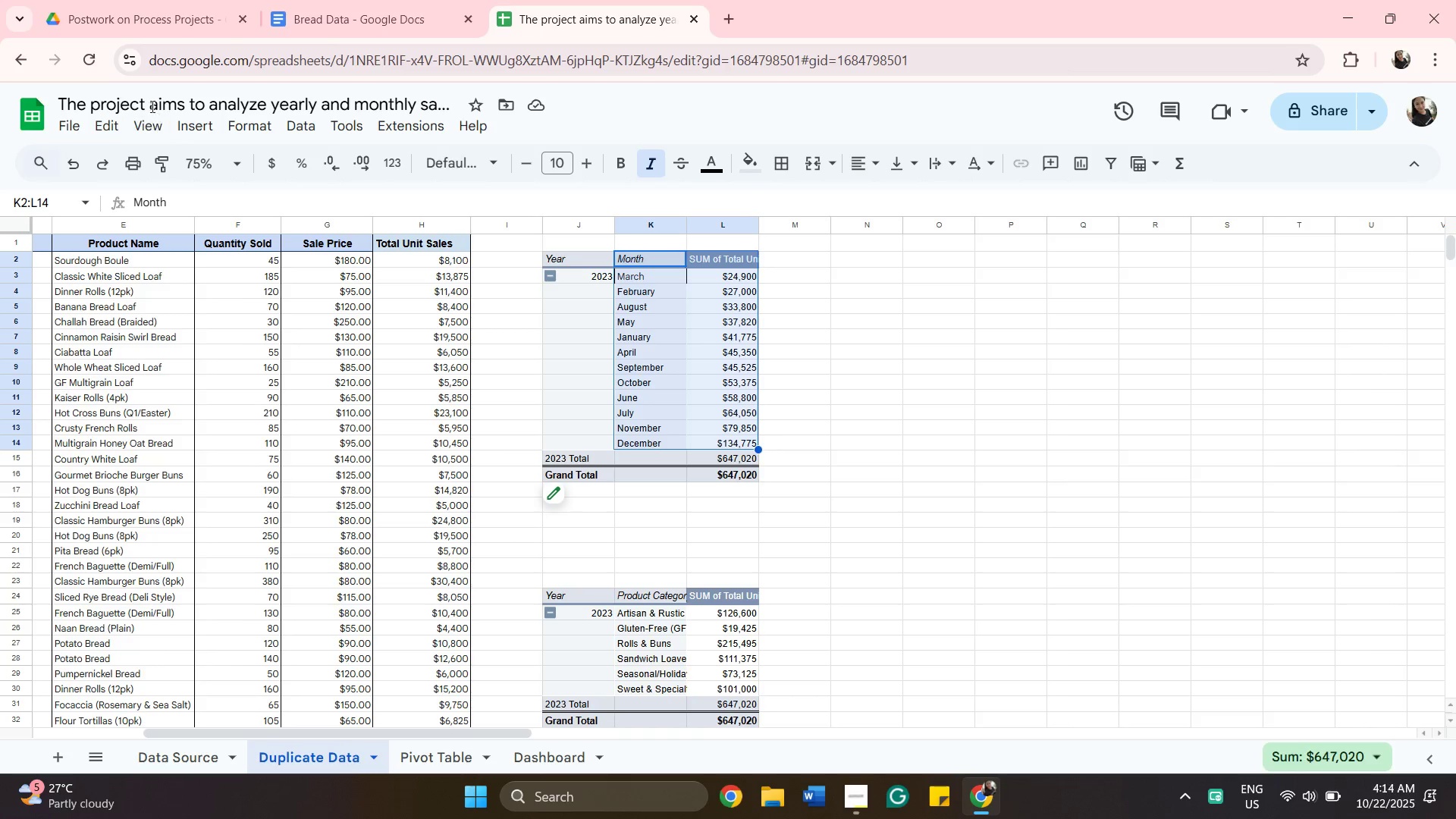 
wait(5.14)
 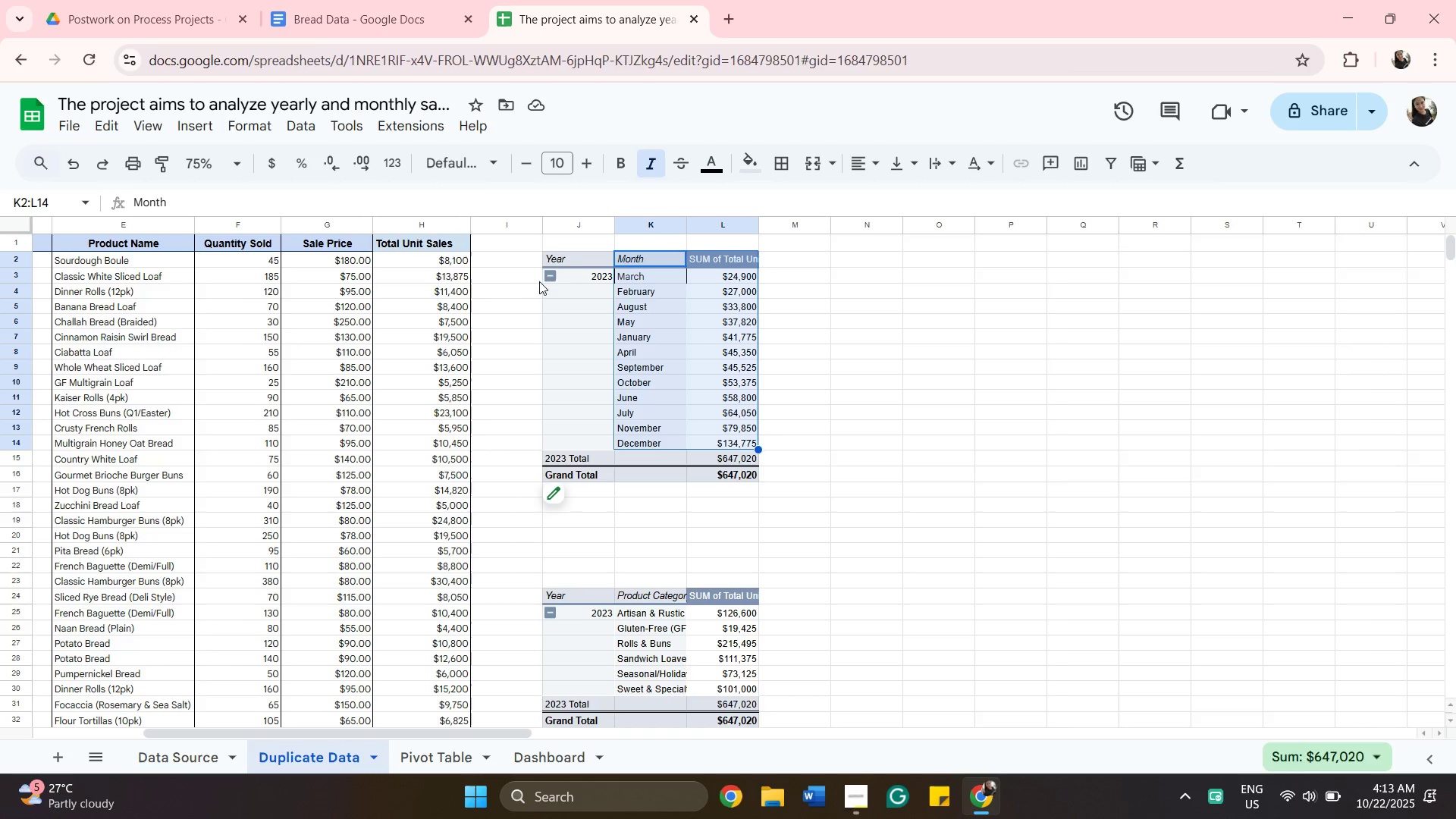 
left_click([211, 128])
 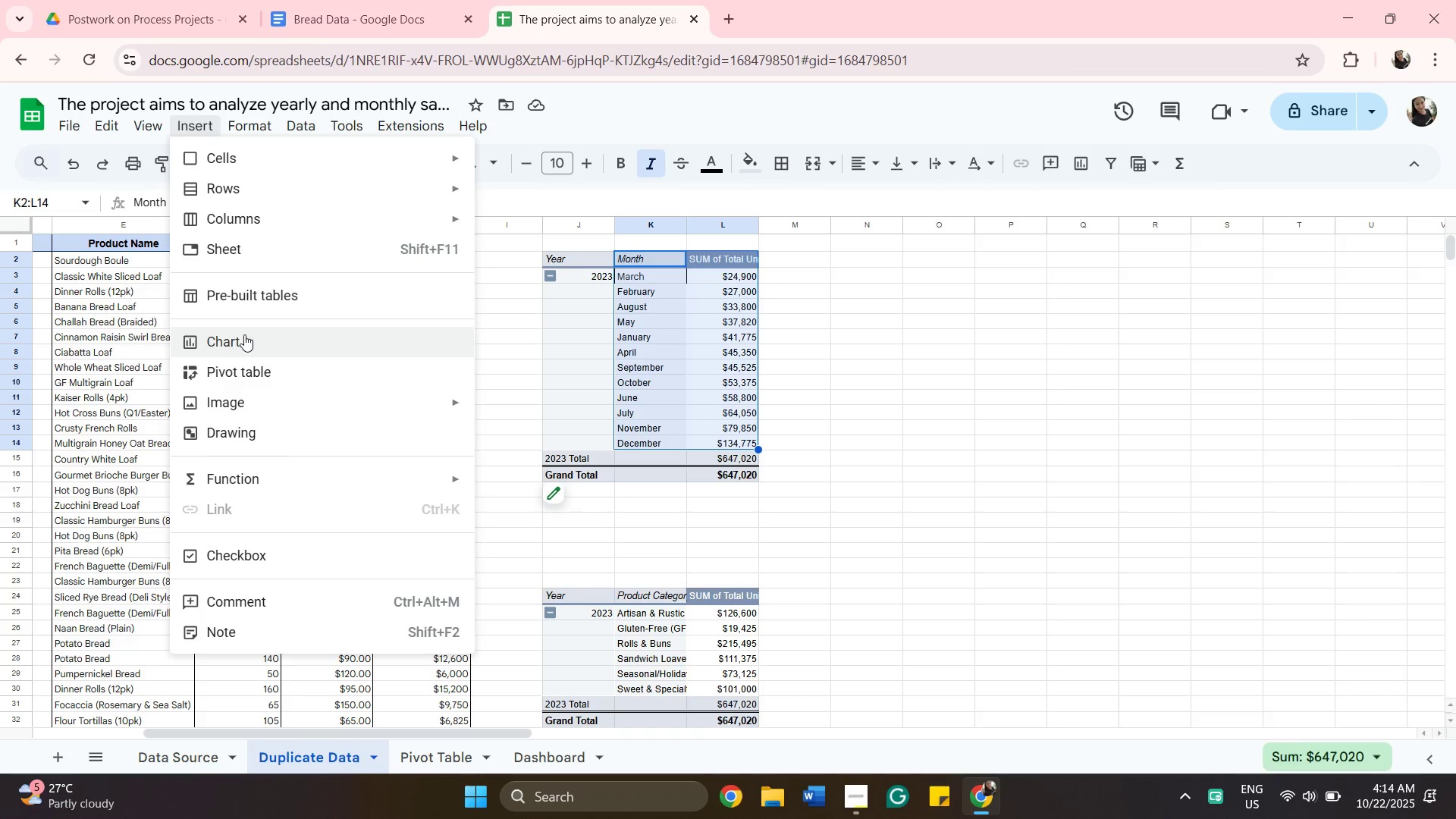 
left_click([244, 334])
 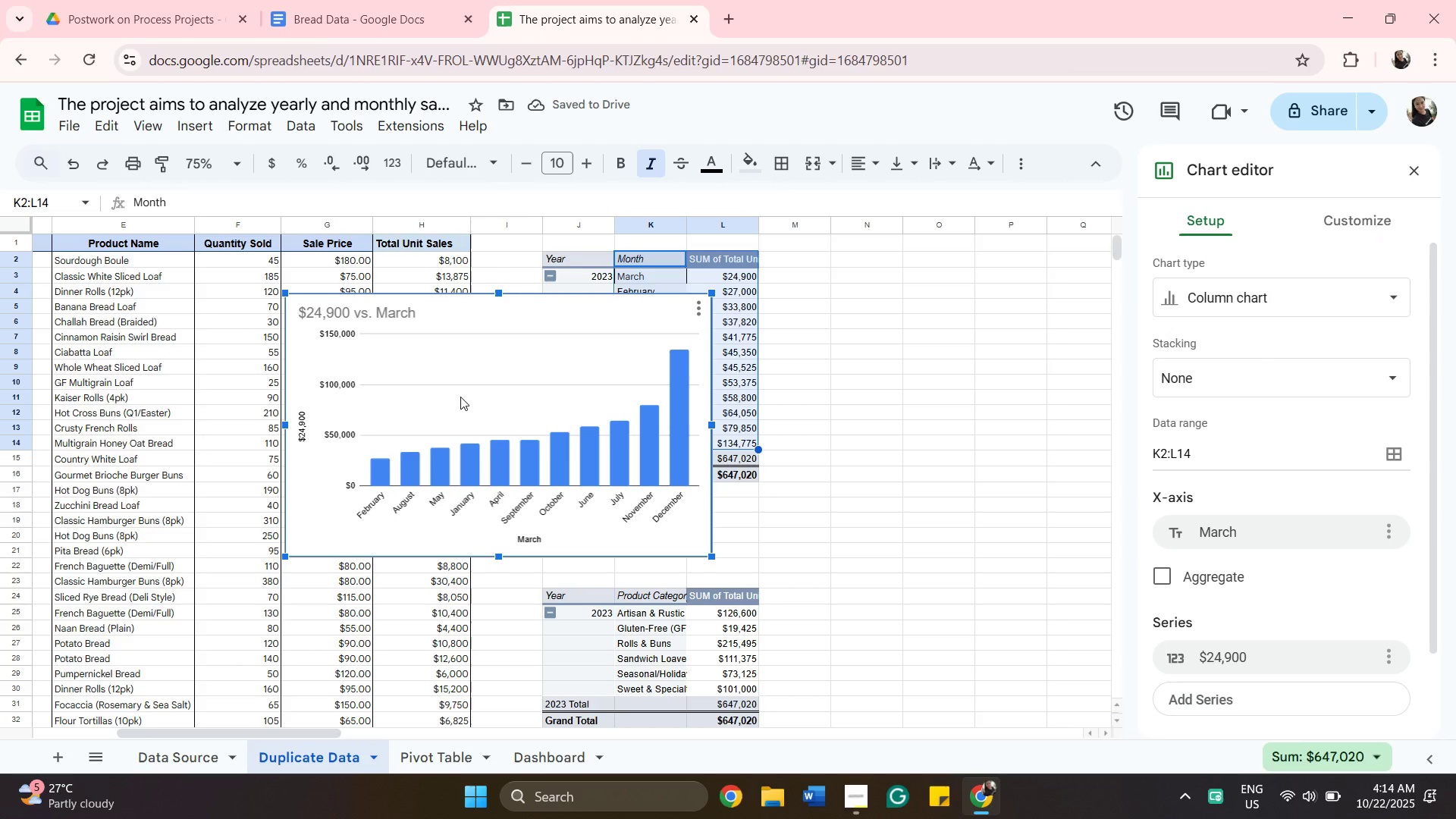 
left_click_drag(start_coordinate=[460, 397], to_coordinate=[952, 353])
 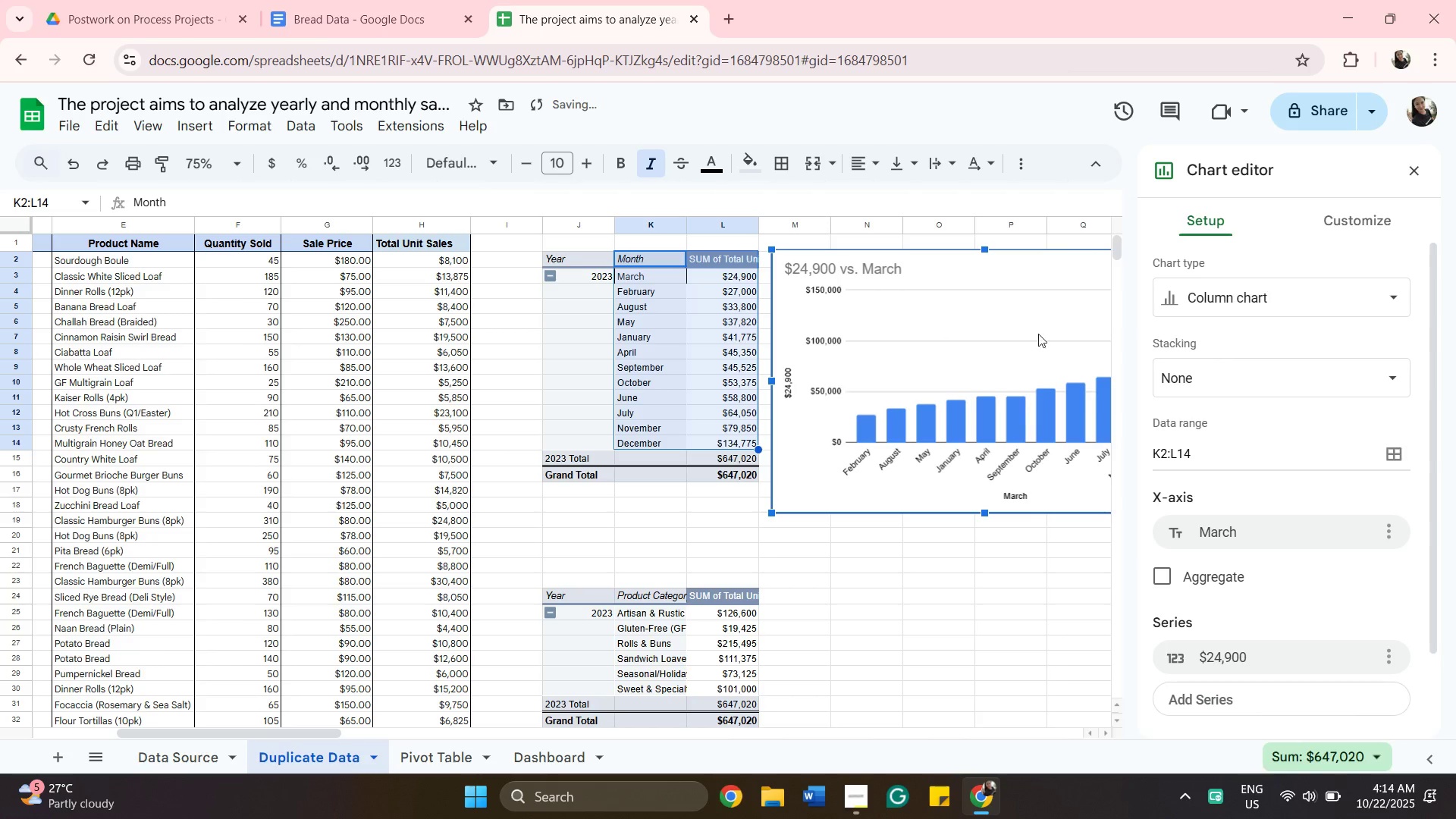 
mouse_move([1306, 331])
 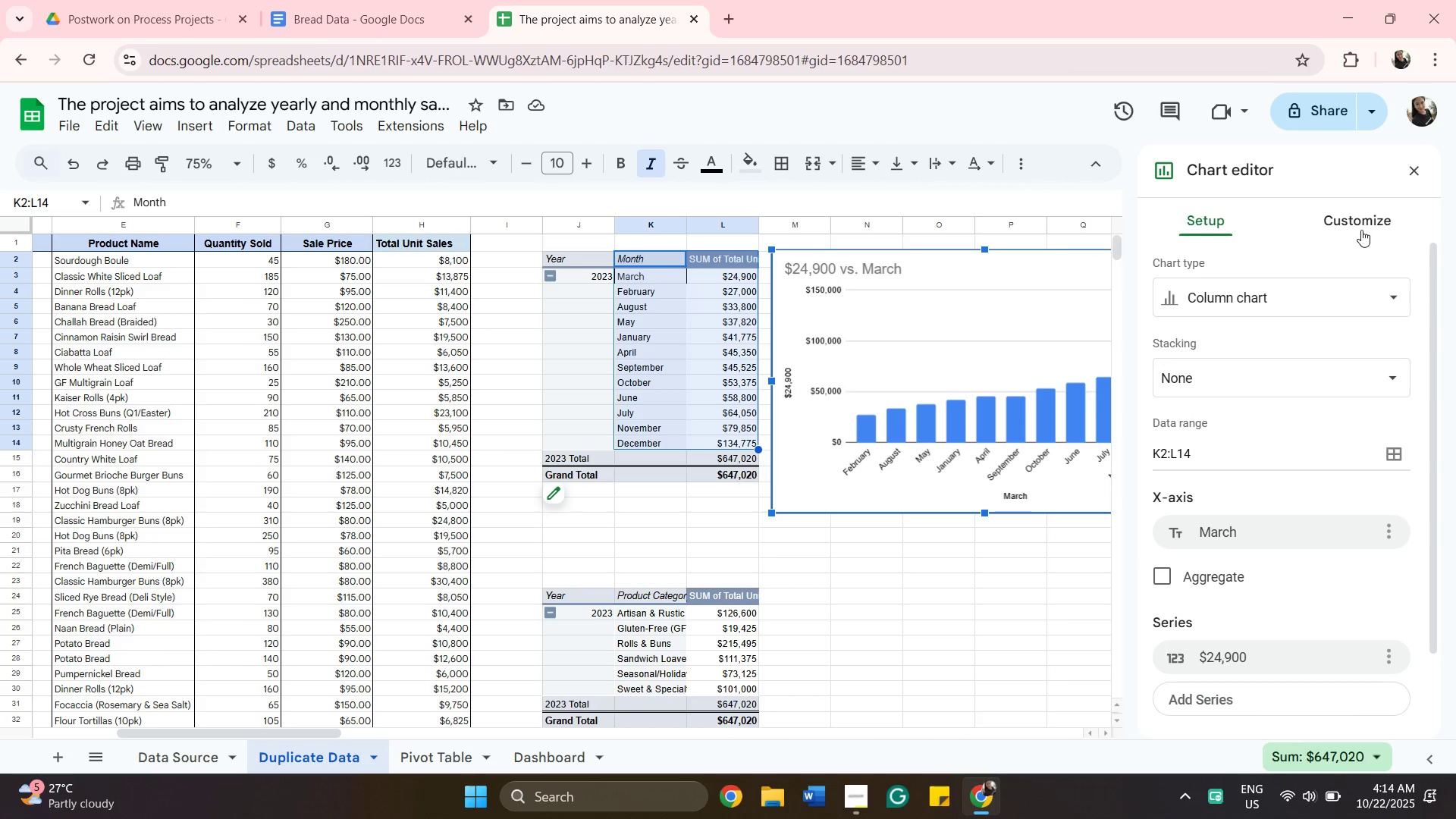 
left_click([1361, 227])
 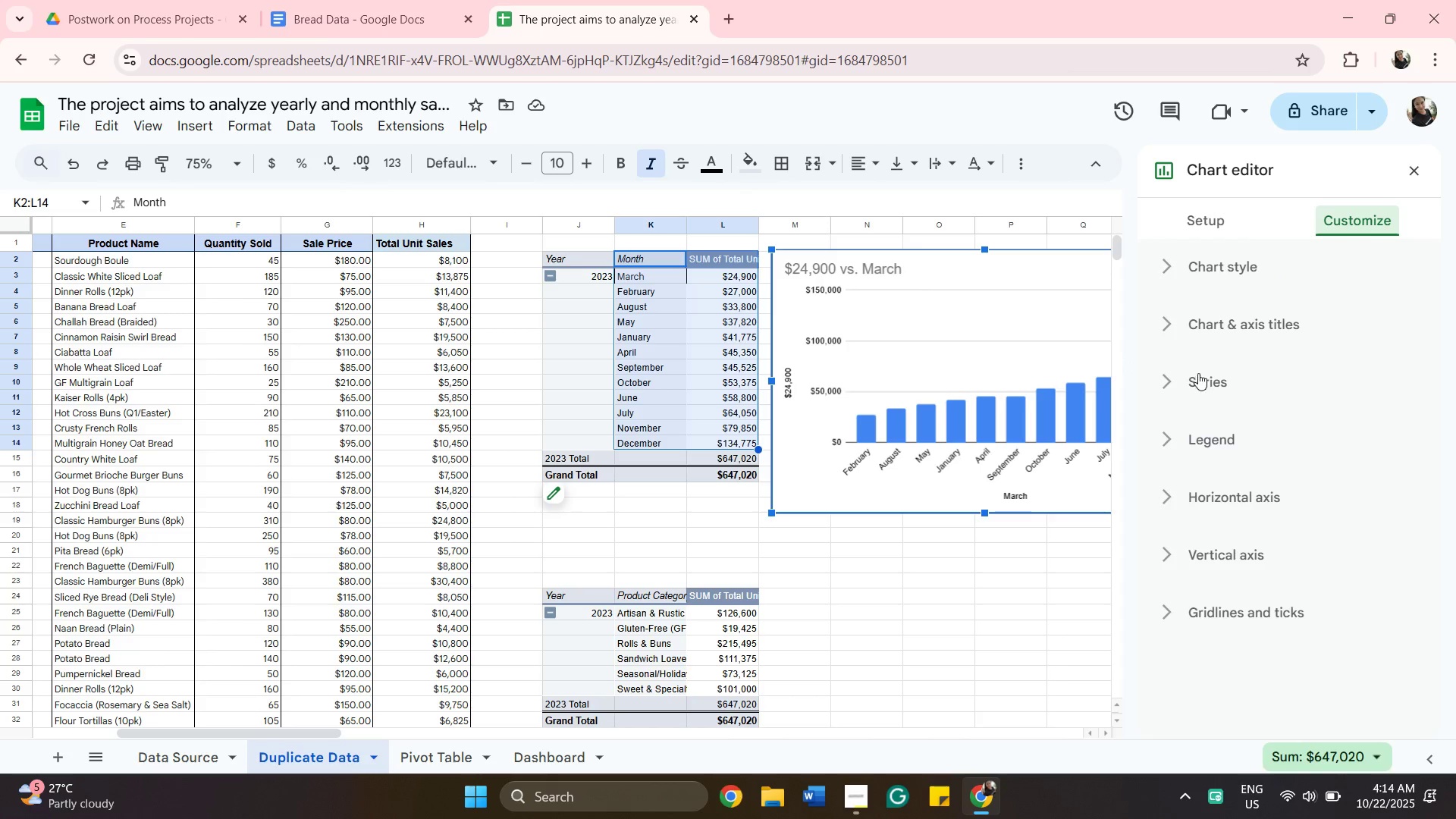 
left_click([1199, 375])
 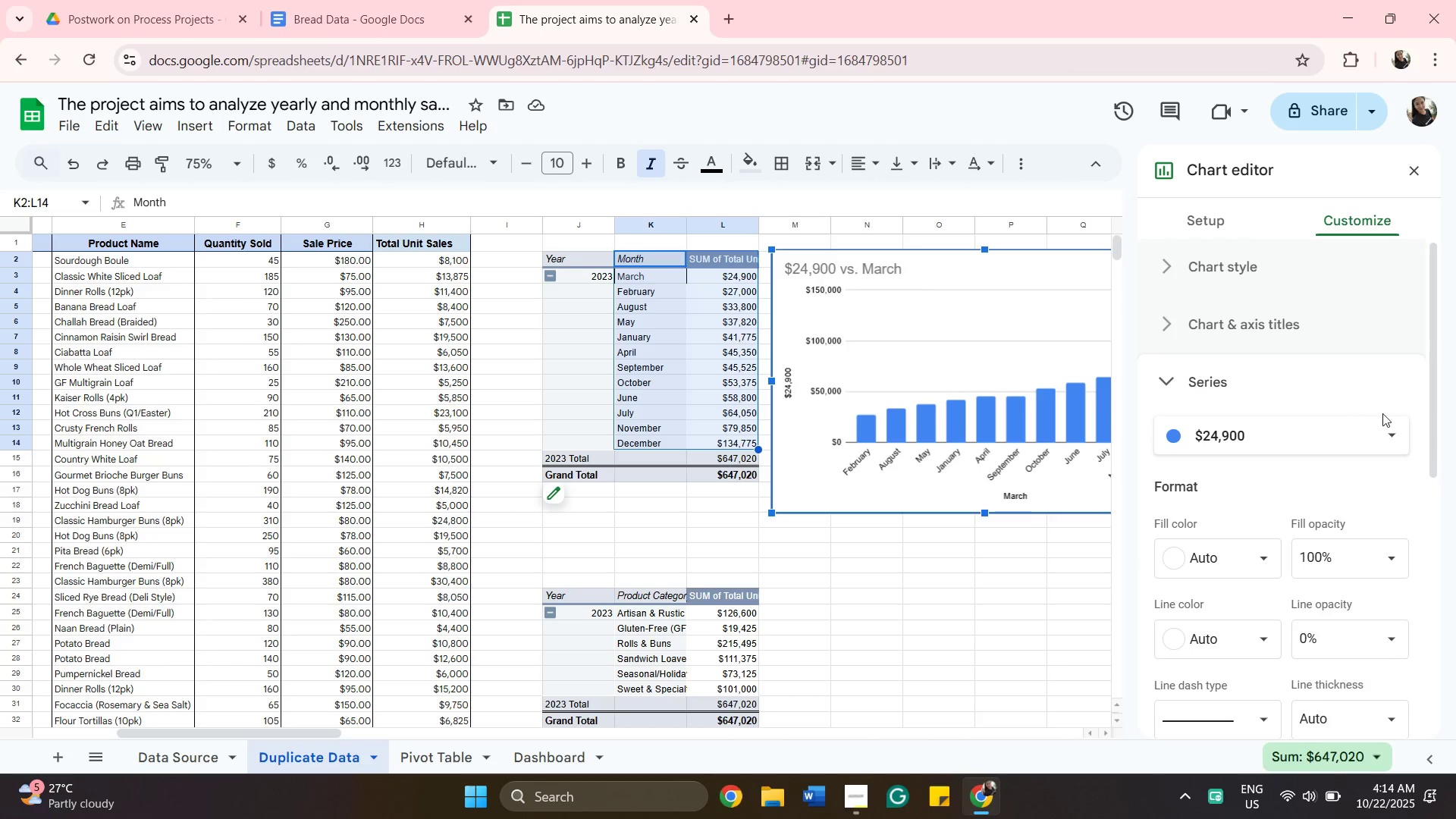 
wait(8.94)
 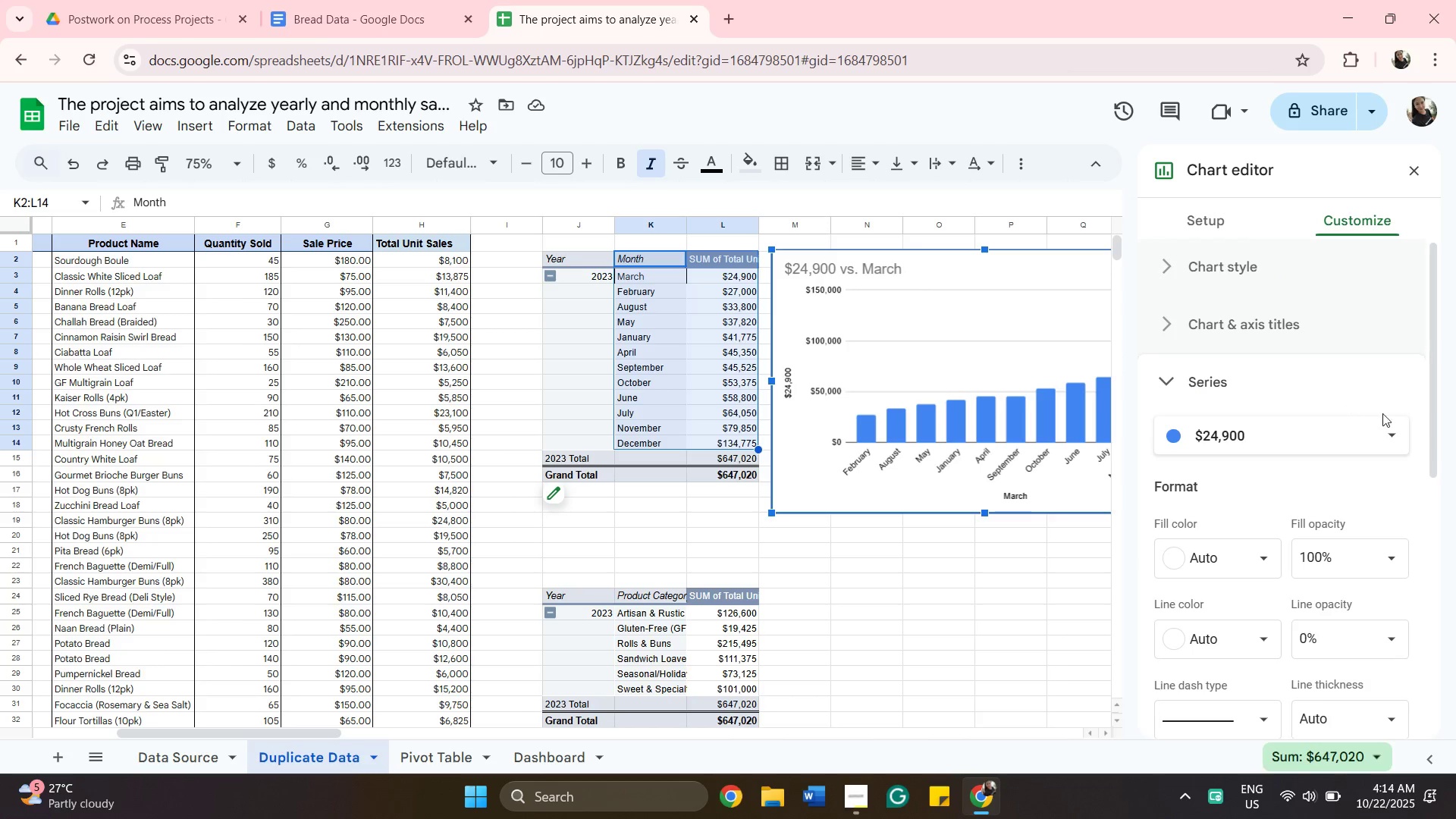 
left_click_drag(start_coordinate=[1436, 367], to_coordinate=[1435, 497])
 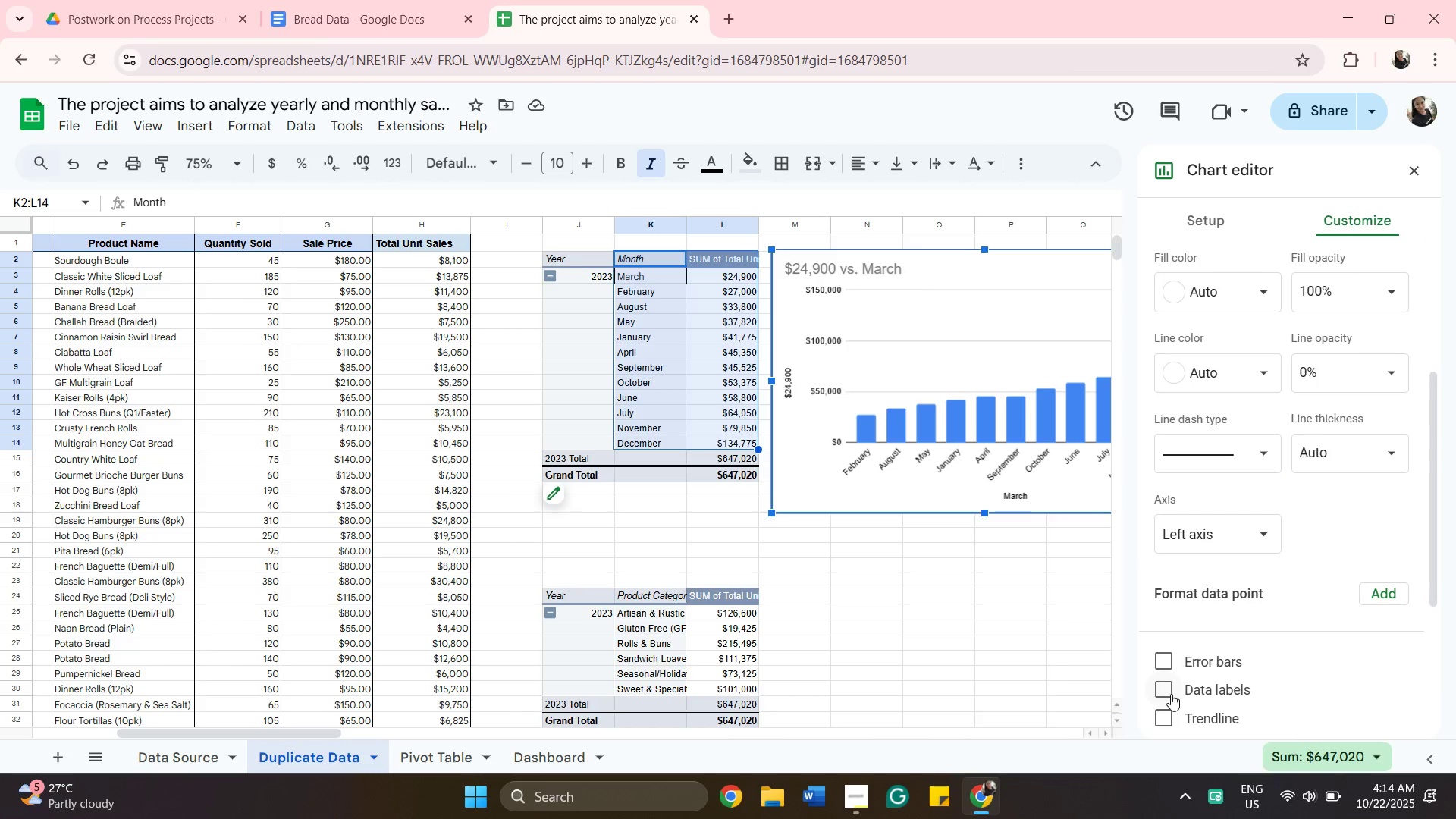 
left_click([1170, 693])
 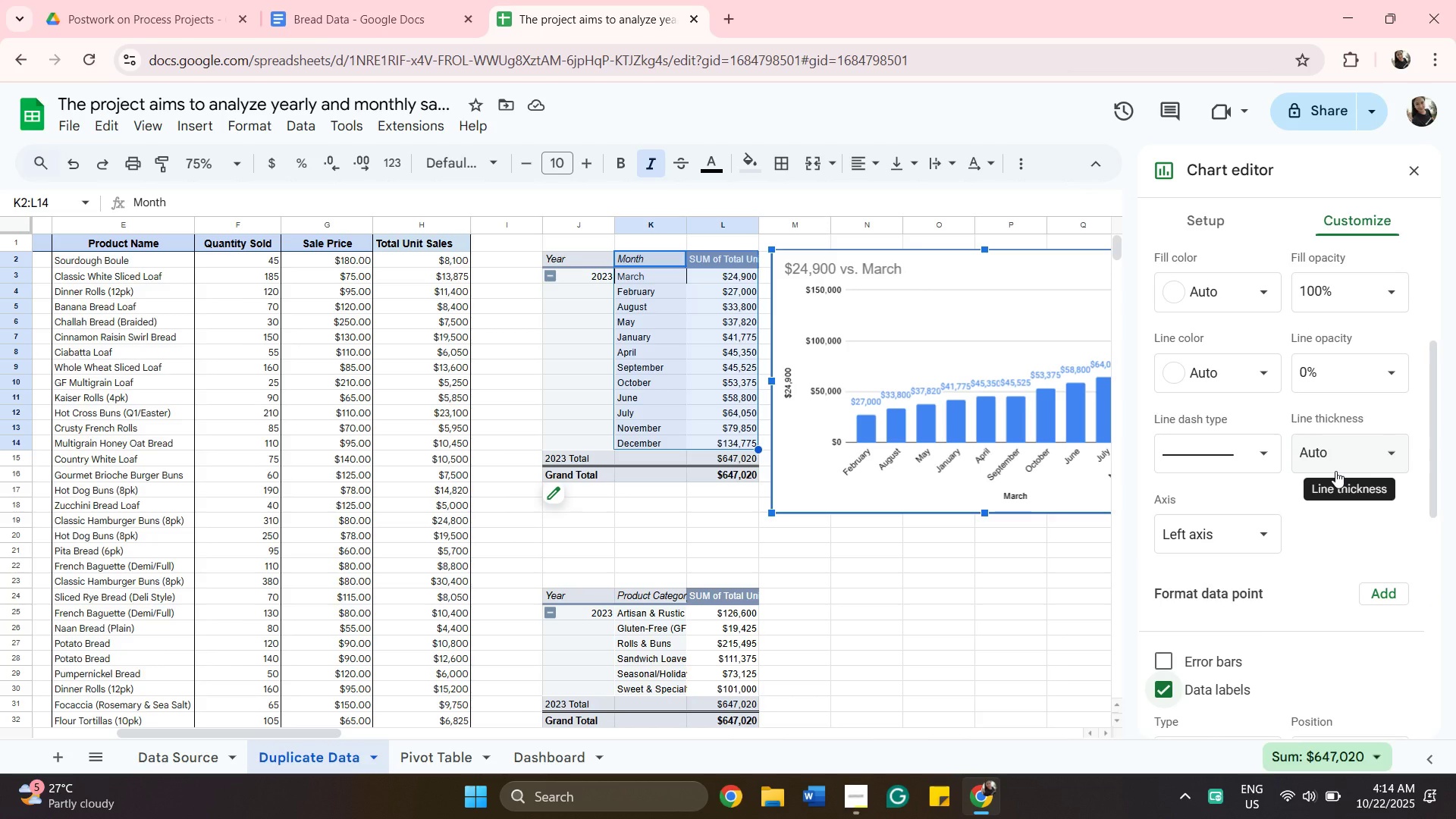 
wait(12.23)
 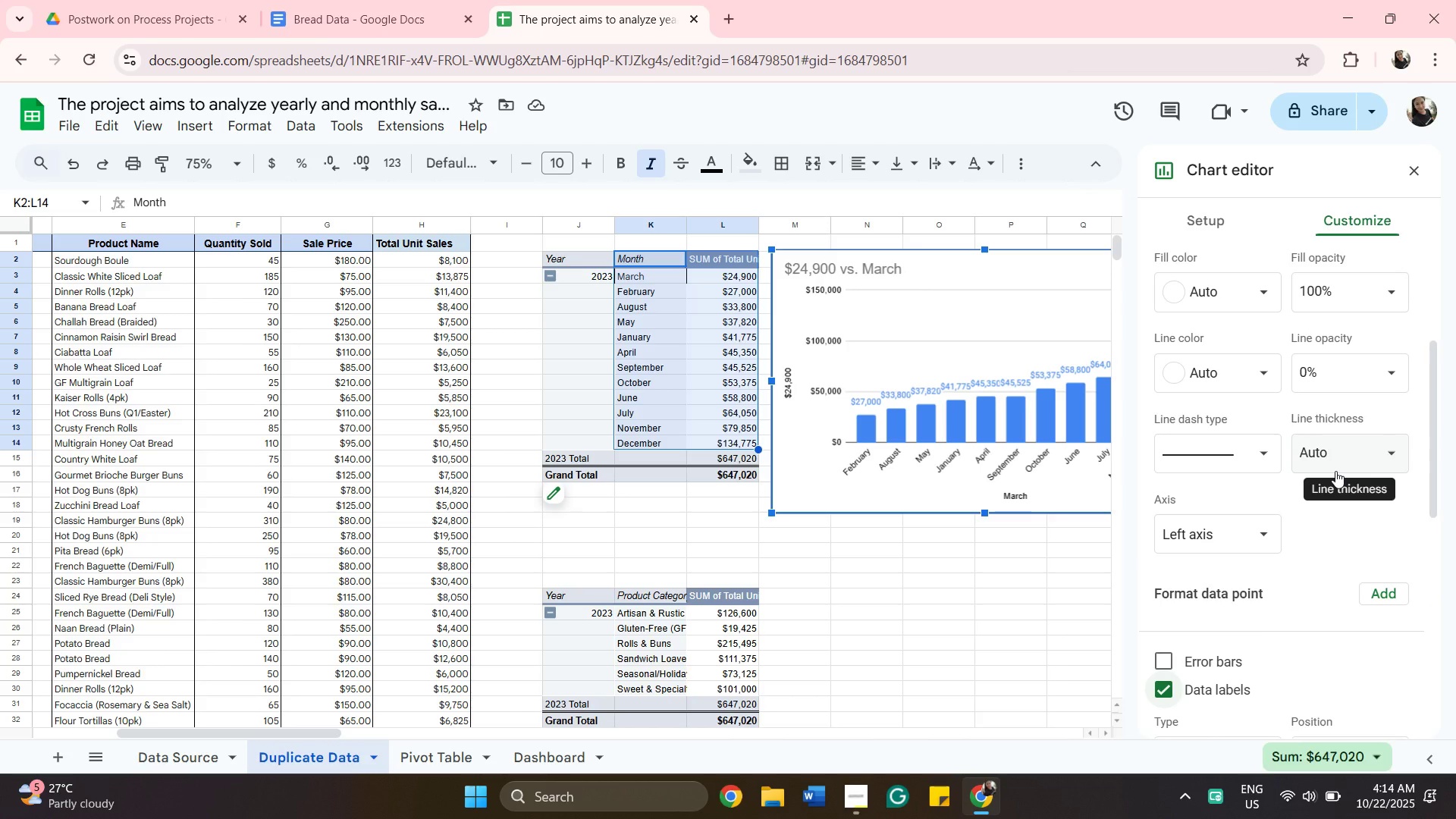 
left_click_drag(start_coordinate=[1433, 436], to_coordinate=[1437, 531])
 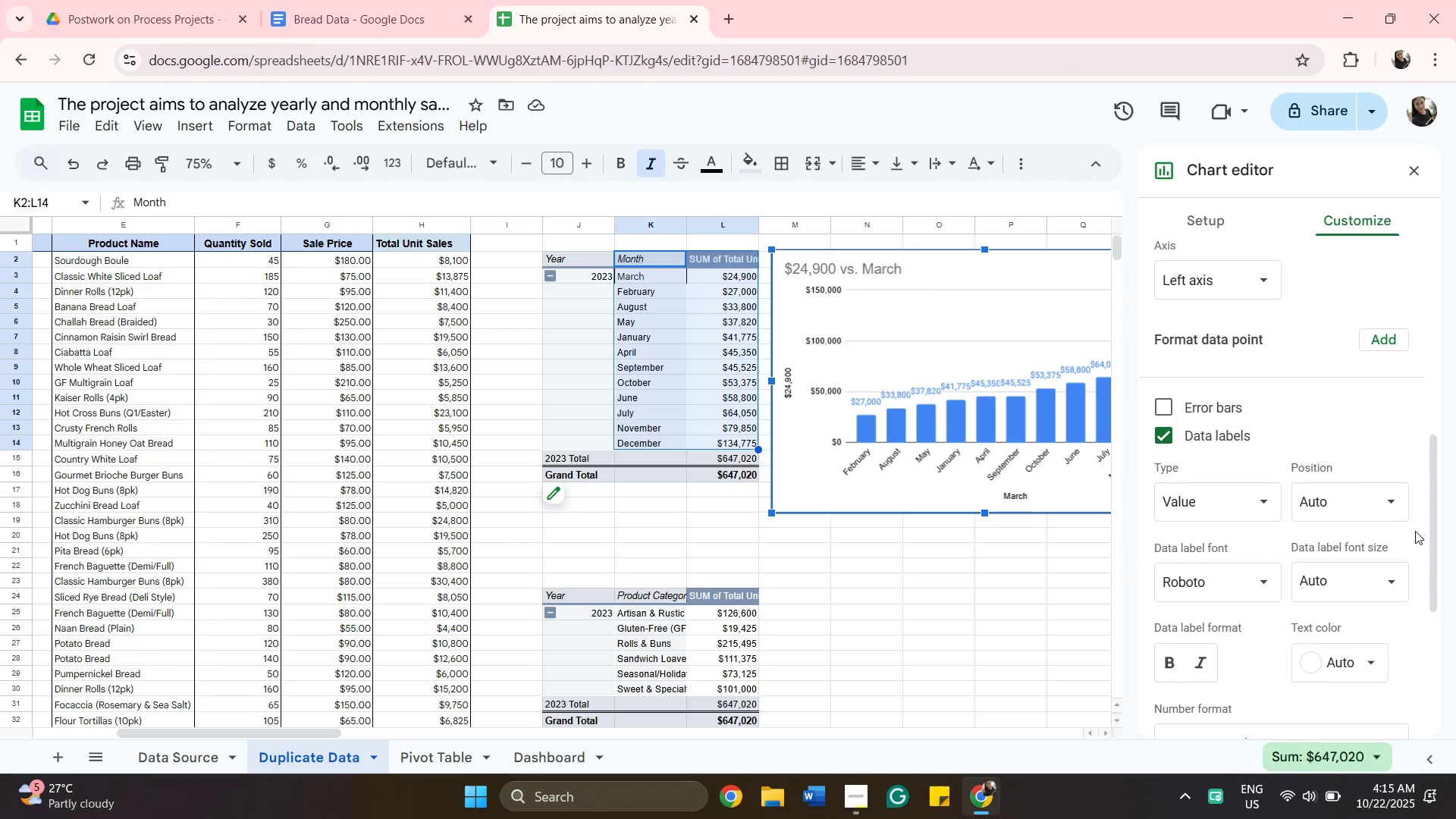 
mouse_move([1403, 510])
 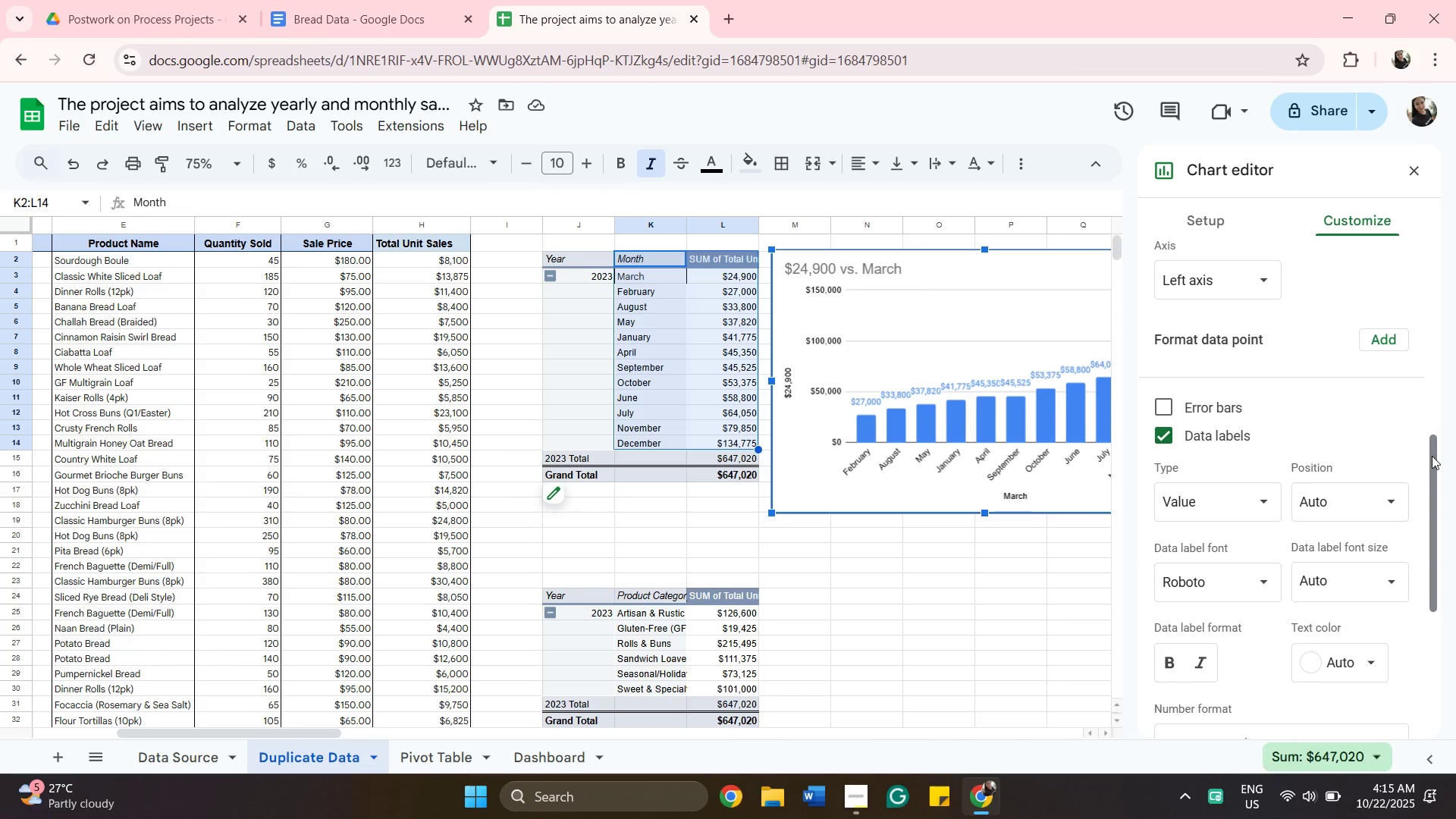 
left_click_drag(start_coordinate=[1432, 456], to_coordinate=[1433, 488])
 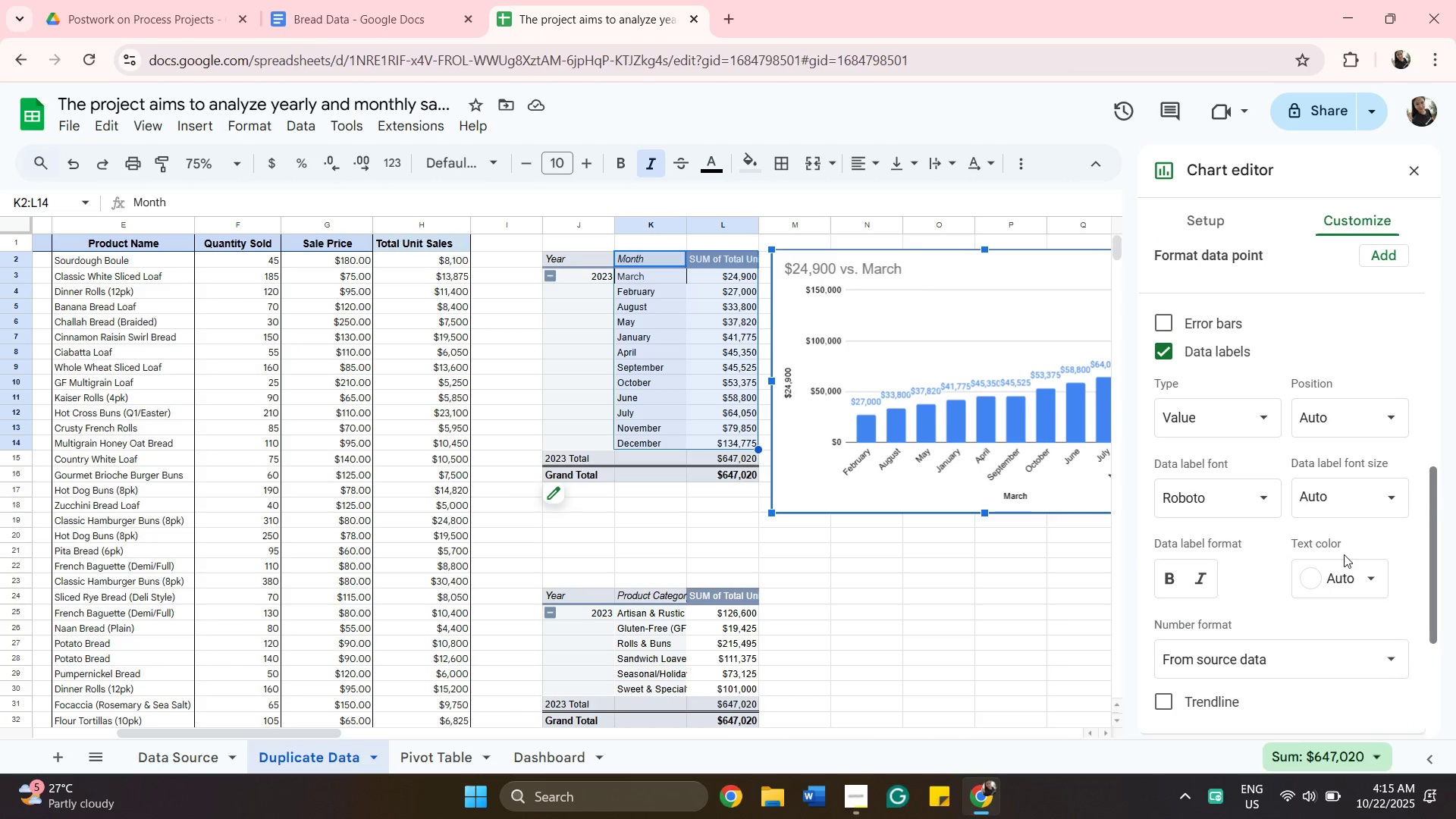 
mouse_move([1328, 544])
 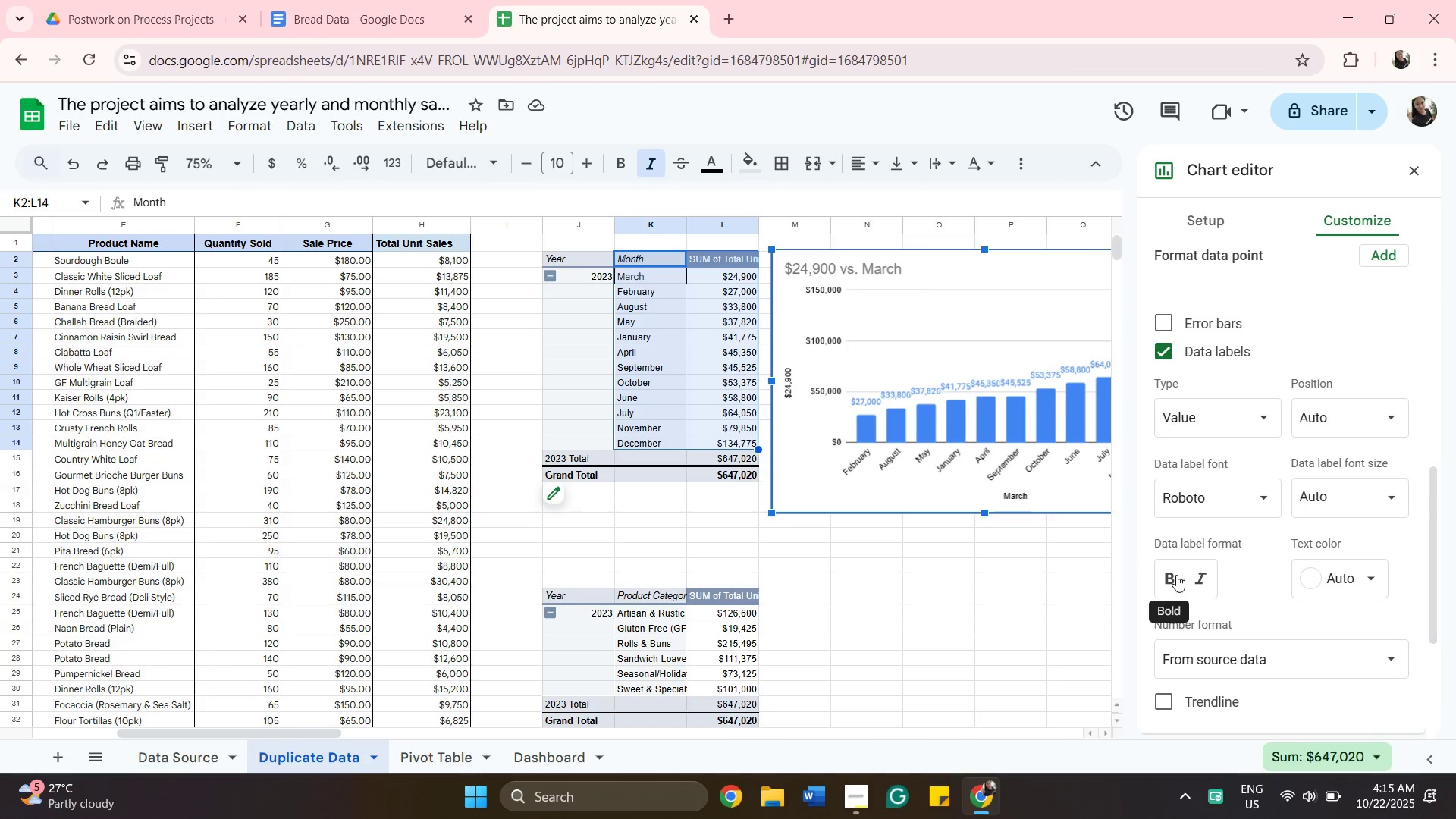 
left_click([1176, 575])
 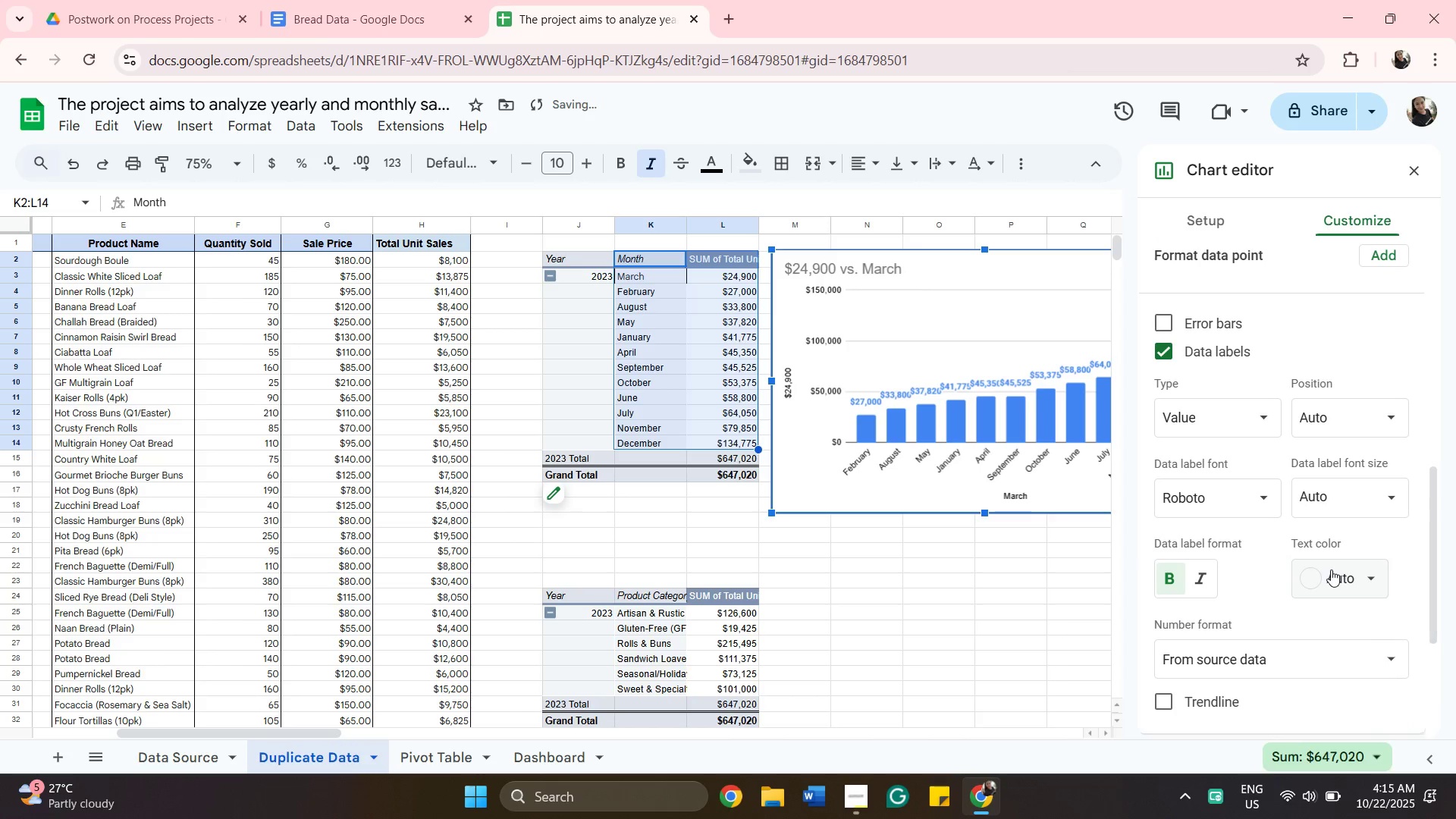 
left_click([1331, 570])
 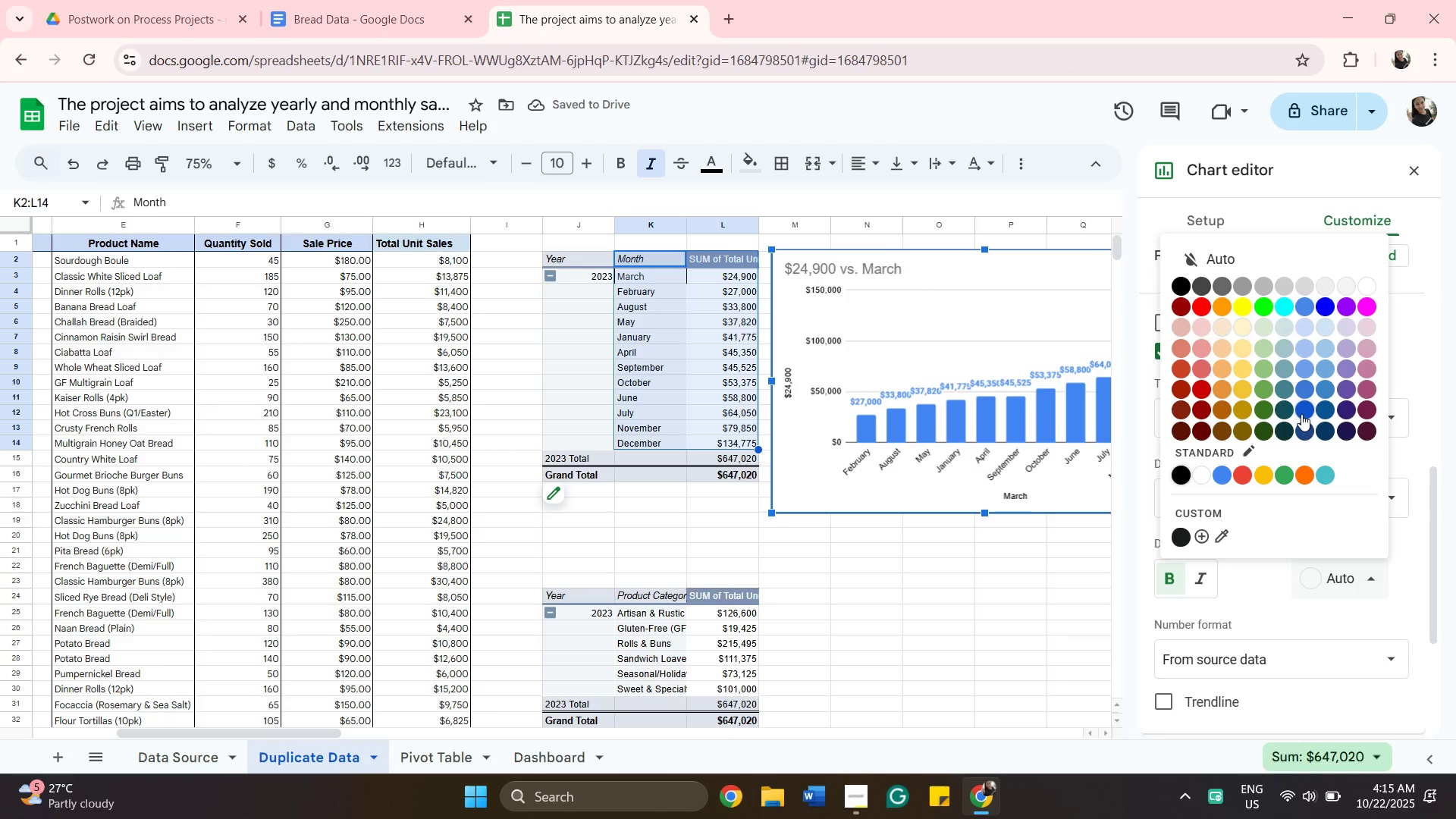 
left_click([1301, 414])
 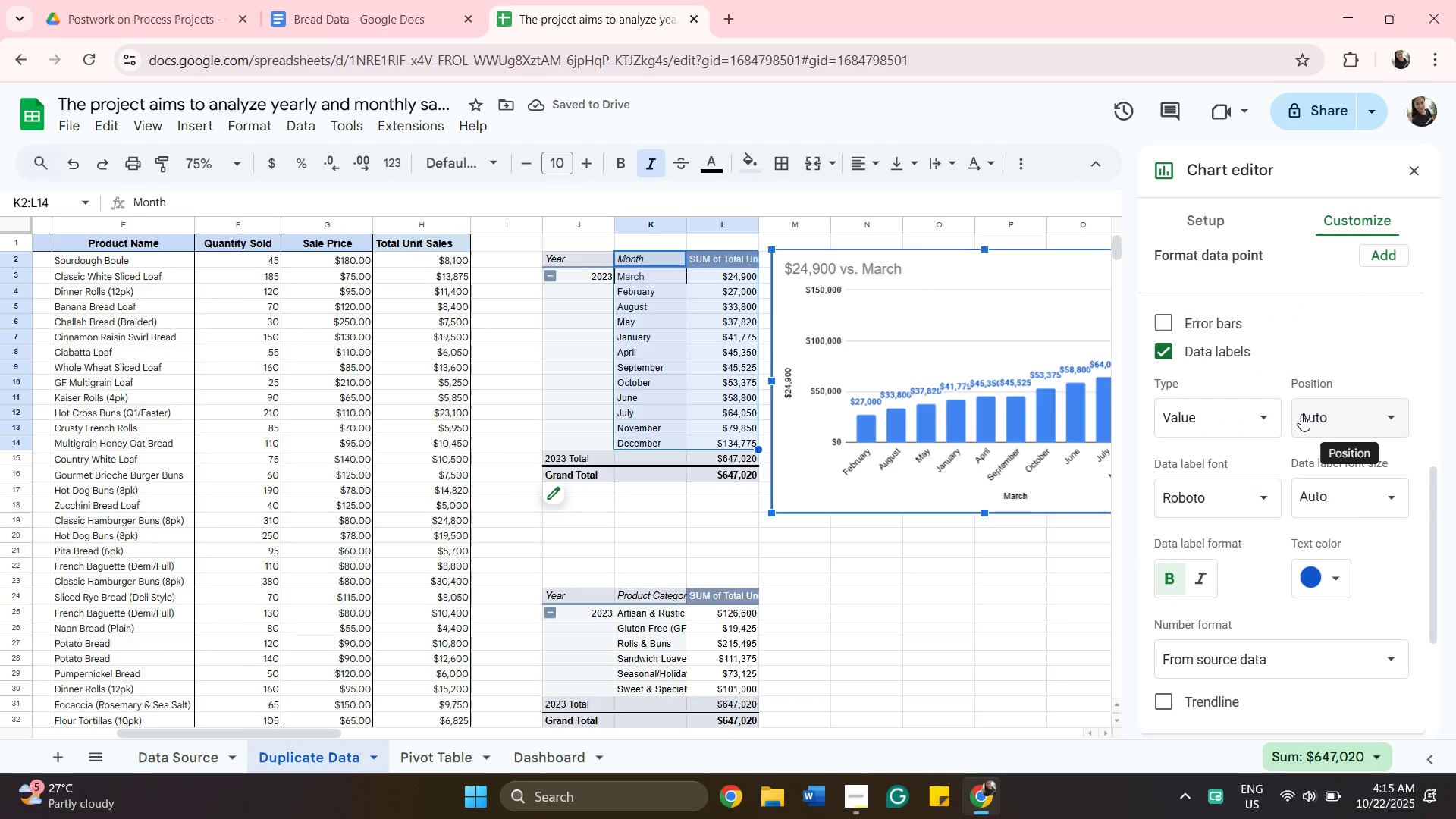 
wait(8.63)
 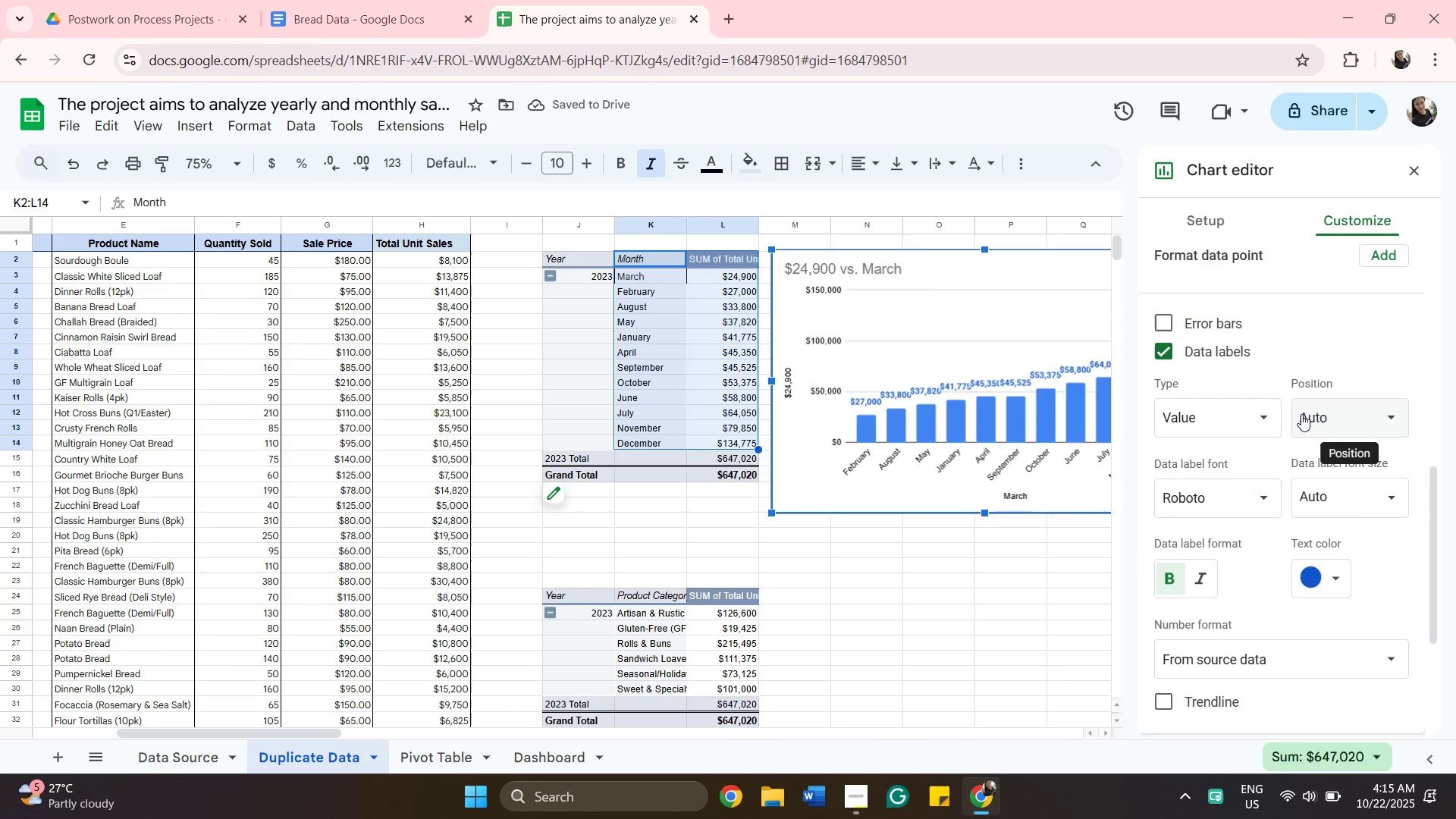 
left_click([1398, 507])
 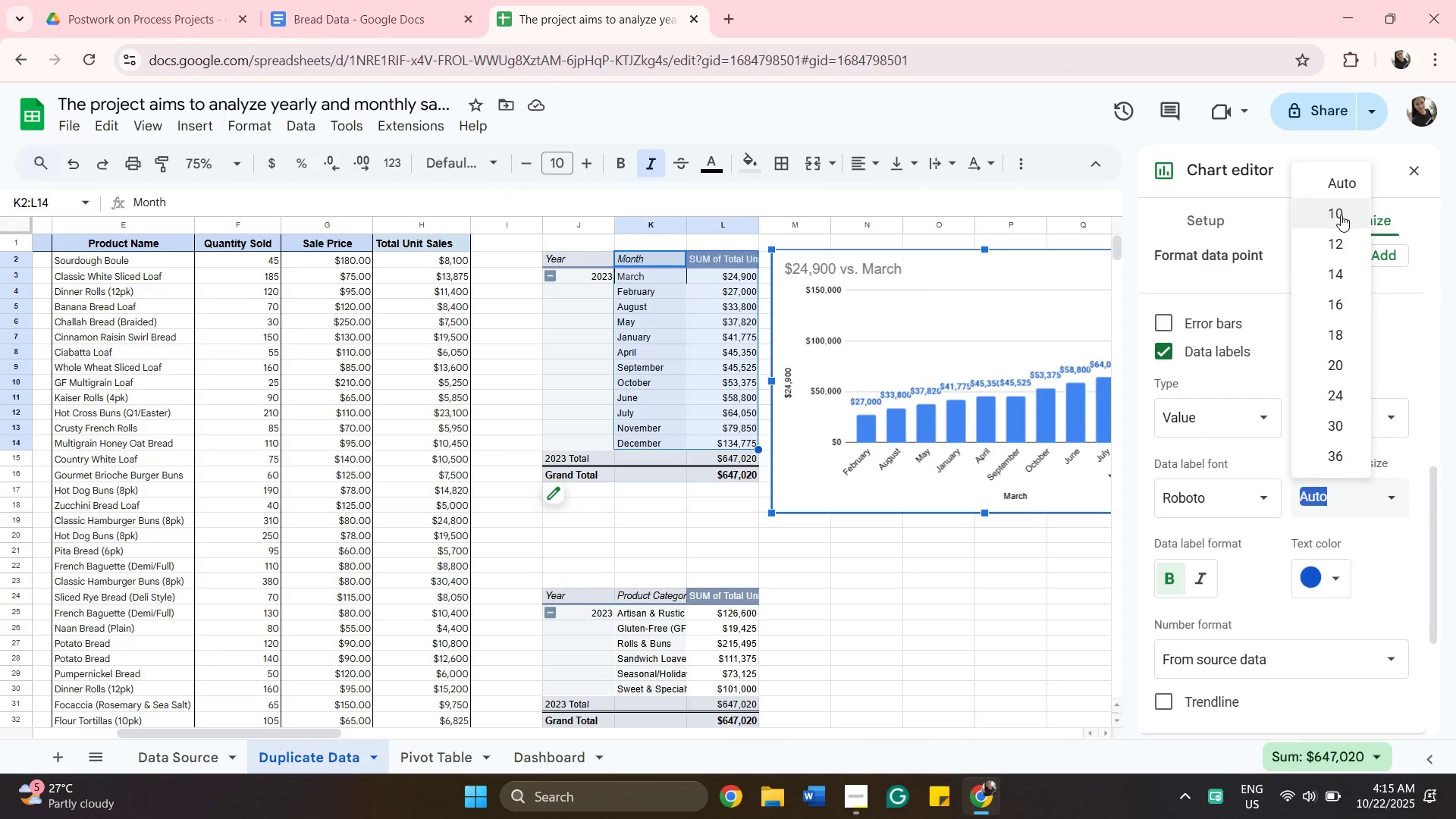 
left_click([1341, 215])
 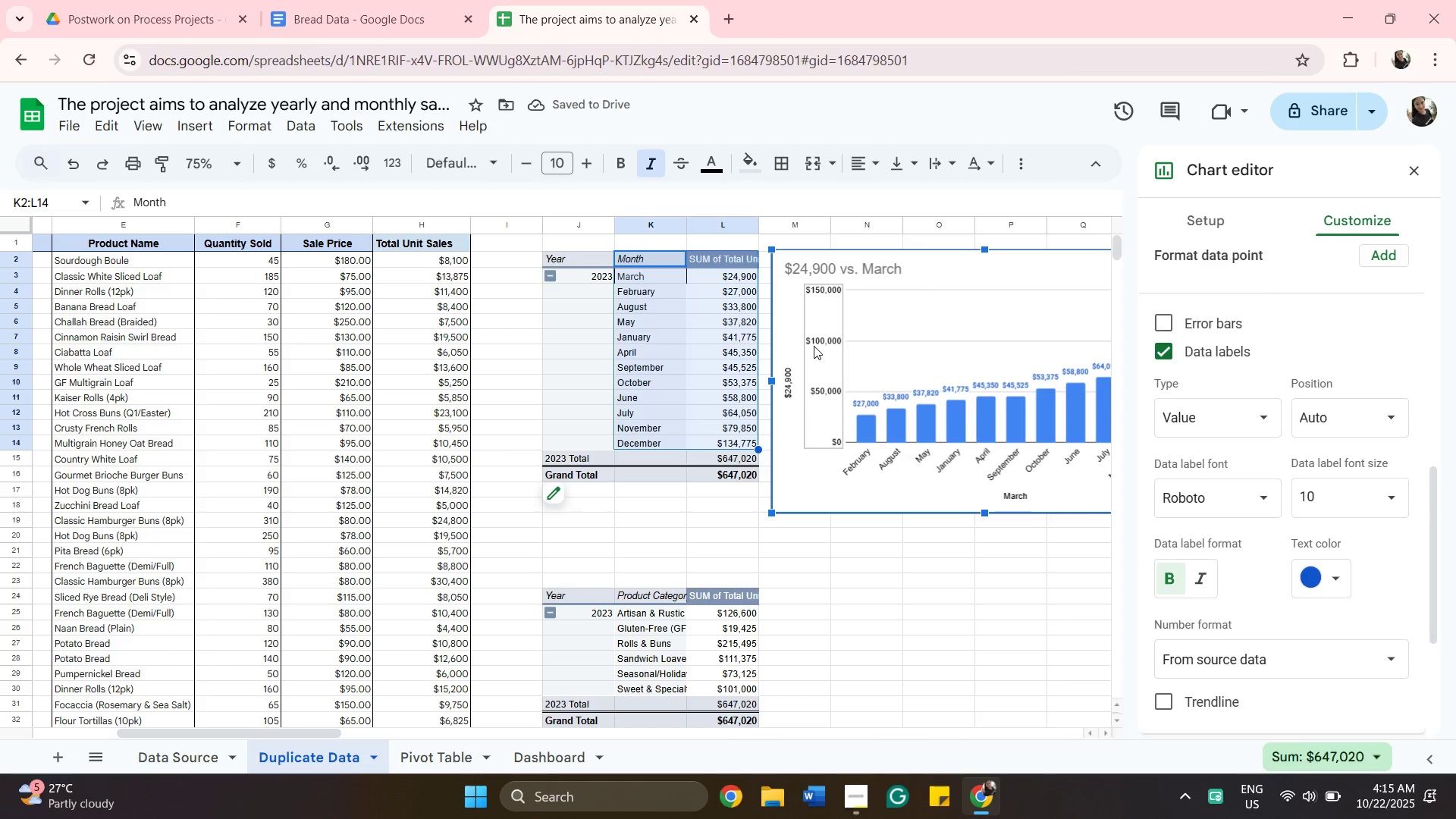 
wait(5.61)
 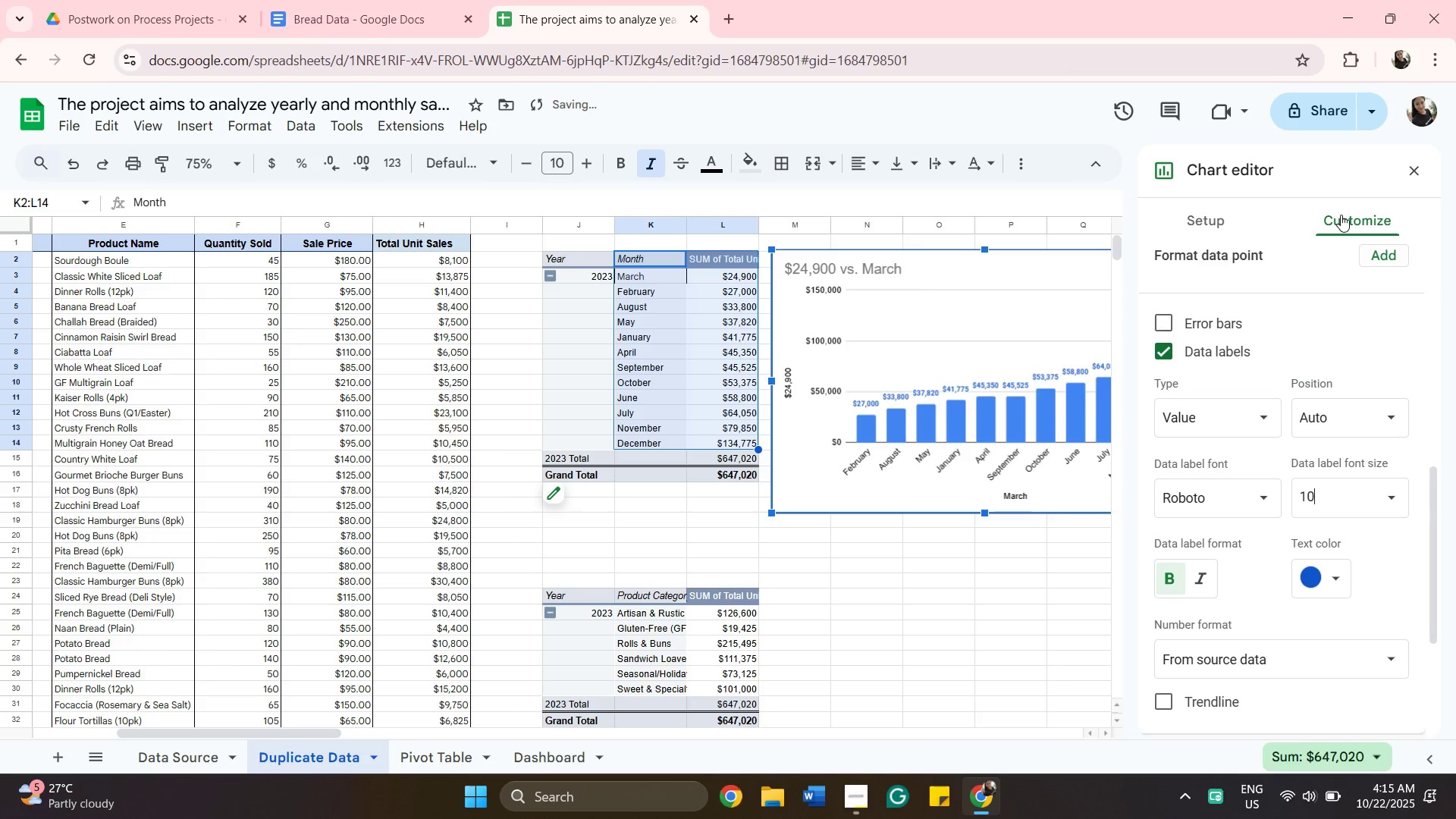 
left_click([814, 346])
 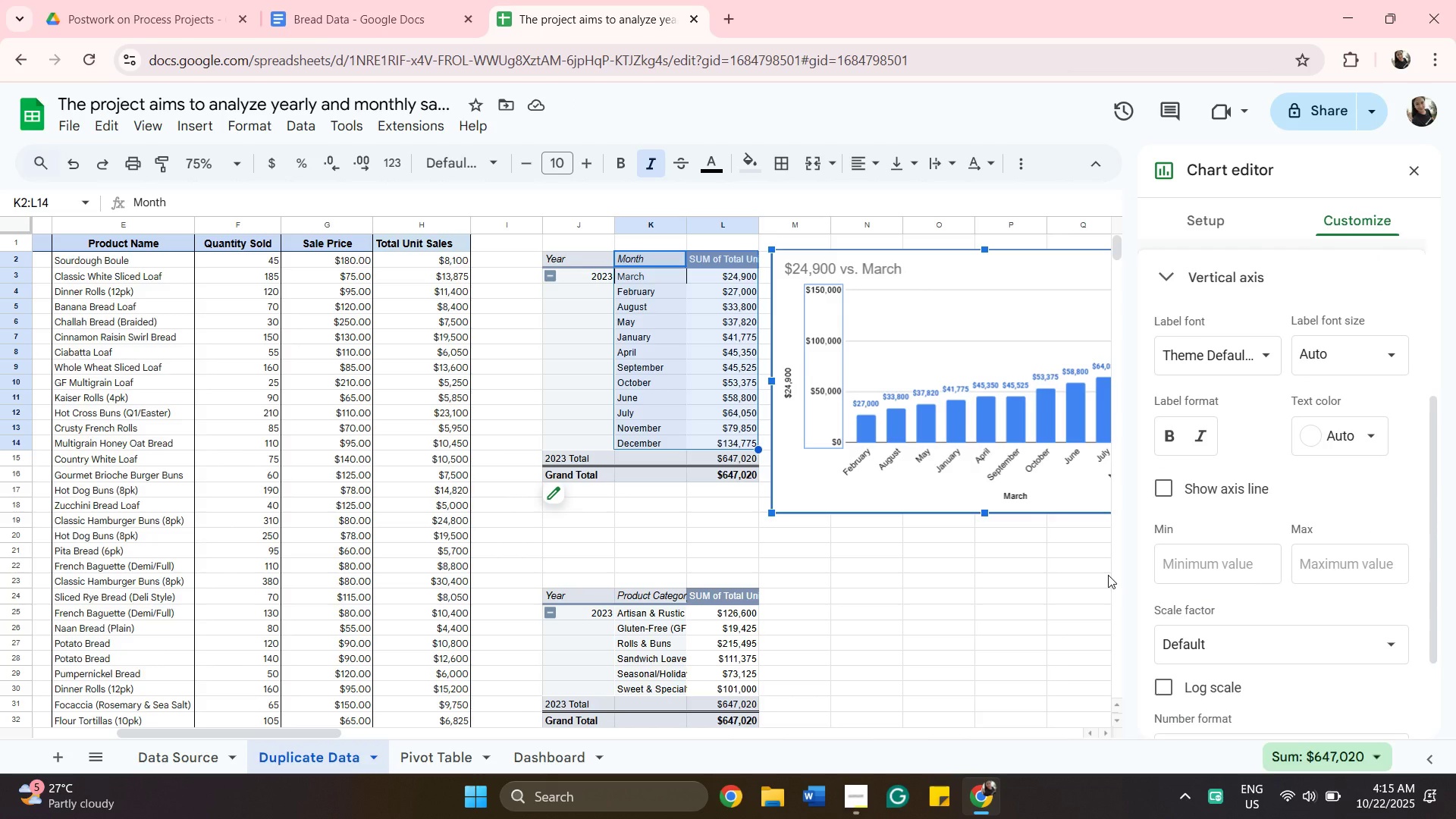 
key(Backspace)
 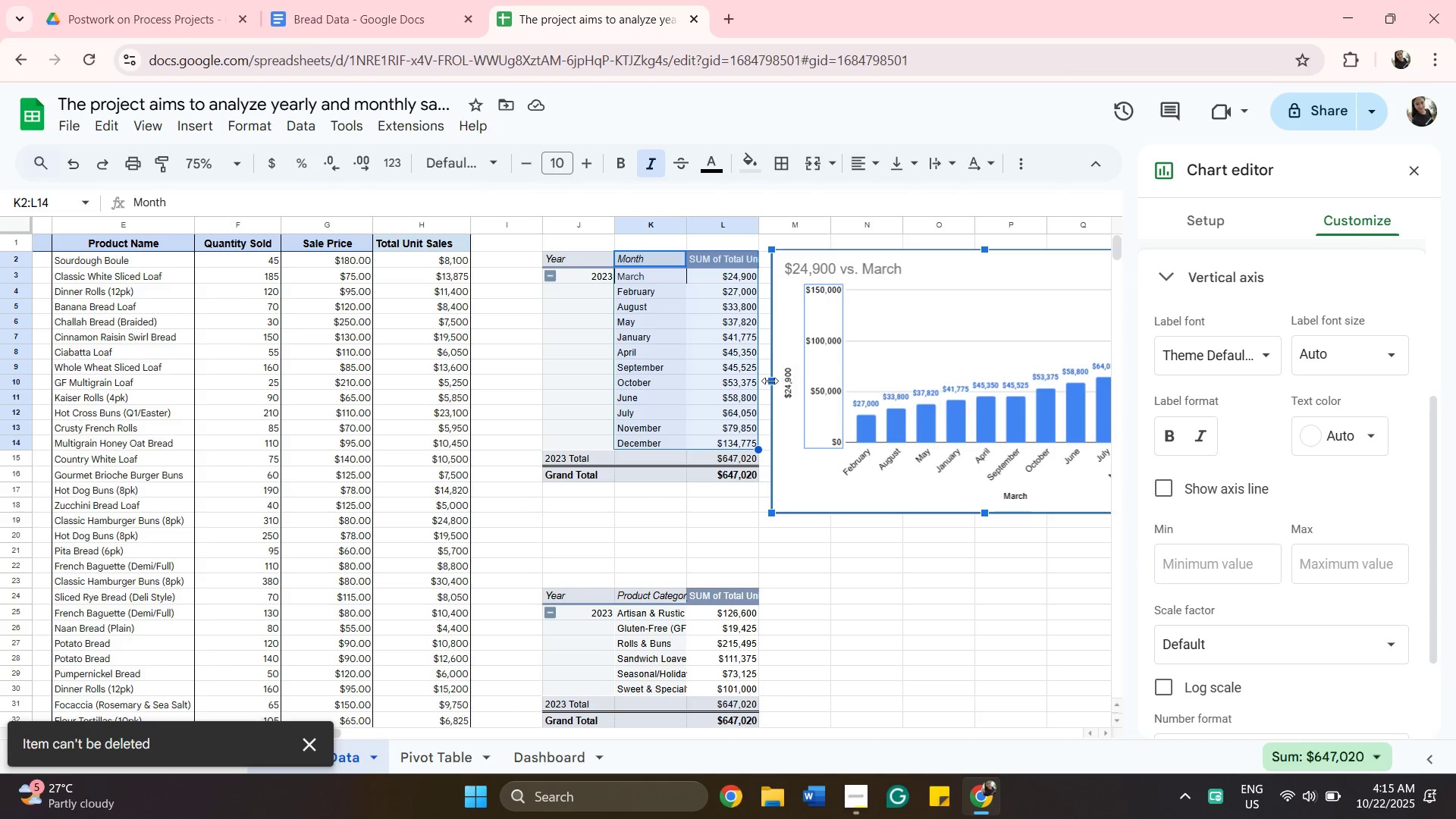 
left_click([787, 388])
 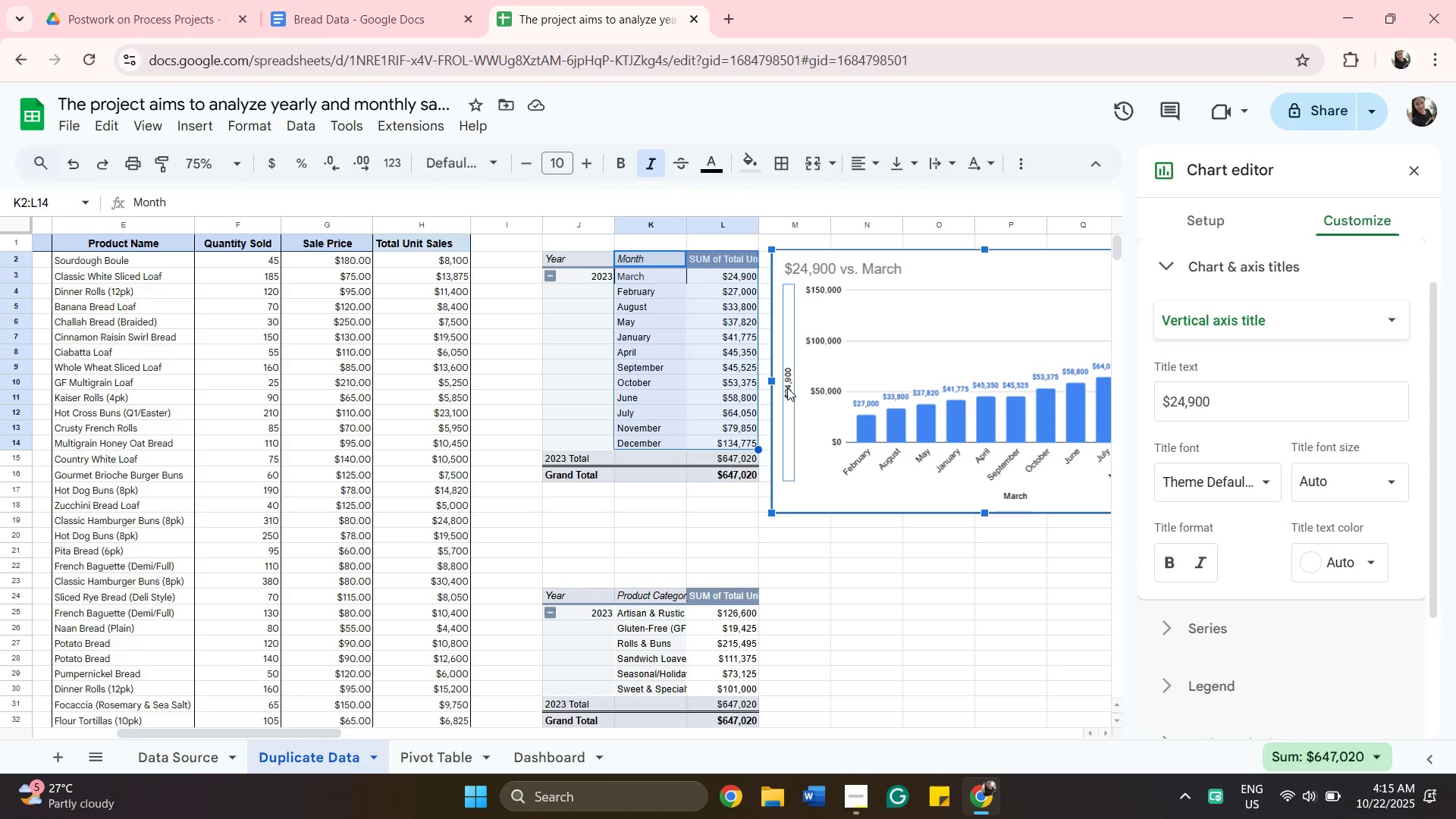 
key(Backspace)
 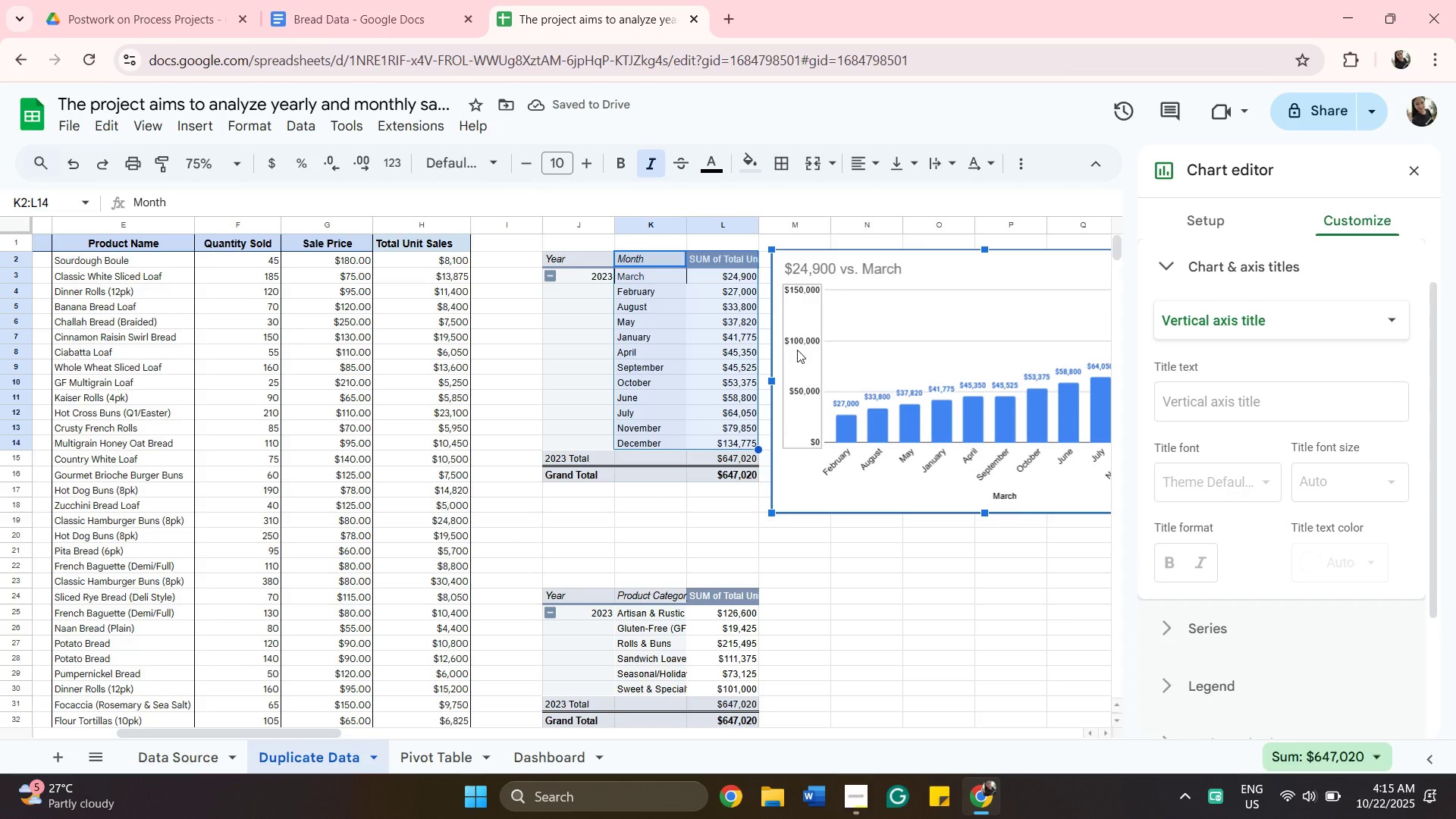 
left_click([797, 350])
 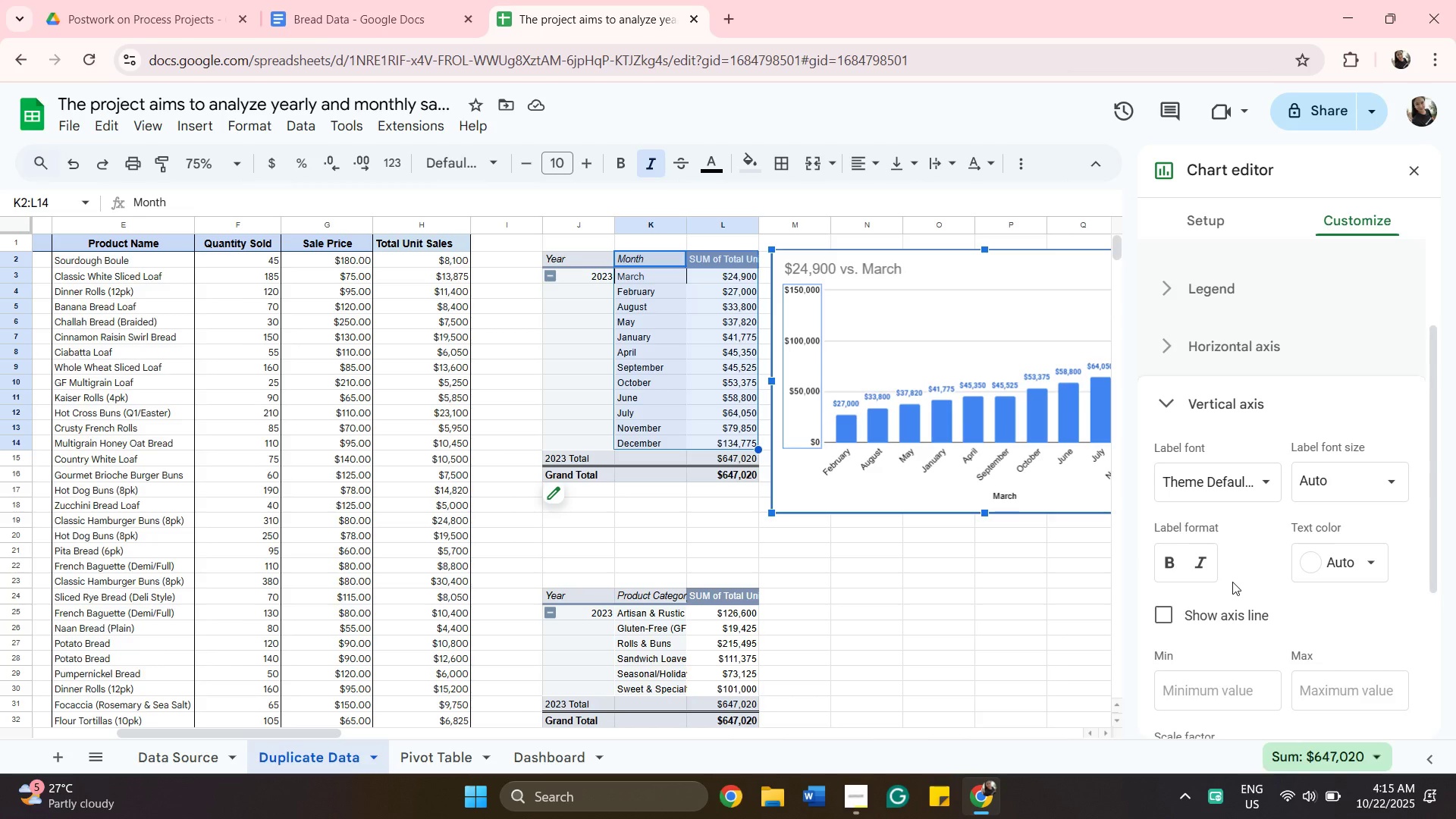 
left_click([1323, 571])
 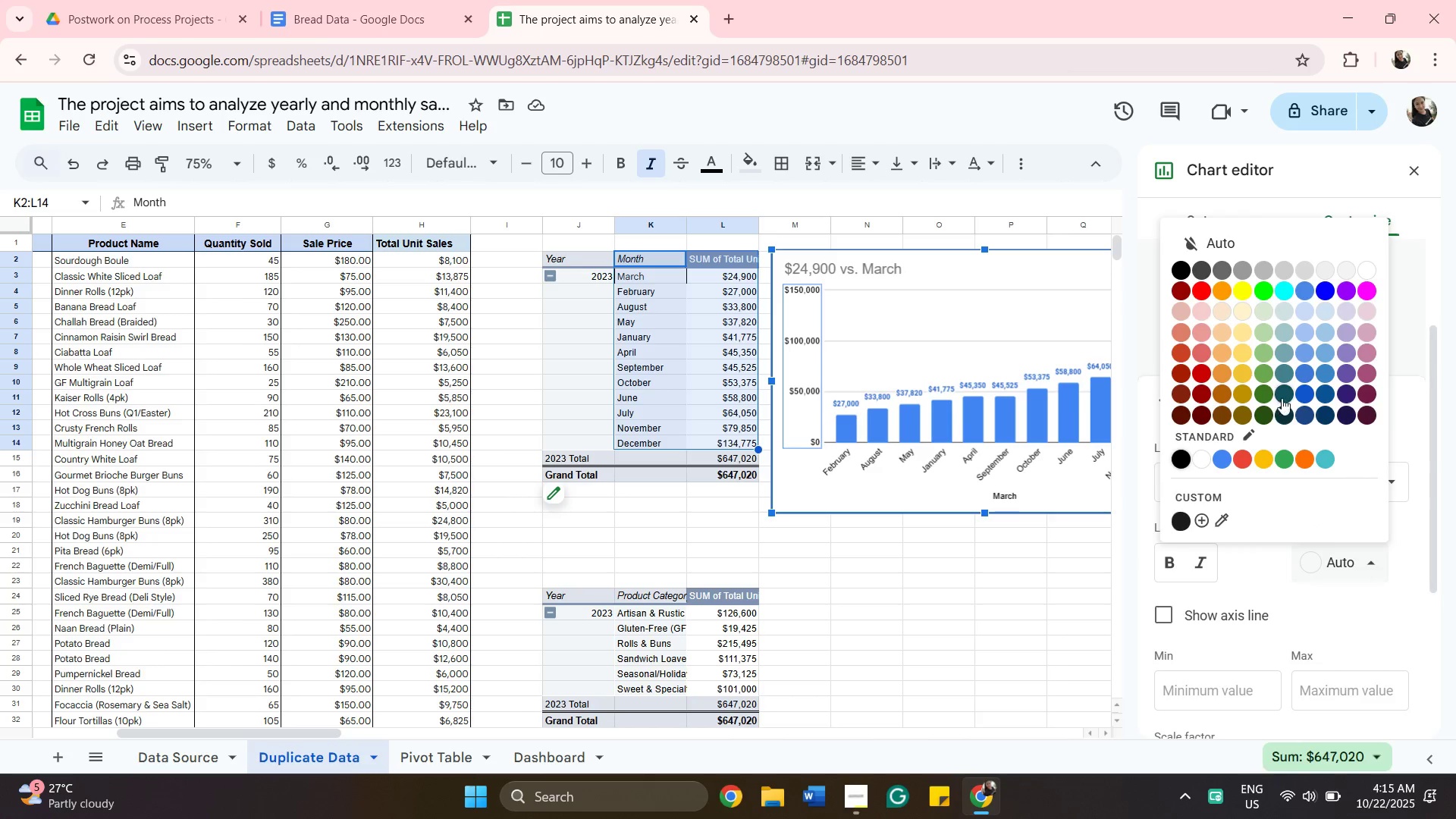 
left_click([1283, 395])
 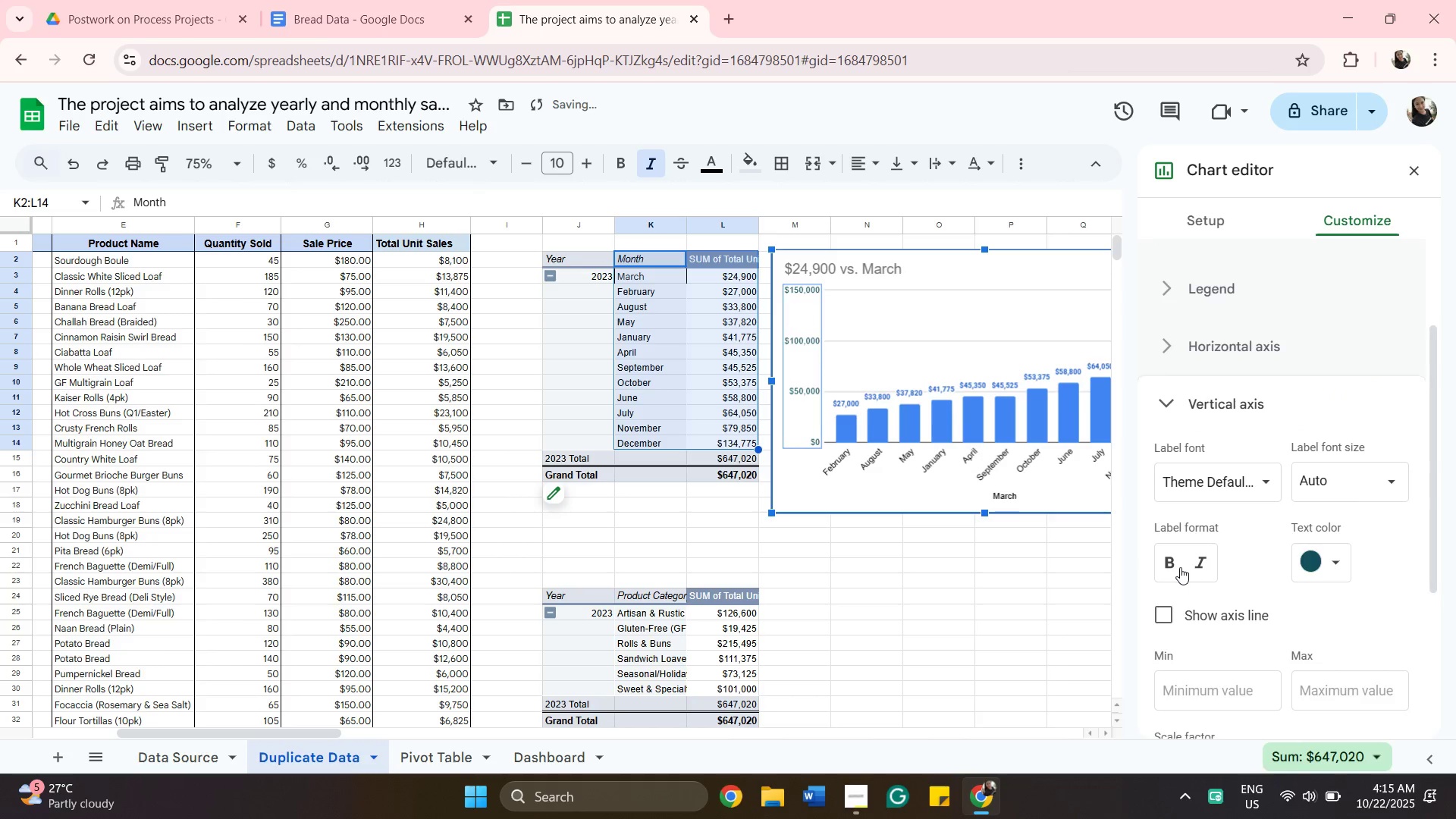 
left_click([1172, 567])
 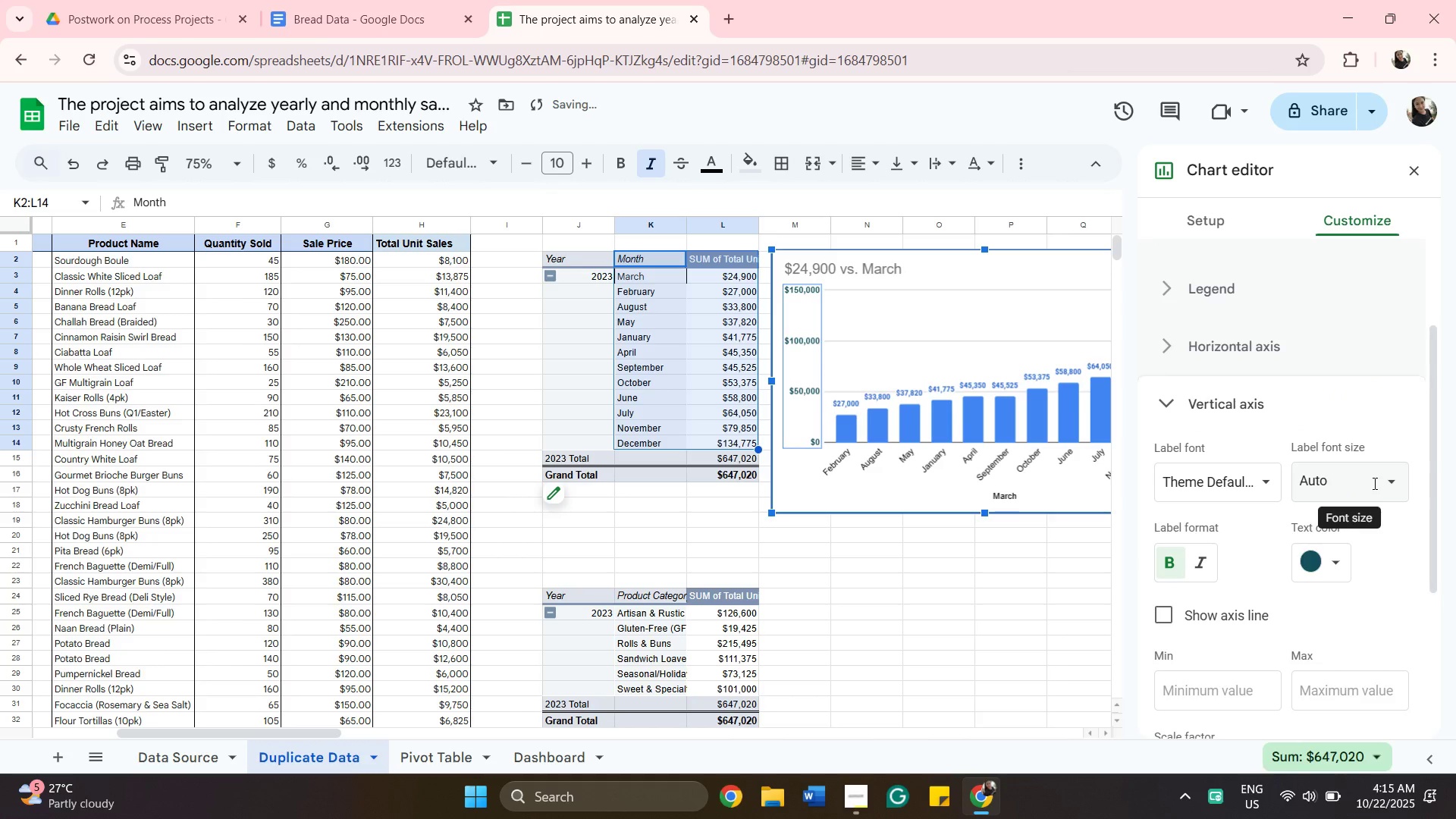 
left_click([1373, 483])
 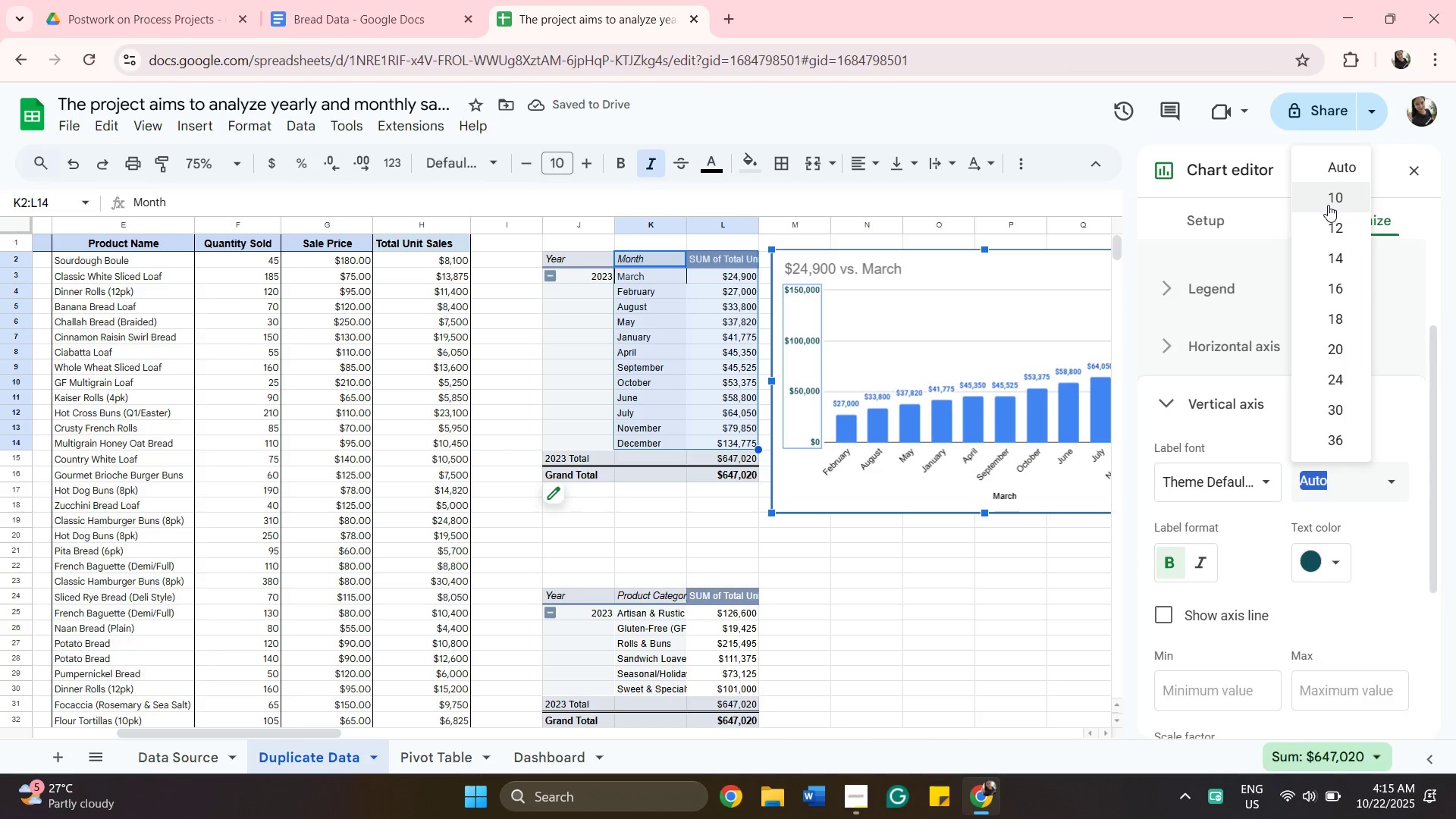 
left_click([1328, 205])
 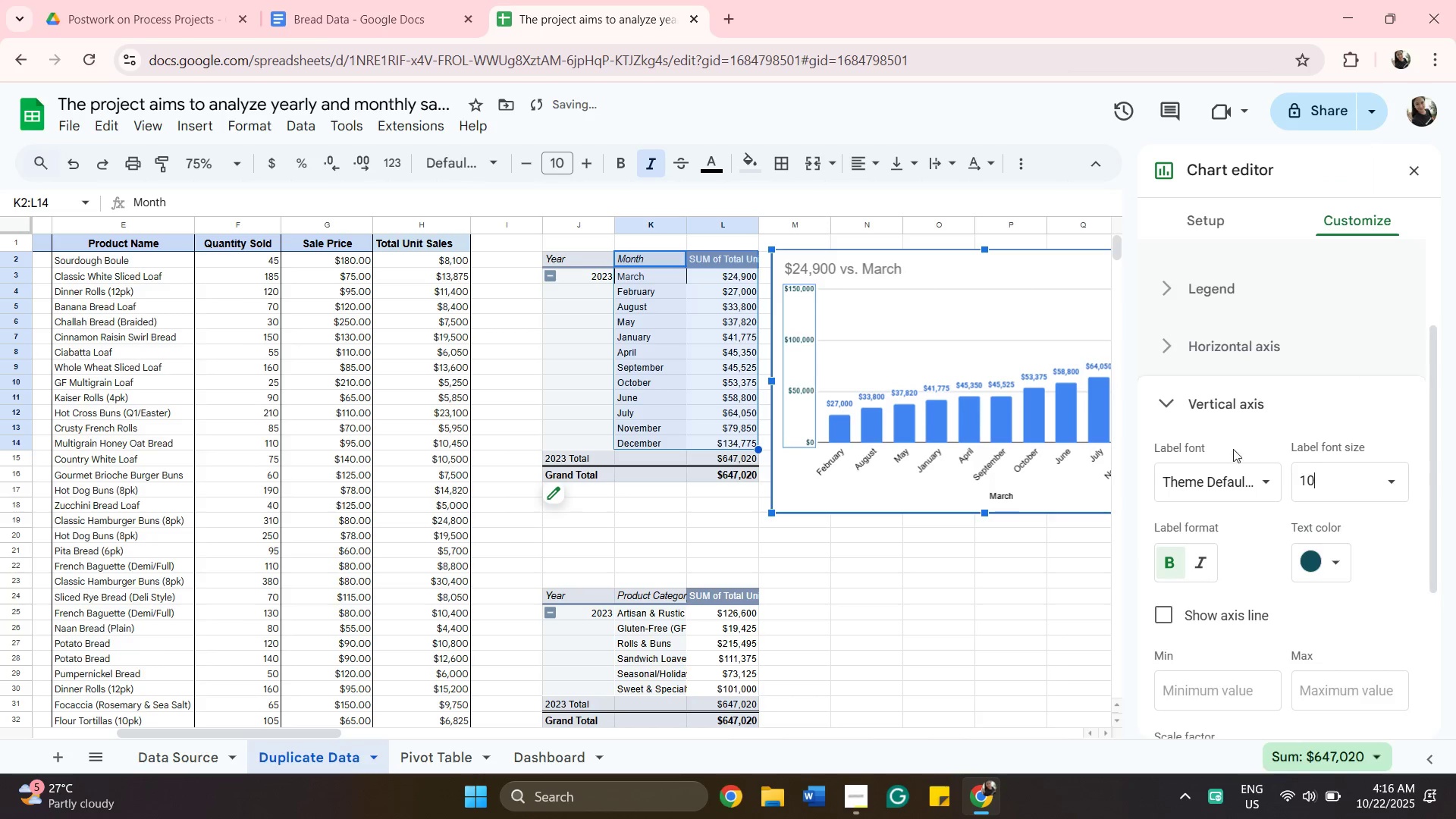 
mouse_move([1172, 541])
 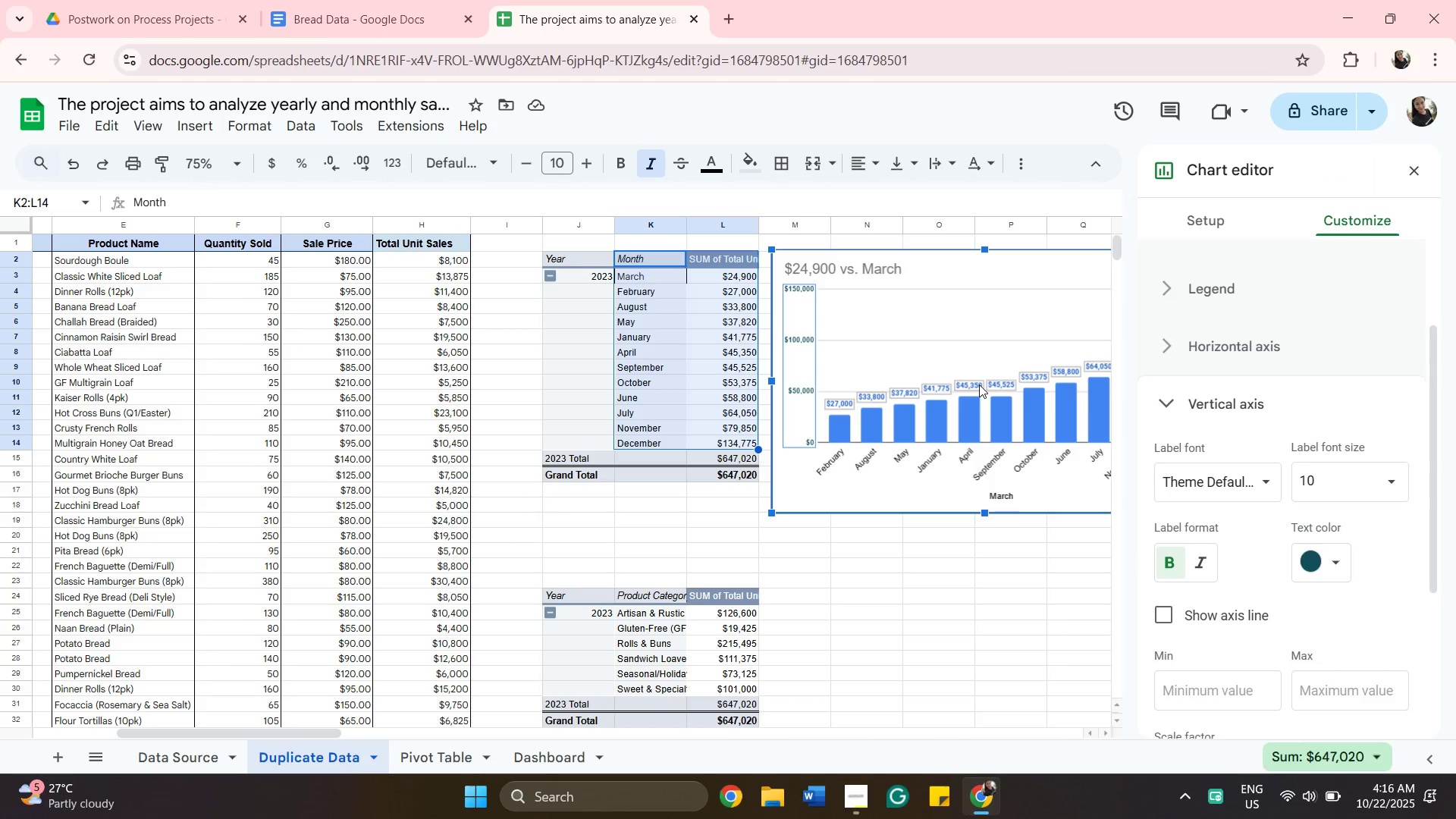 
left_click([979, 384])
 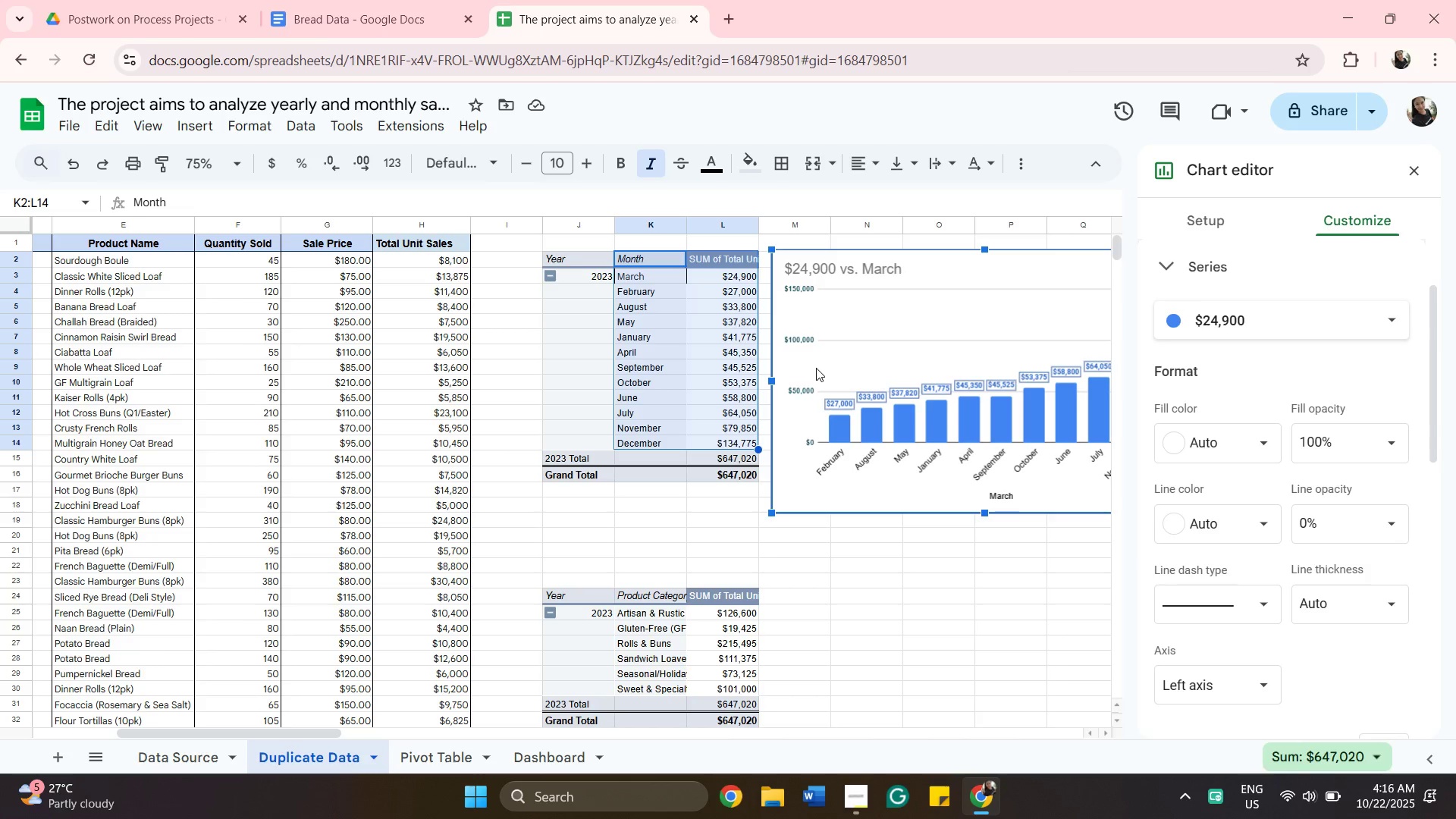 
left_click([808, 359])
 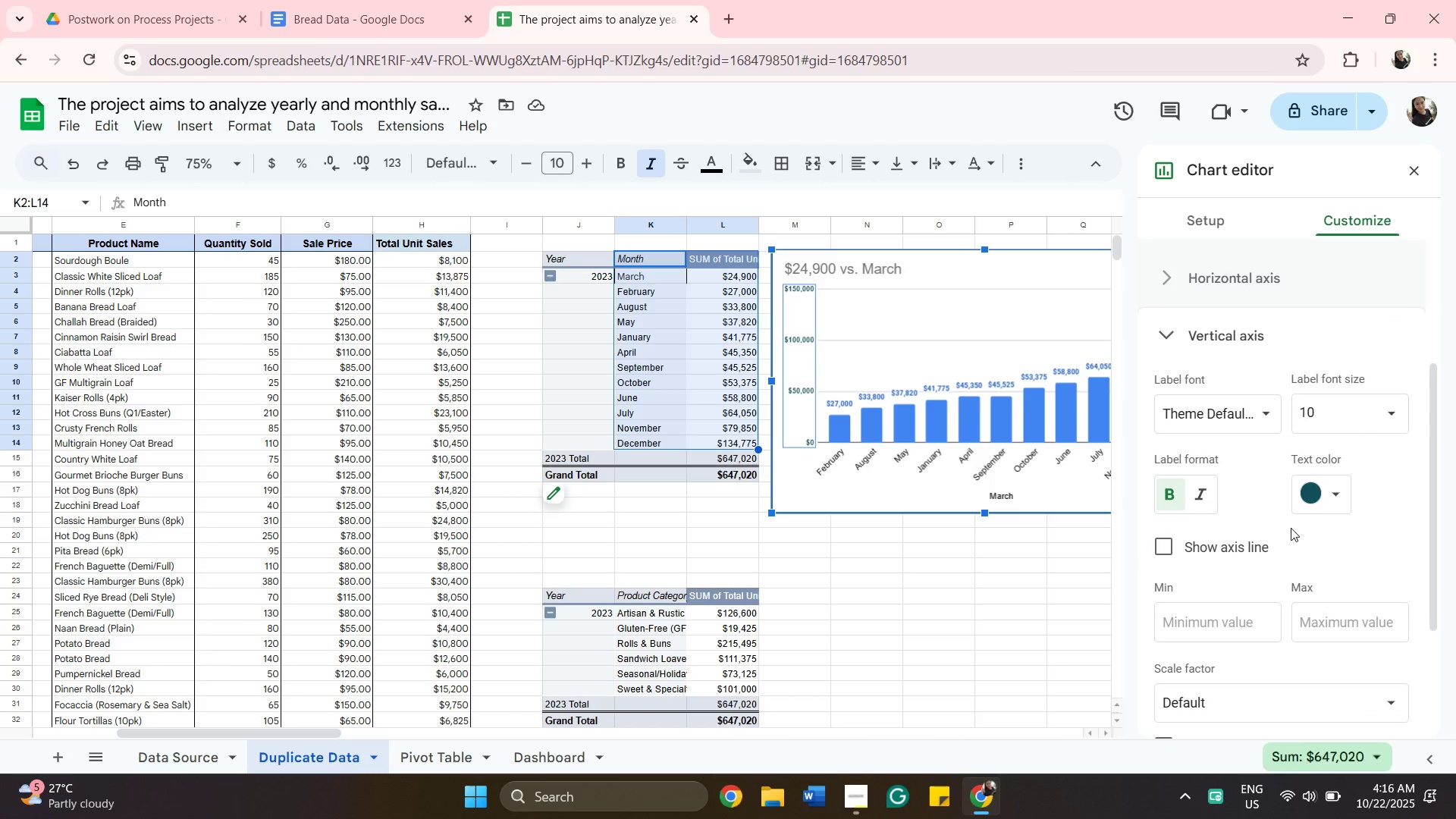 
wait(7.74)
 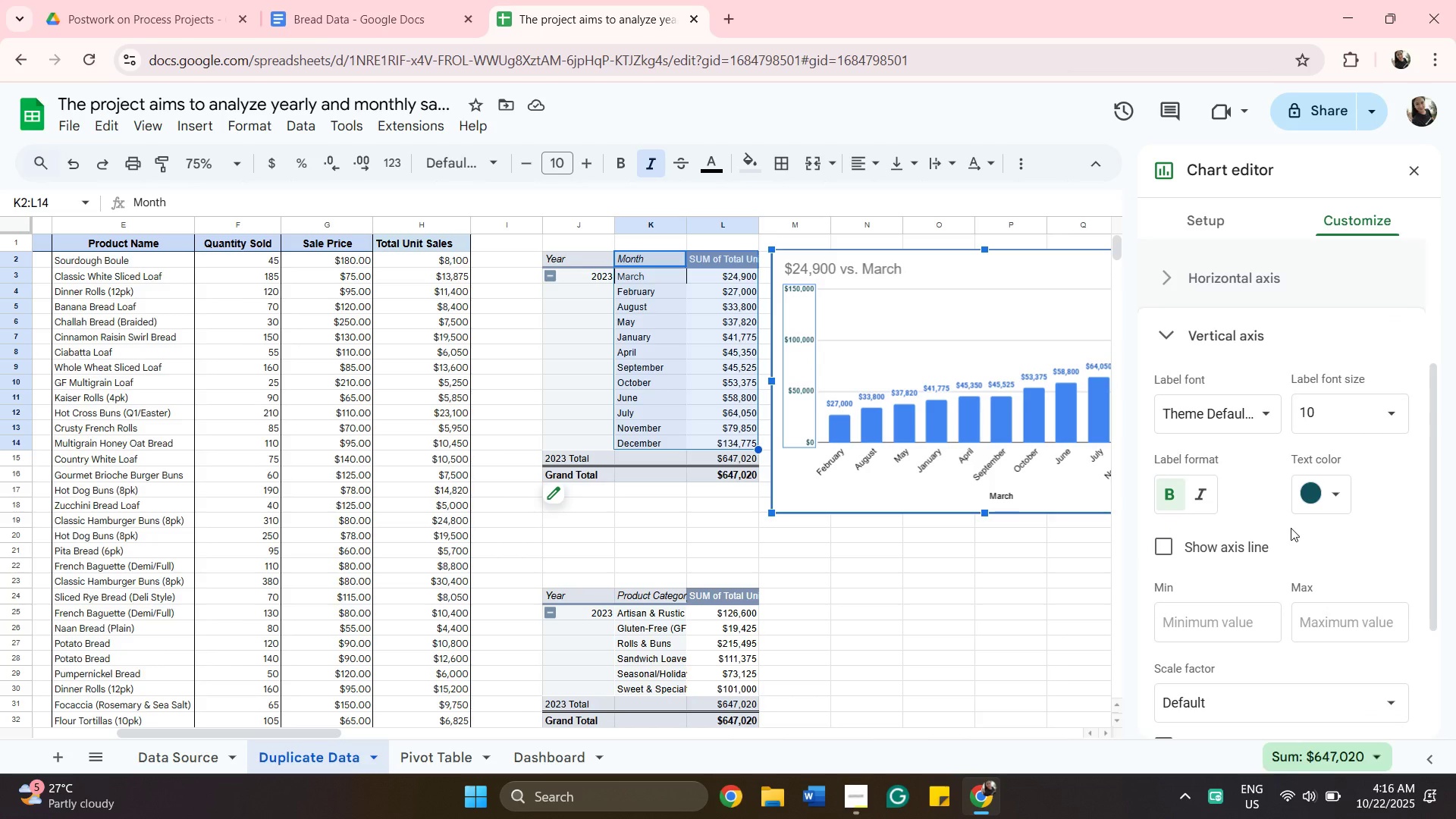 
left_click_drag(start_coordinate=[1434, 526], to_coordinate=[1433, 615])
 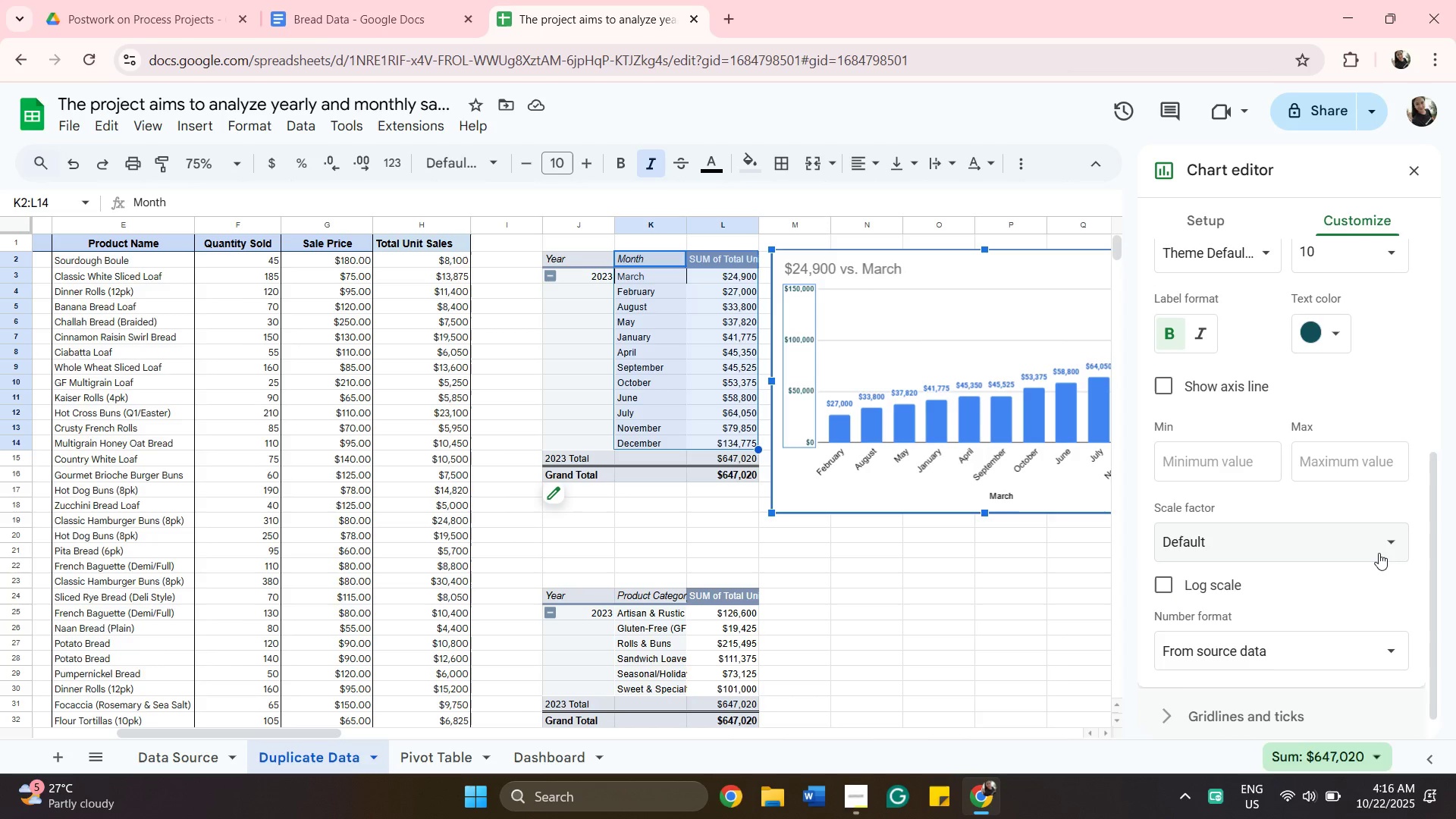 
left_click([1379, 553])
 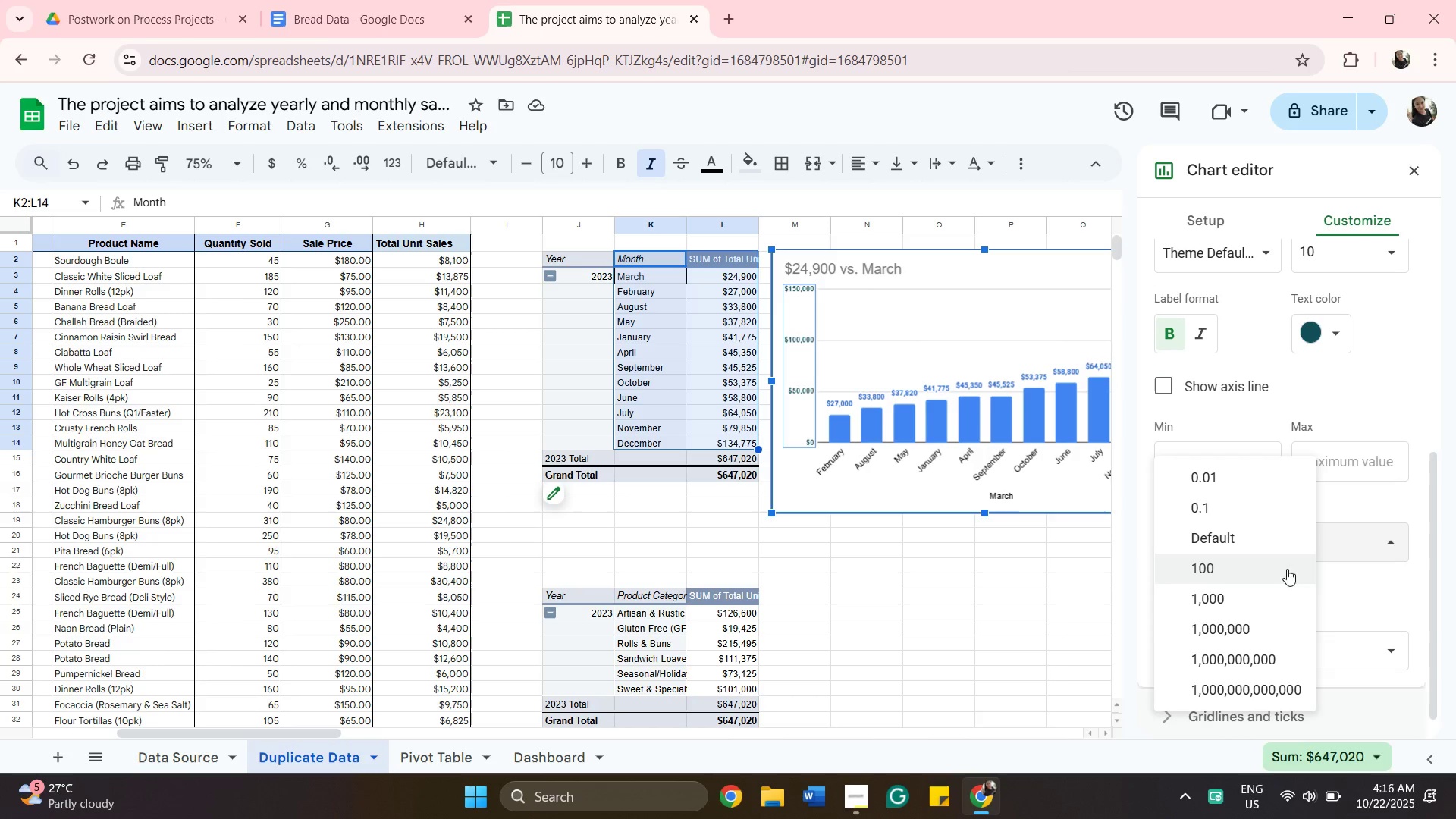 
left_click([1081, 635])
 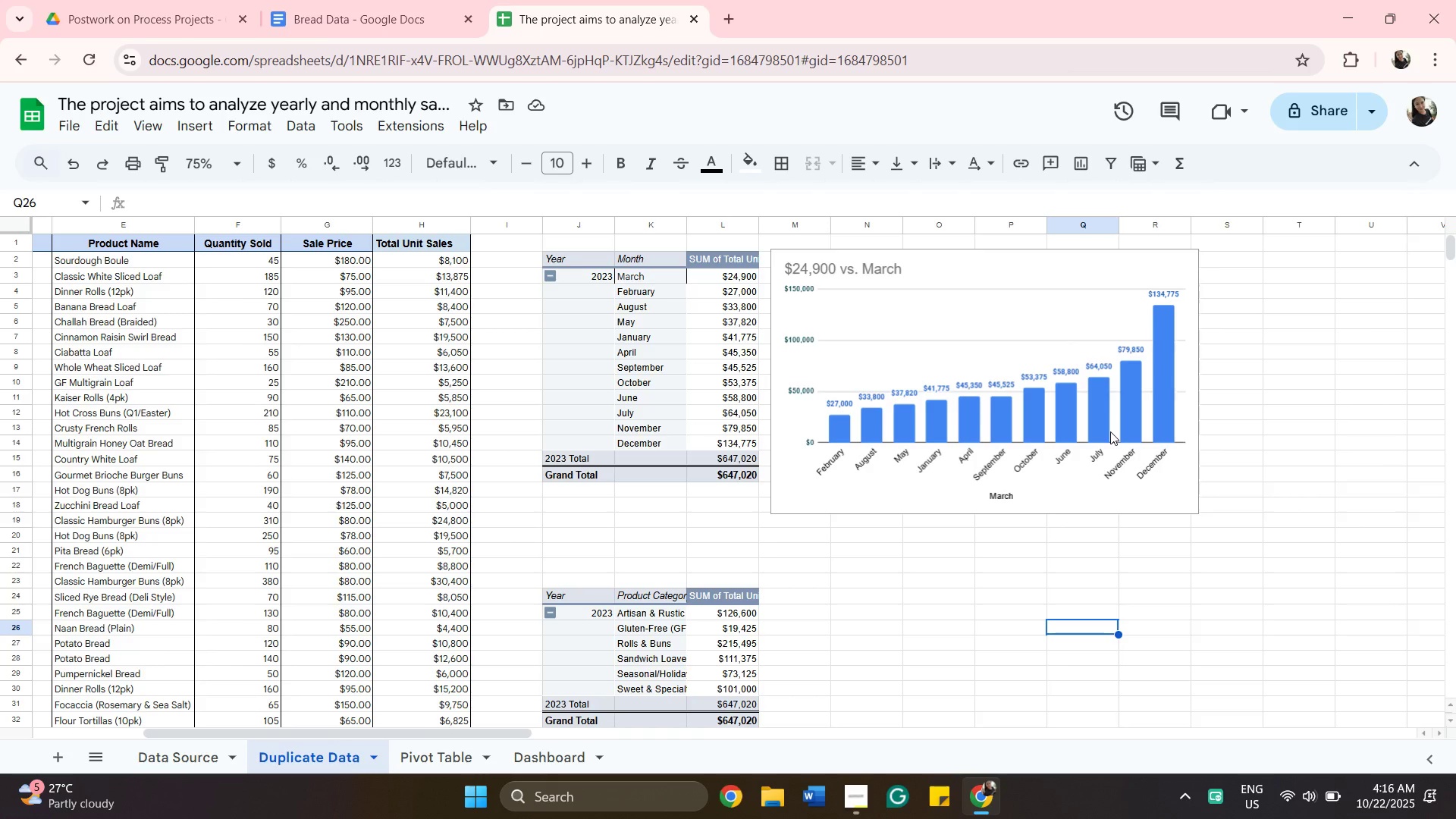 
wait(11.84)
 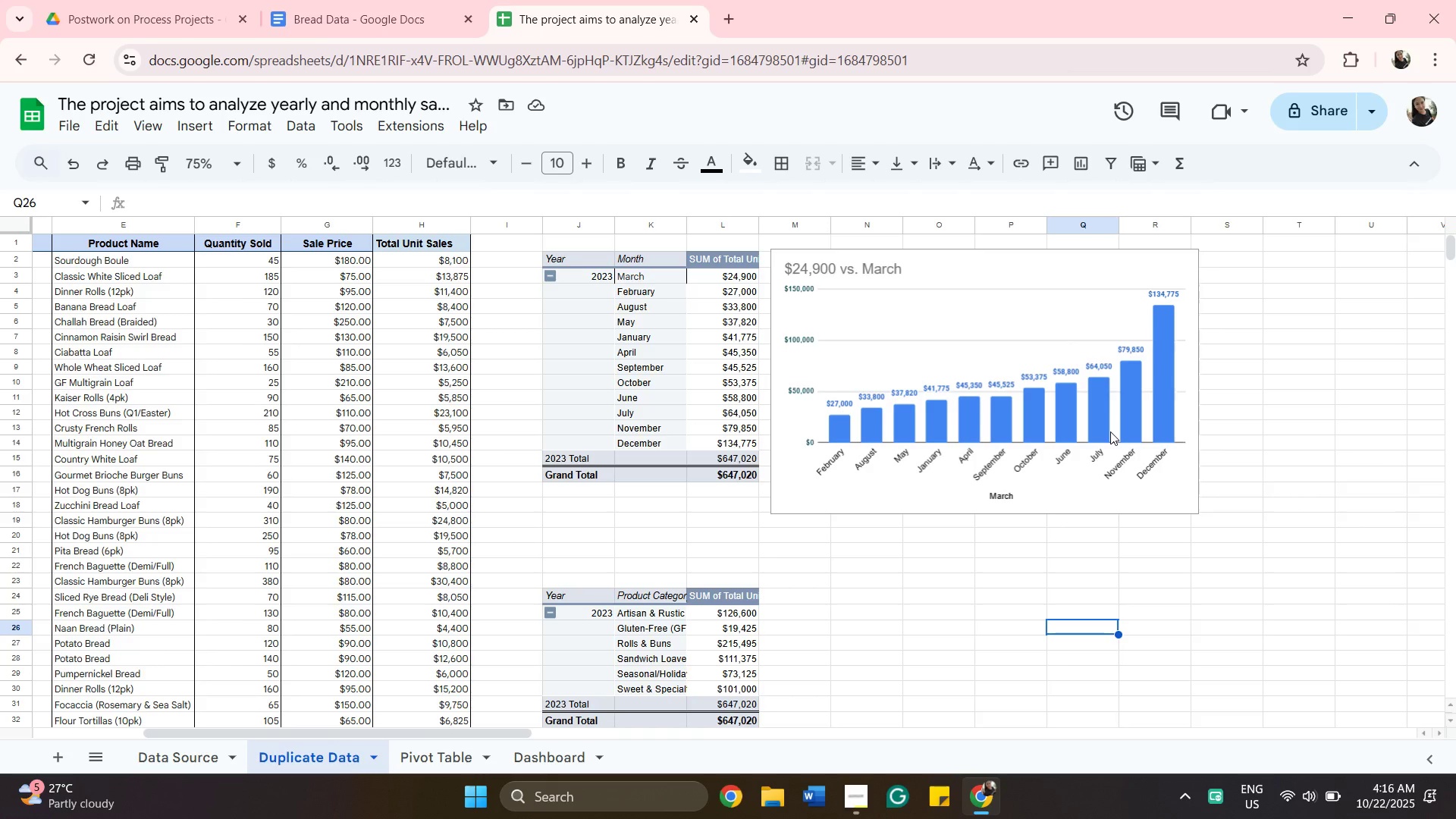 
left_click_drag(start_coordinate=[1453, 247], to_coordinate=[1451, 231])
 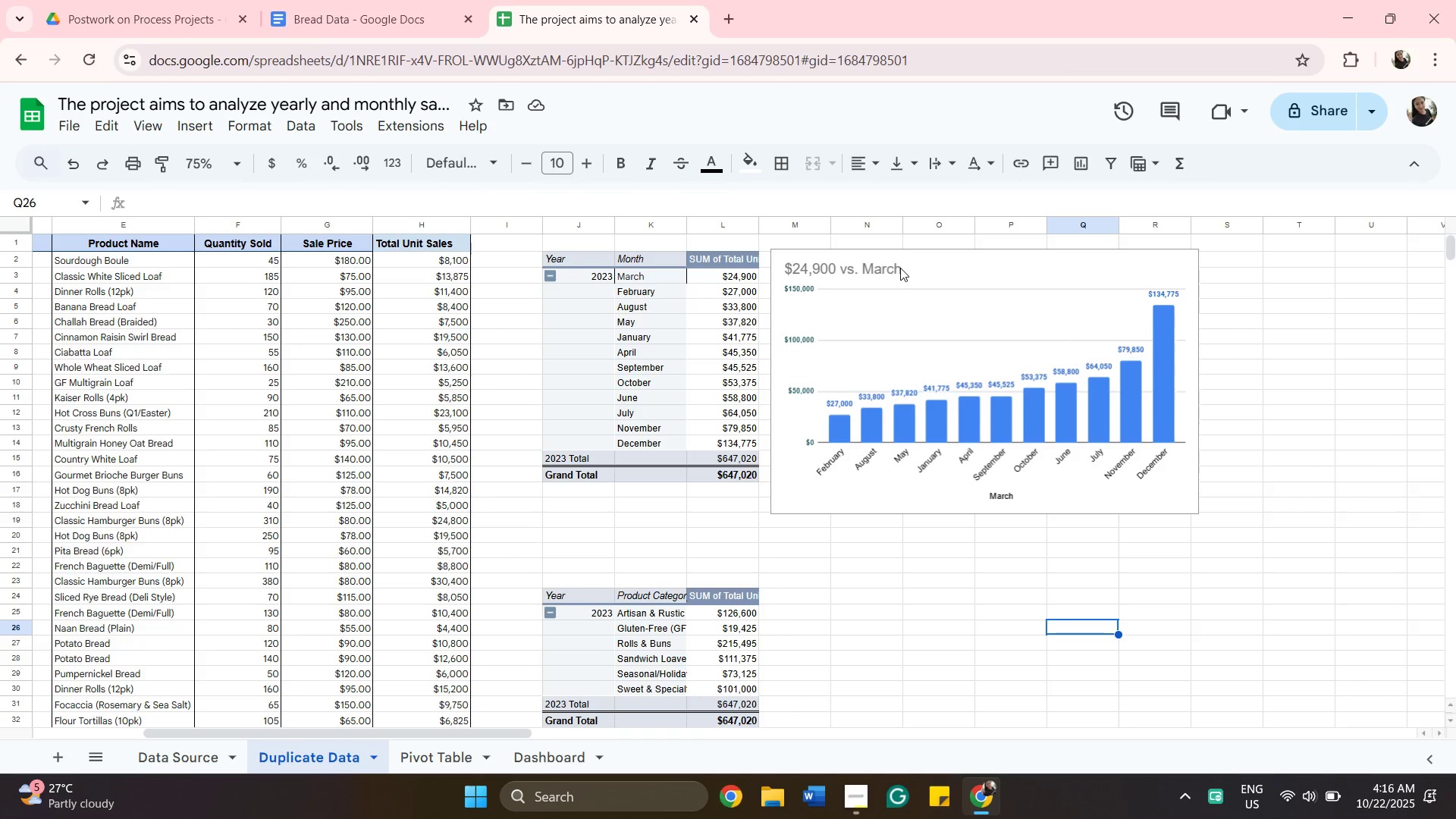 
left_click([899, 267])
 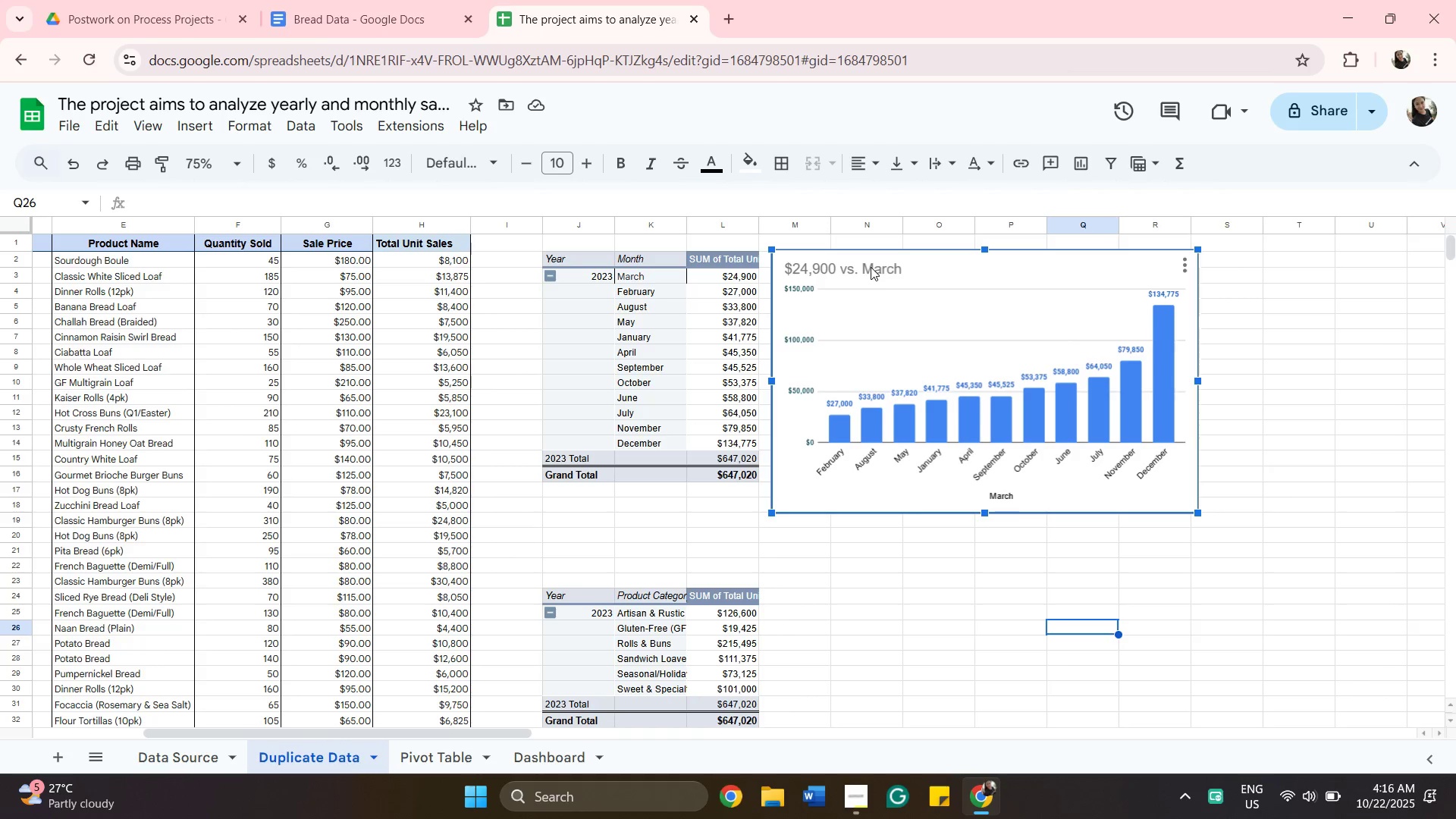 
double_click([871, 267])
 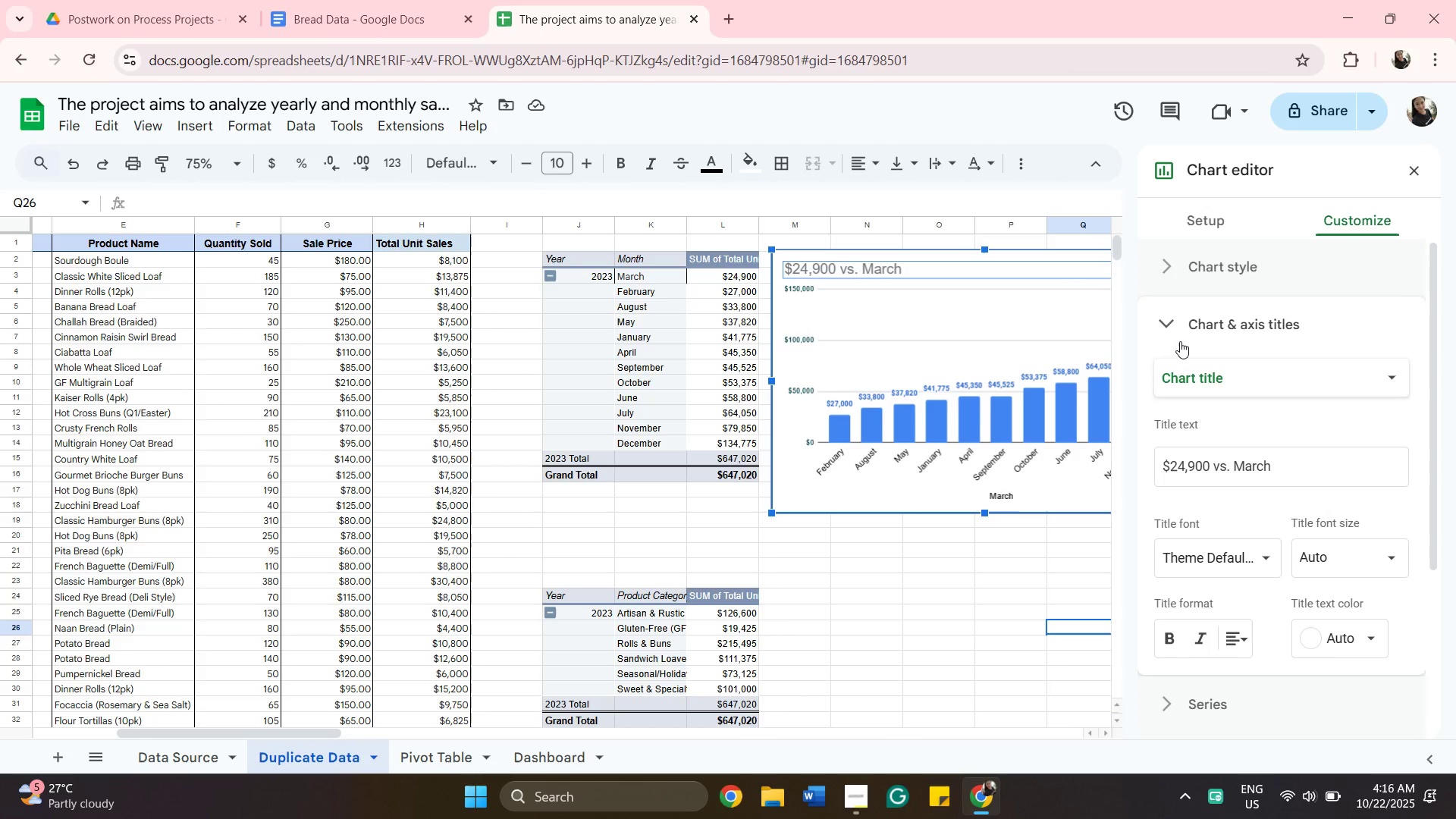 
left_click([1180, 341])
 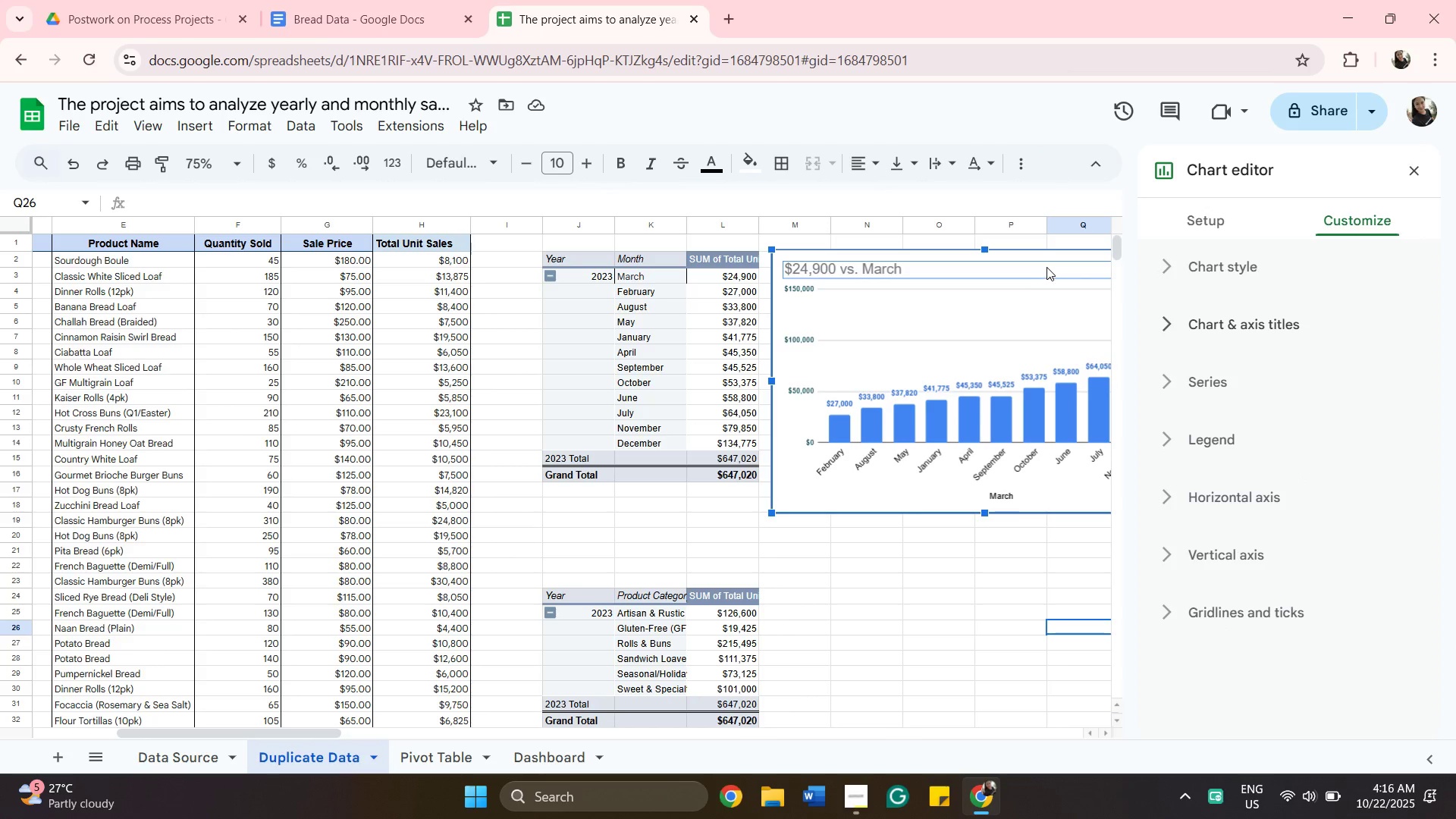 
left_click([1046, 267])
 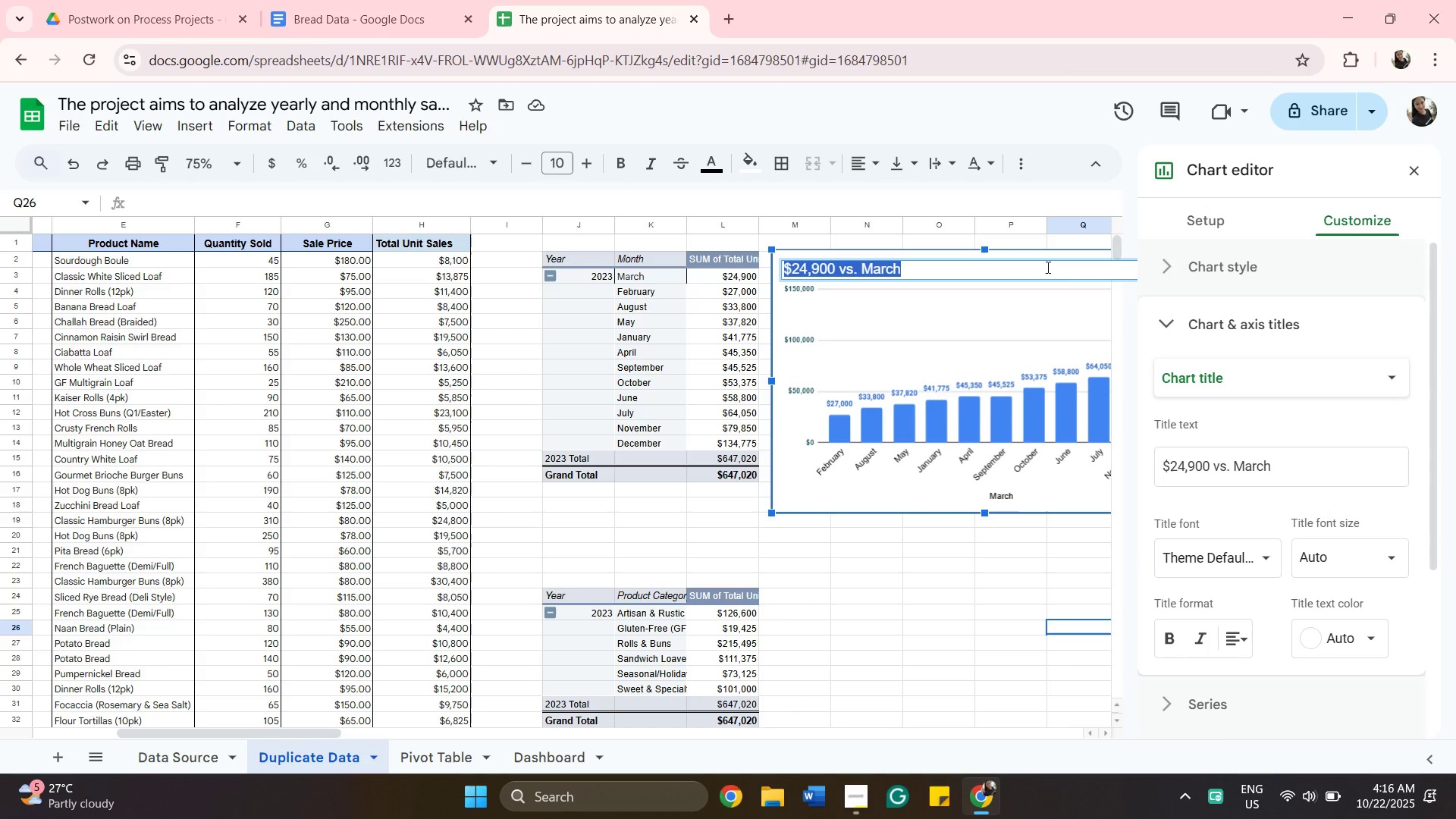 
key(Backspace)
 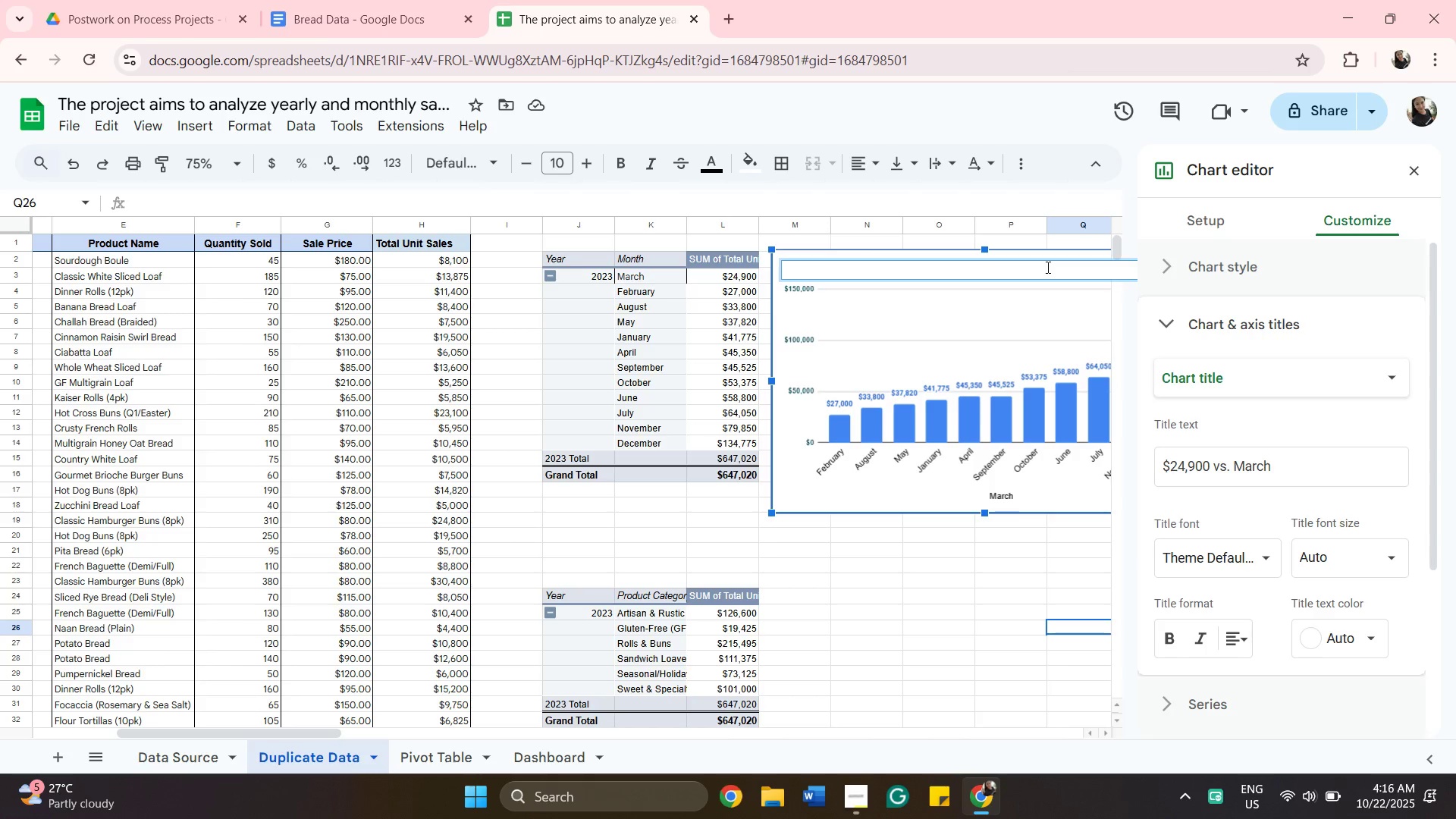 
wait(8.78)
 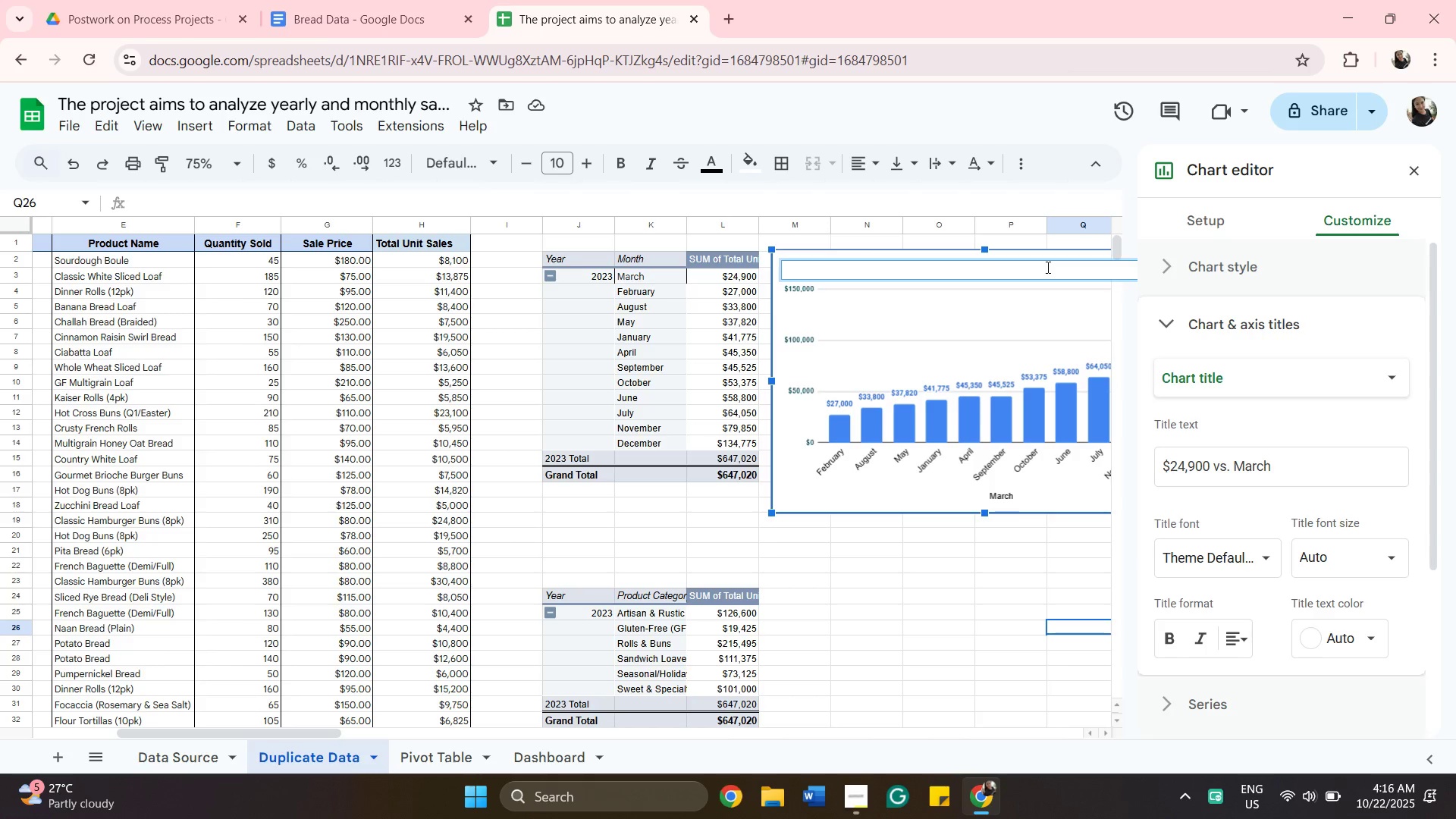 
type(2023 Monthly Sales)
 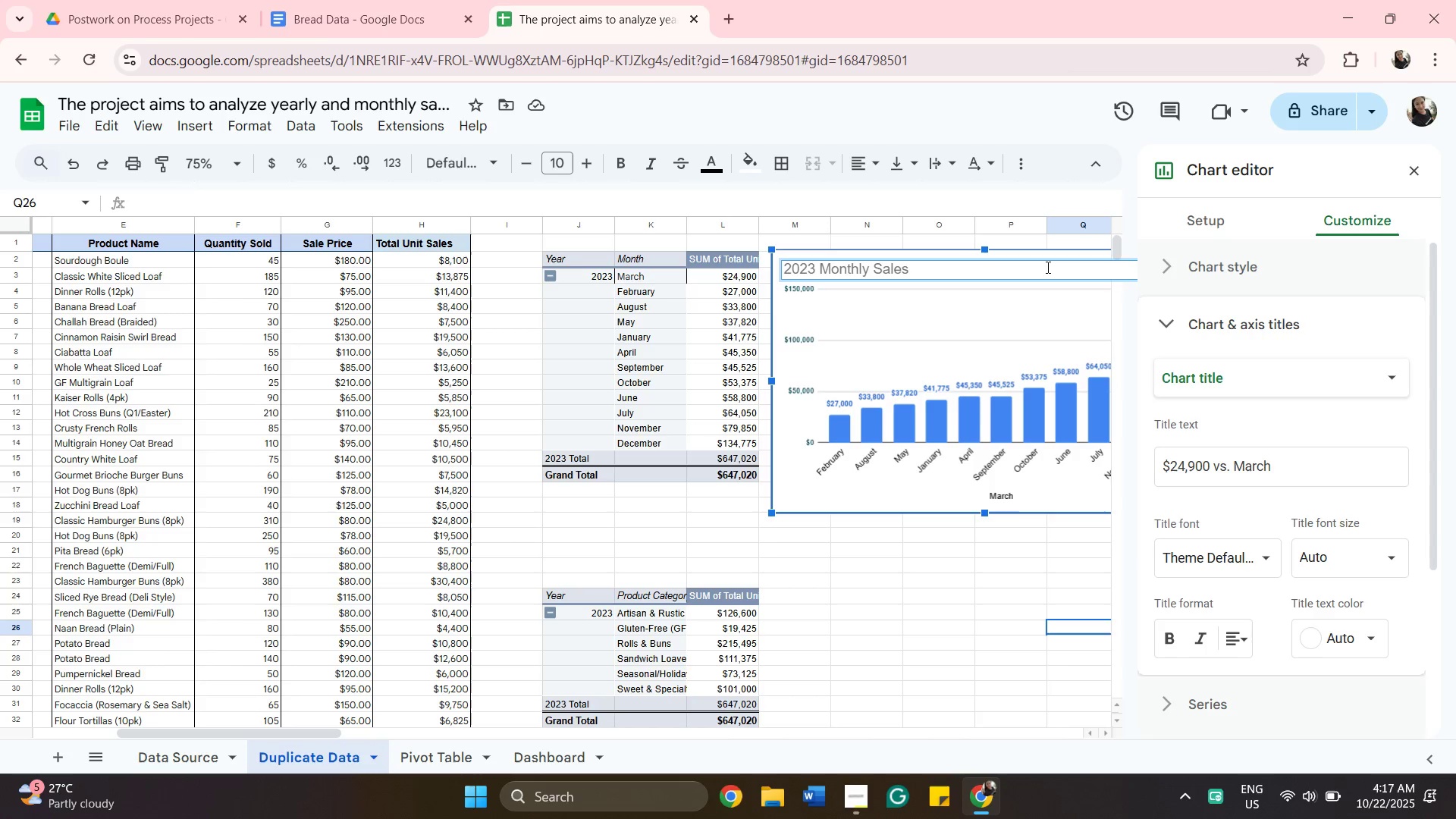 
left_click([1262, 557])
 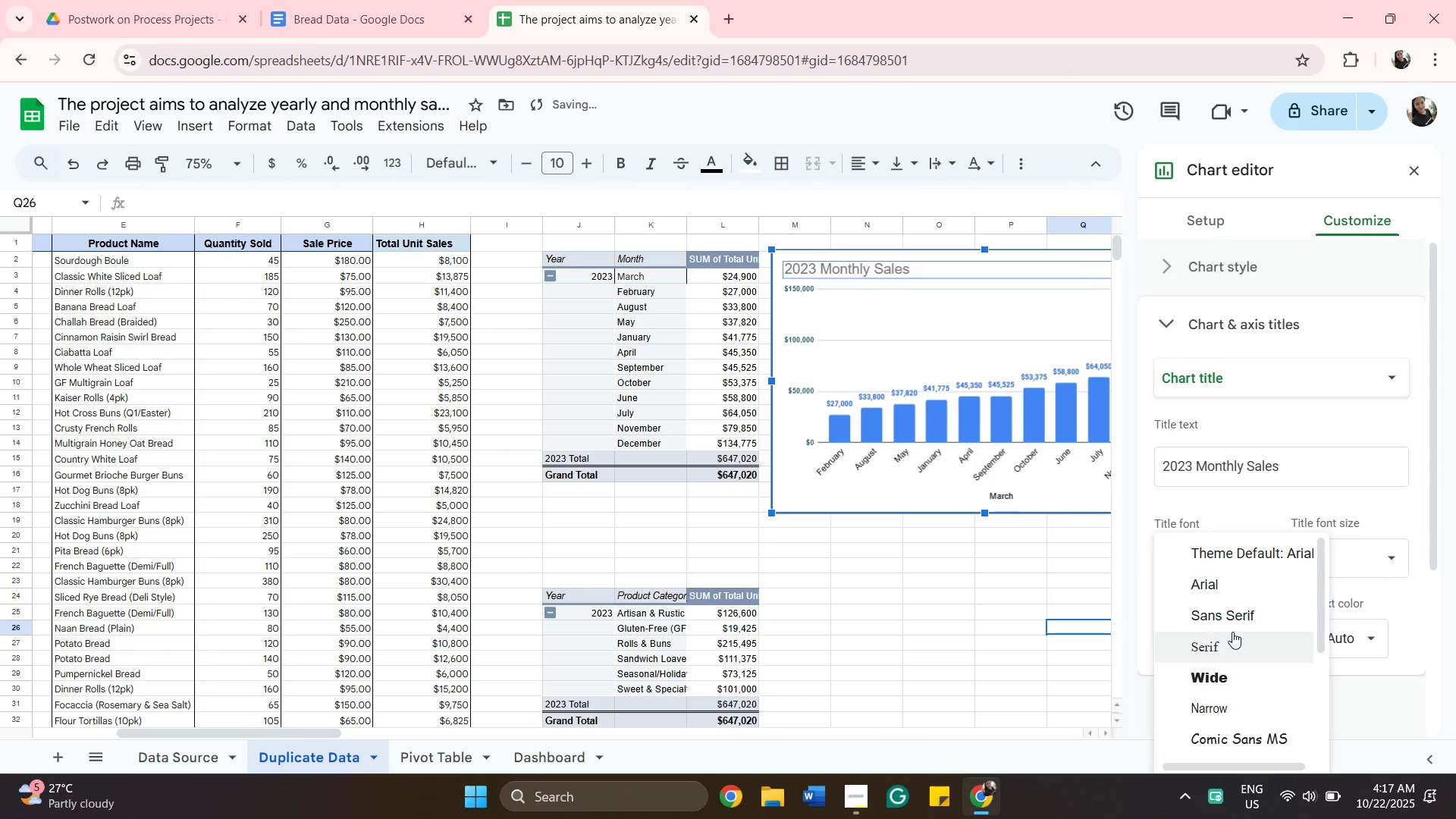 
left_click([1232, 632])
 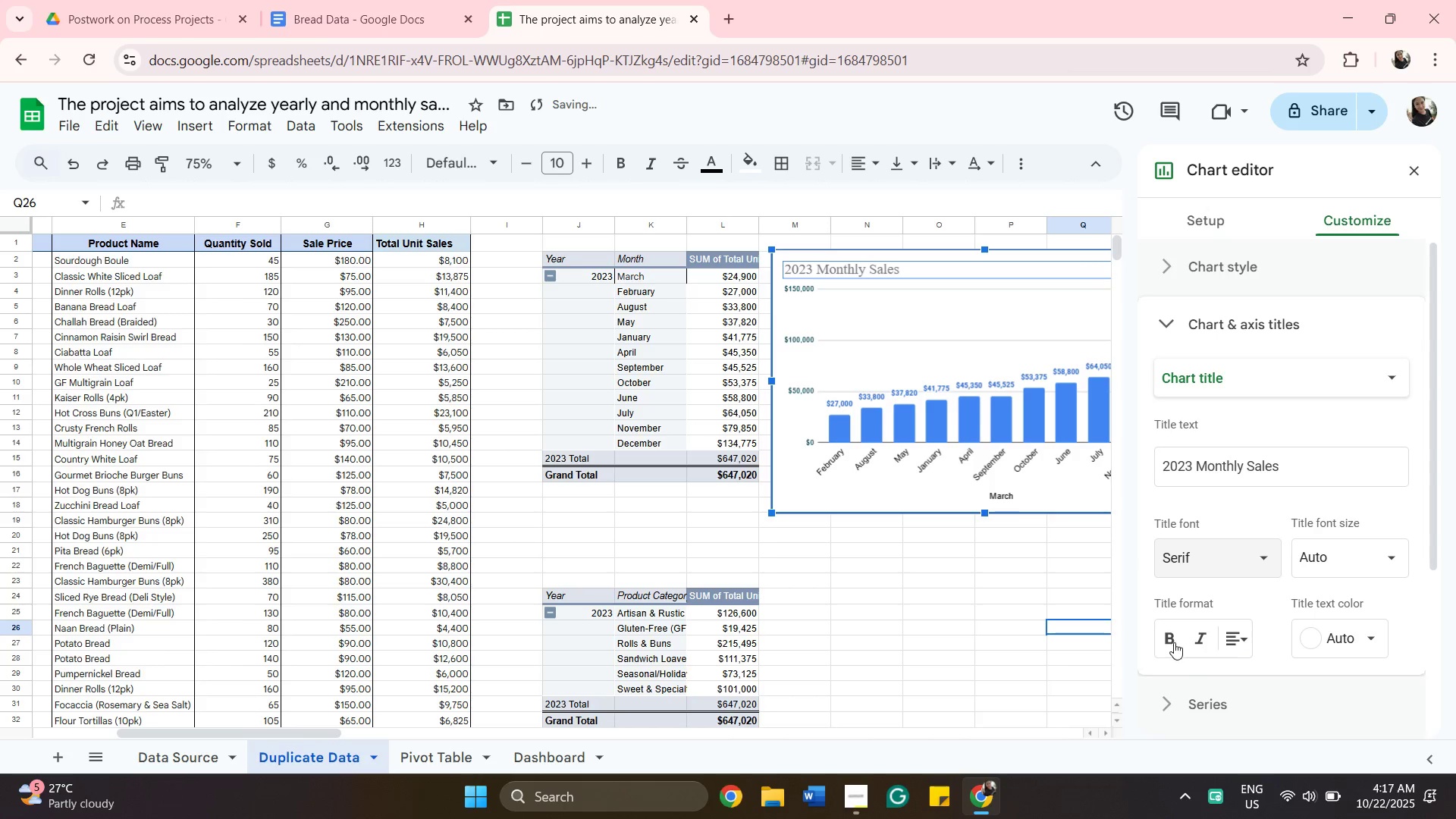 
left_click([1174, 643])
 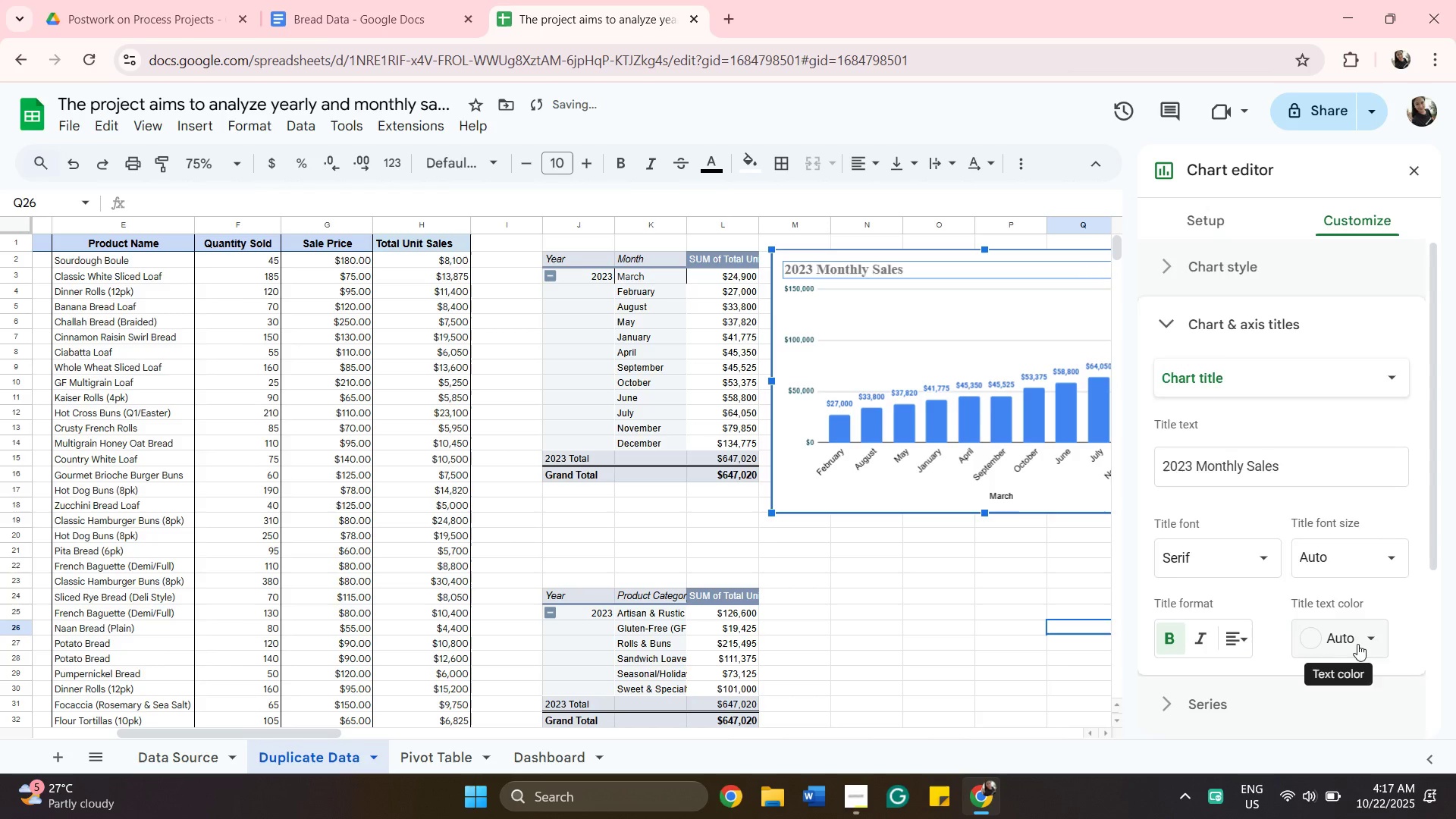 
left_click([1357, 644])
 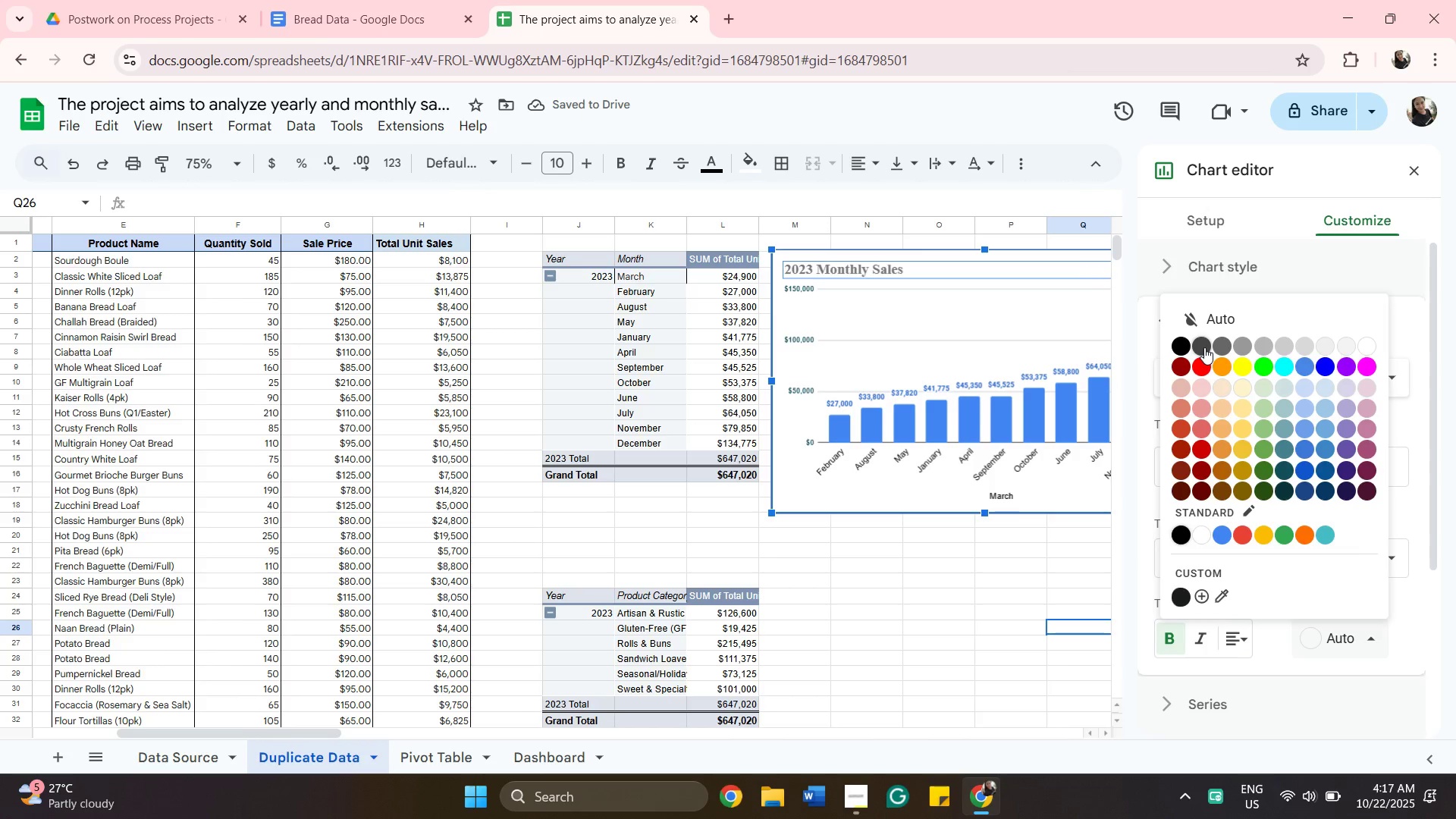 
left_click([1204, 347])
 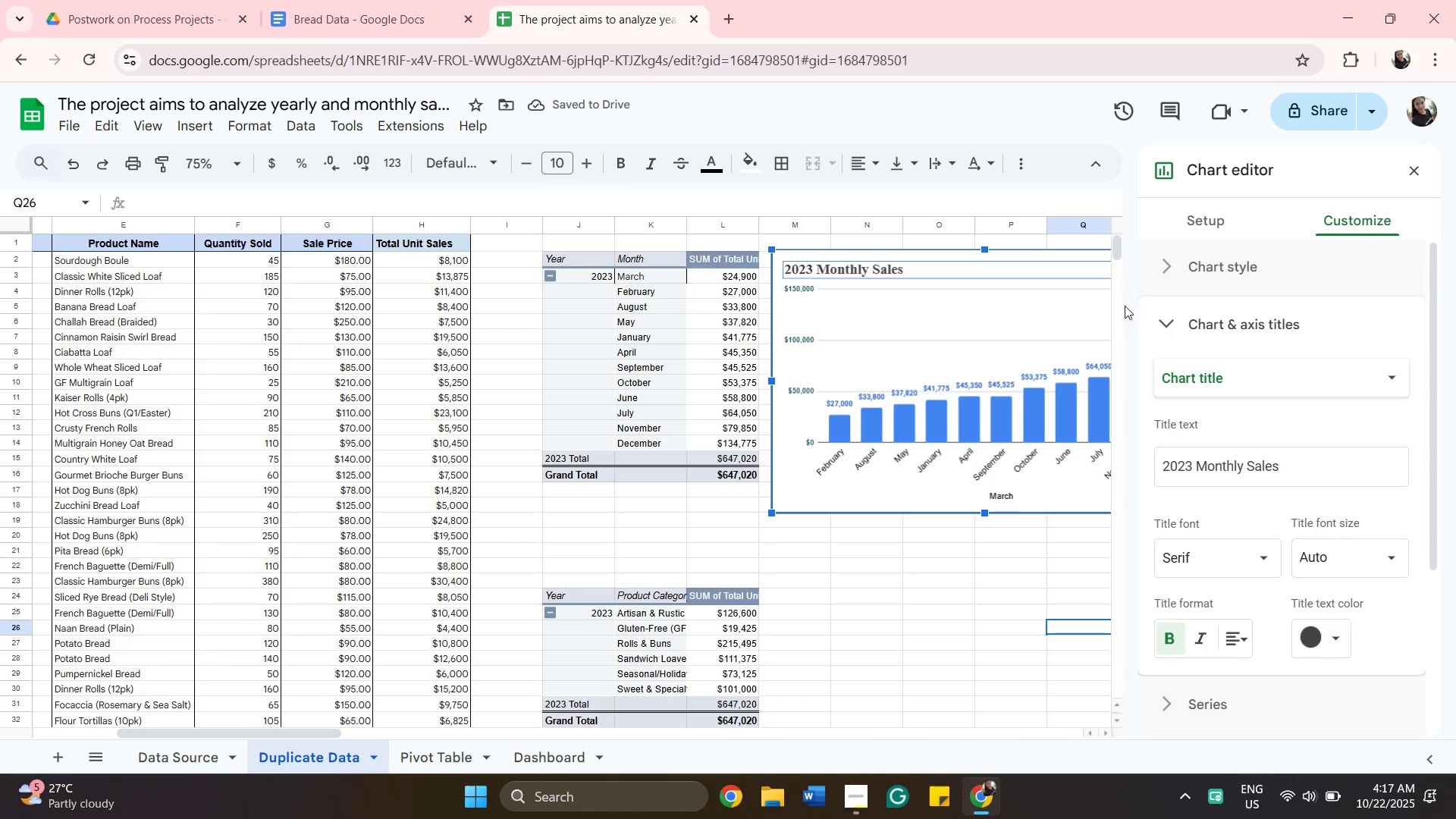 
left_click([1003, 451])
 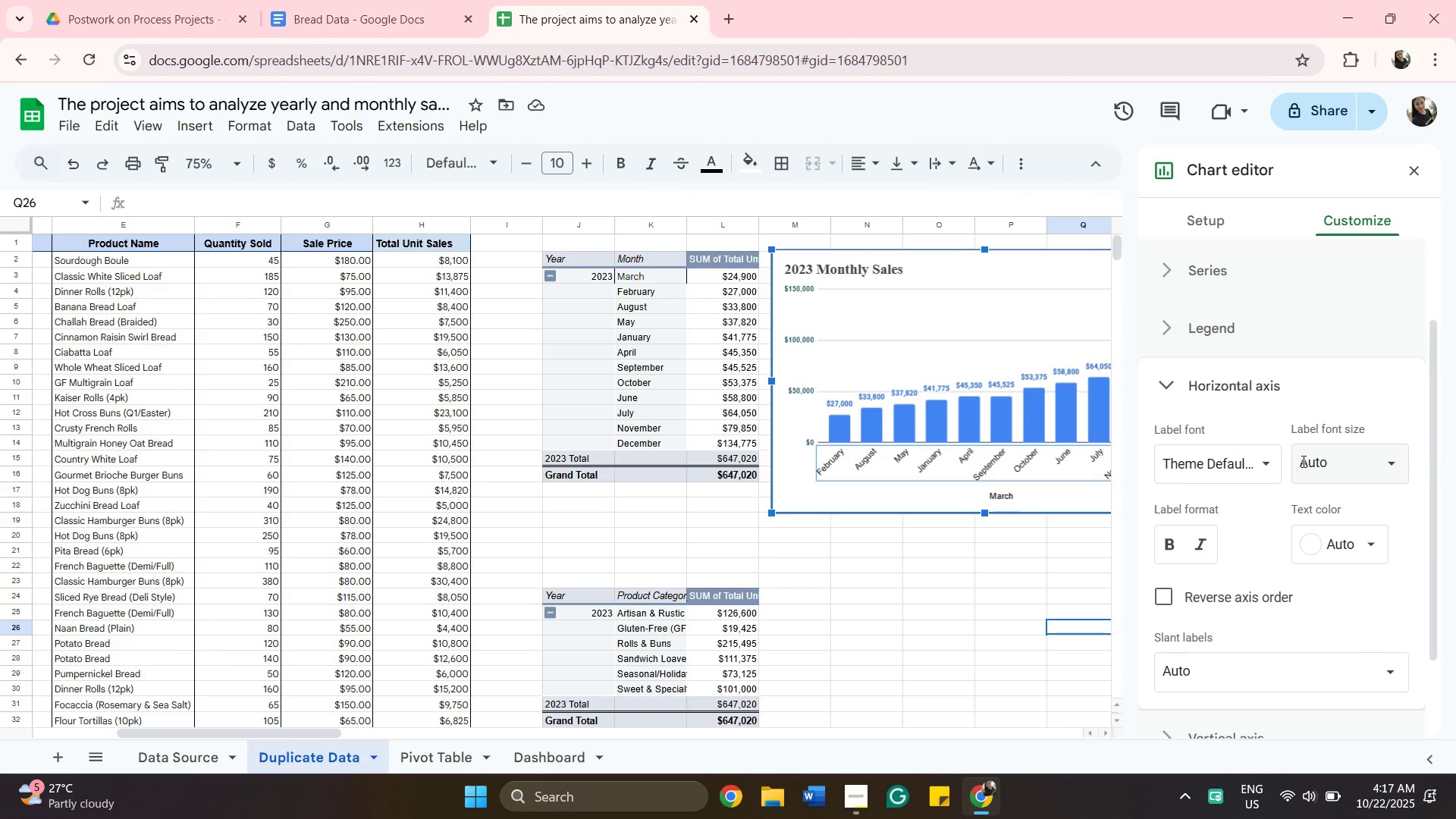 
left_click([1302, 461])
 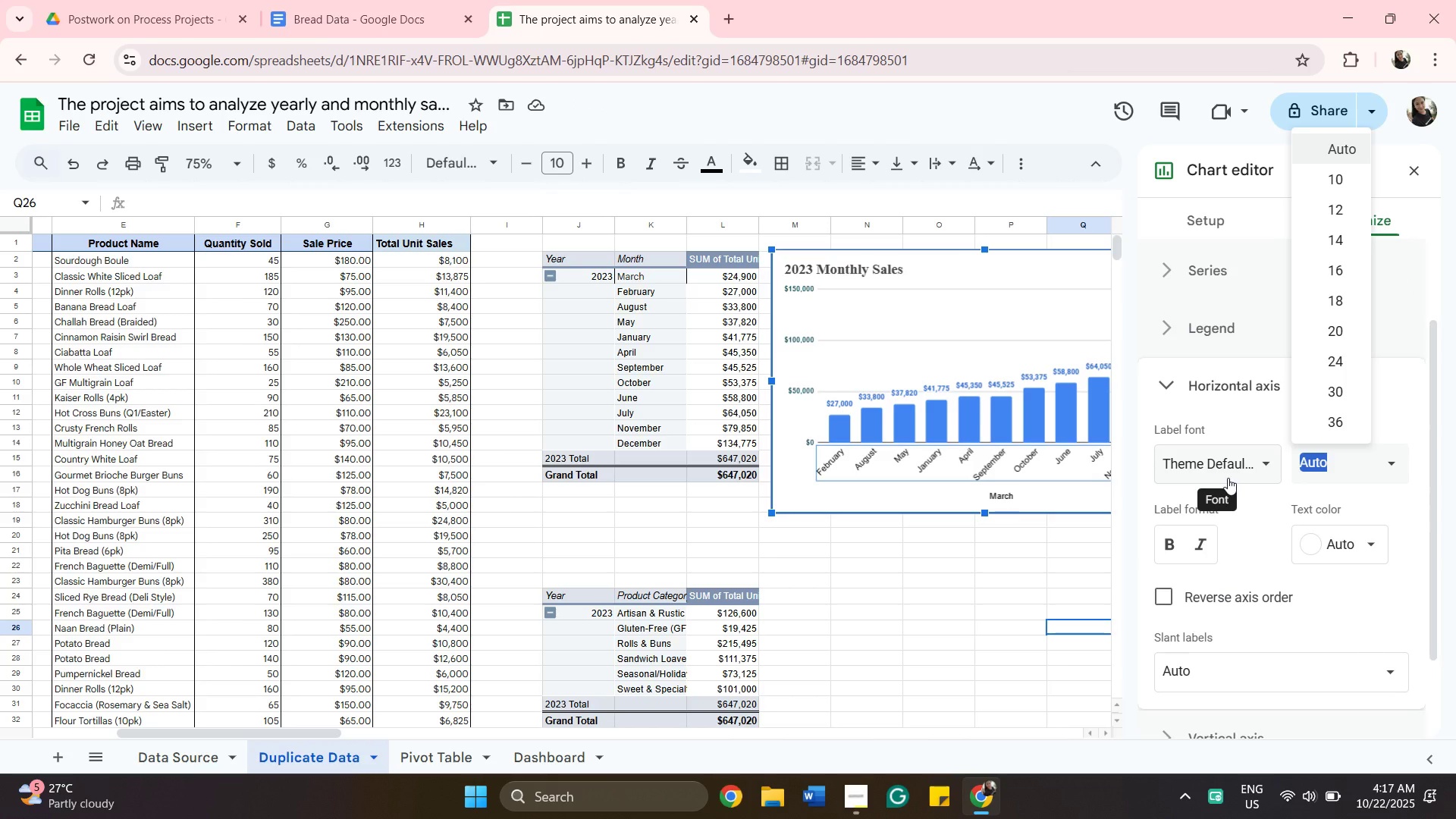 
left_click([1228, 478])
 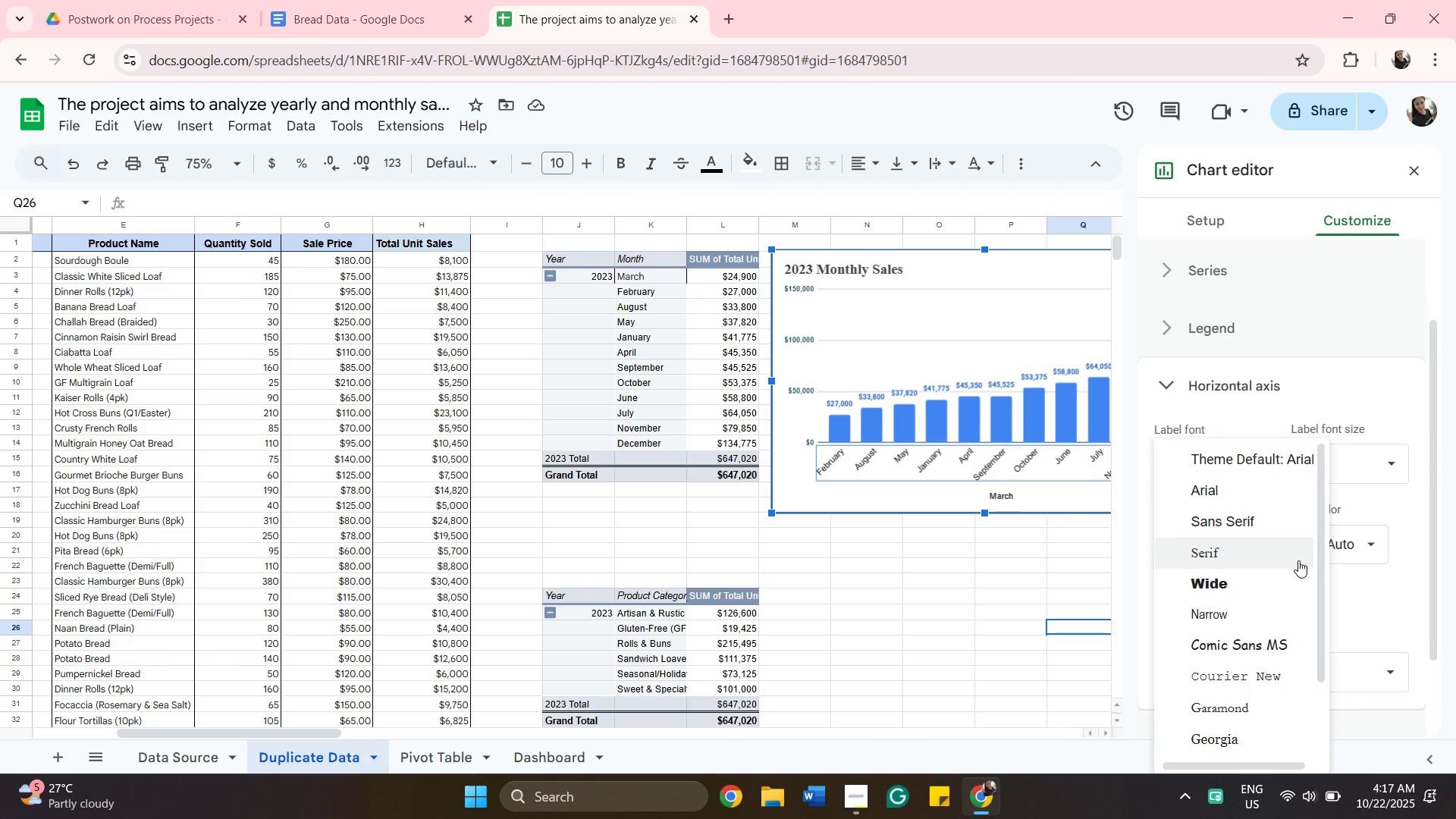 
wait(8.75)
 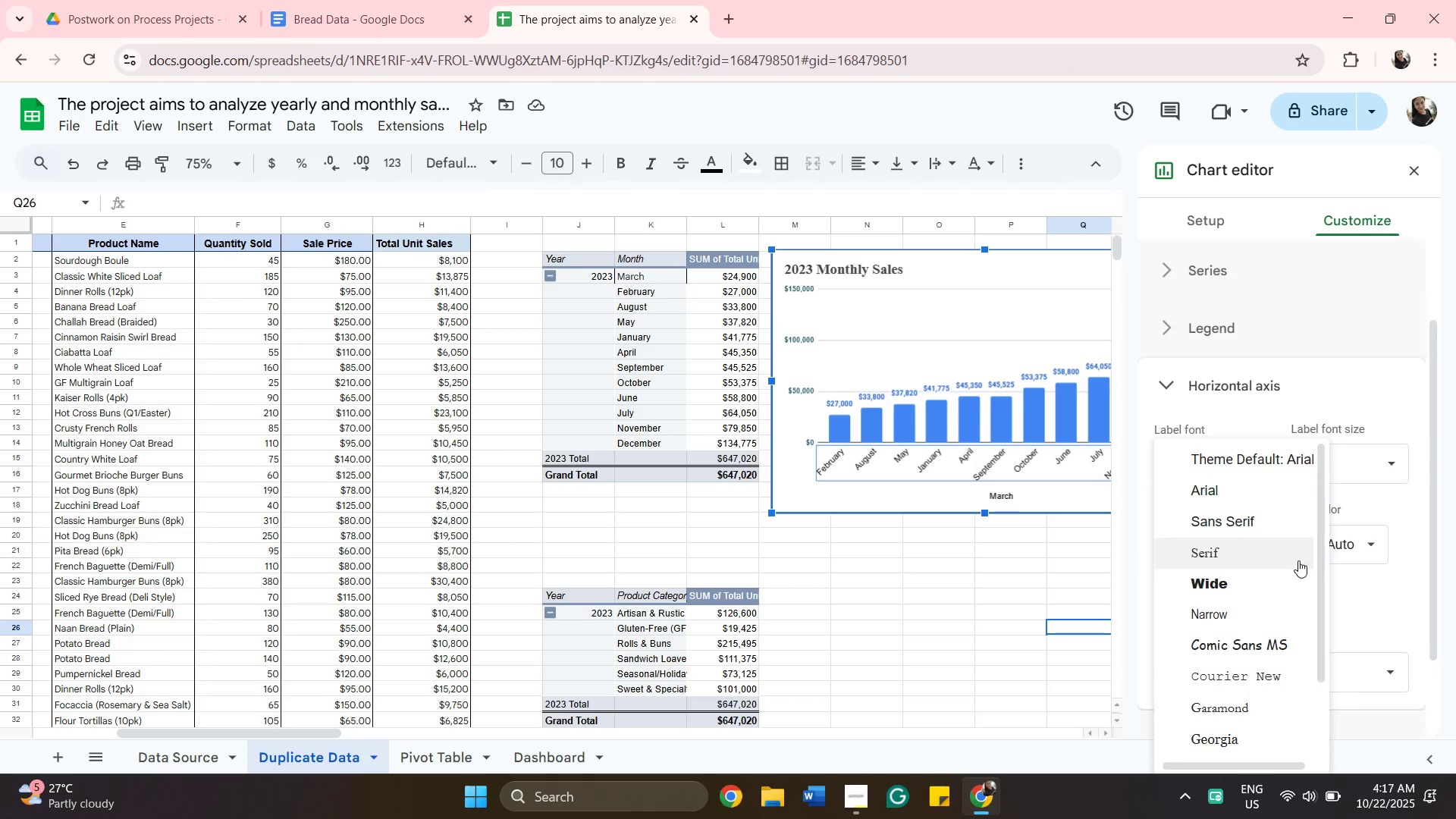 
left_click([1352, 620])
 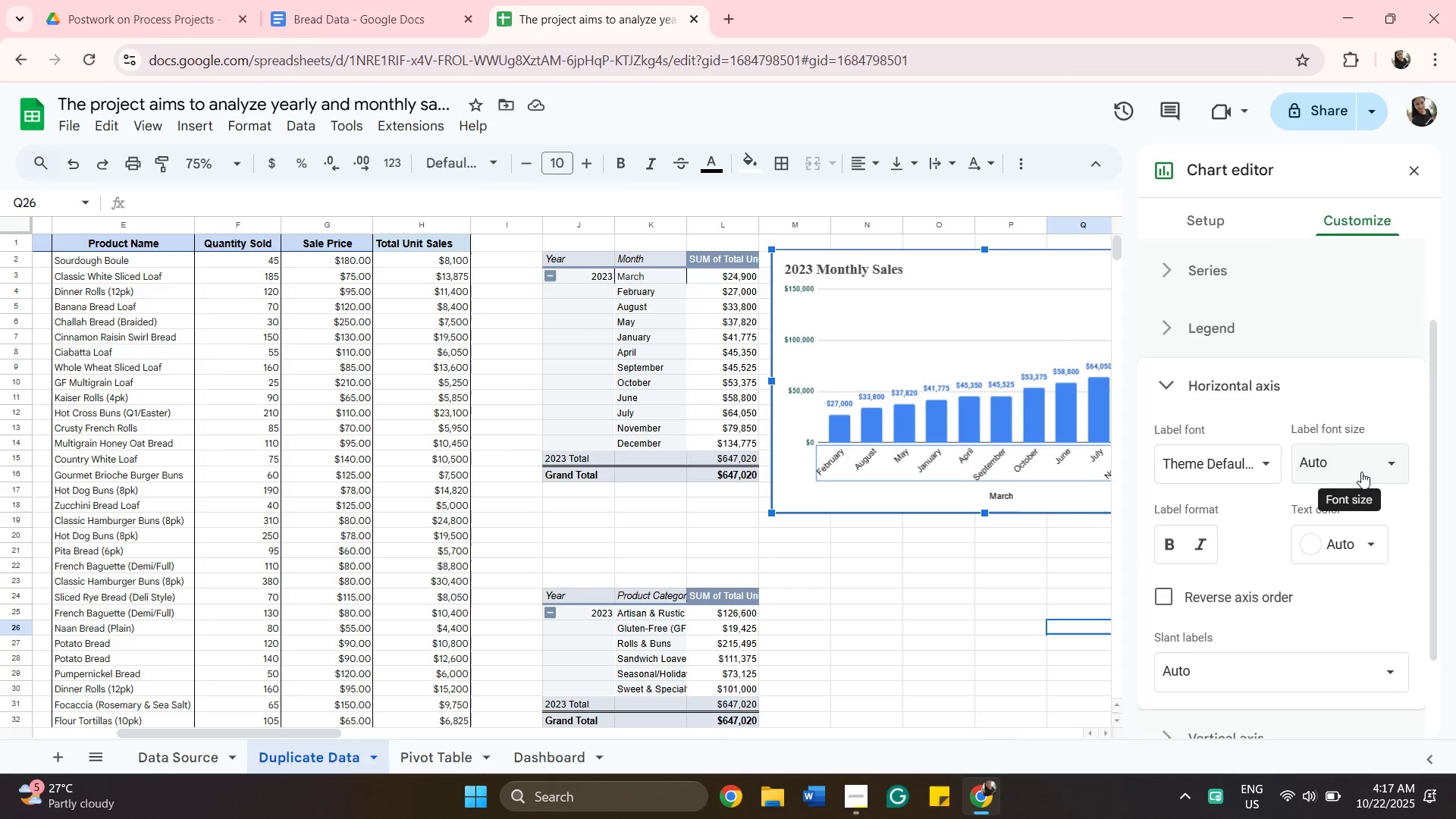 
left_click([1361, 472])
 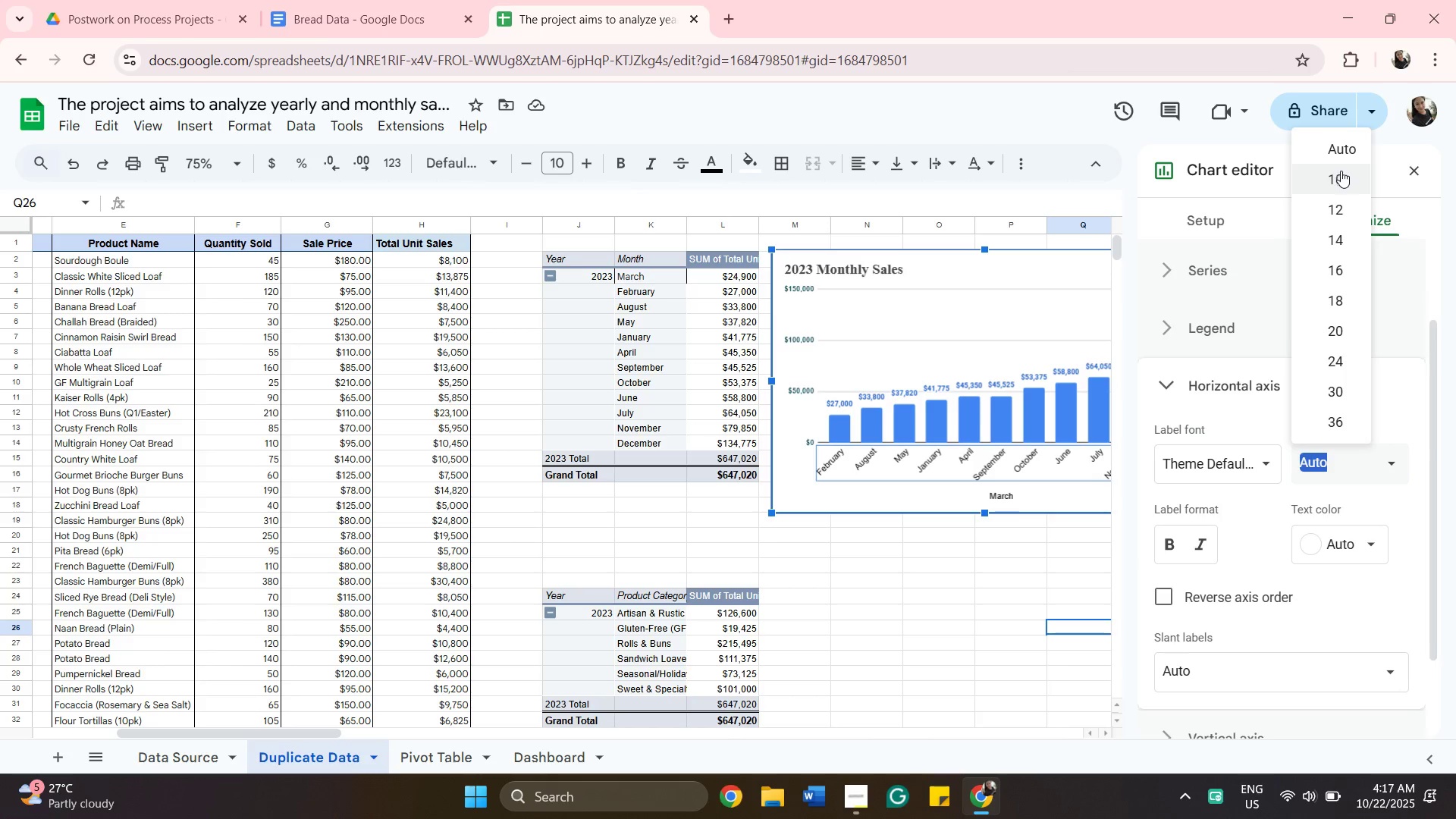 
left_click([1341, 172])
 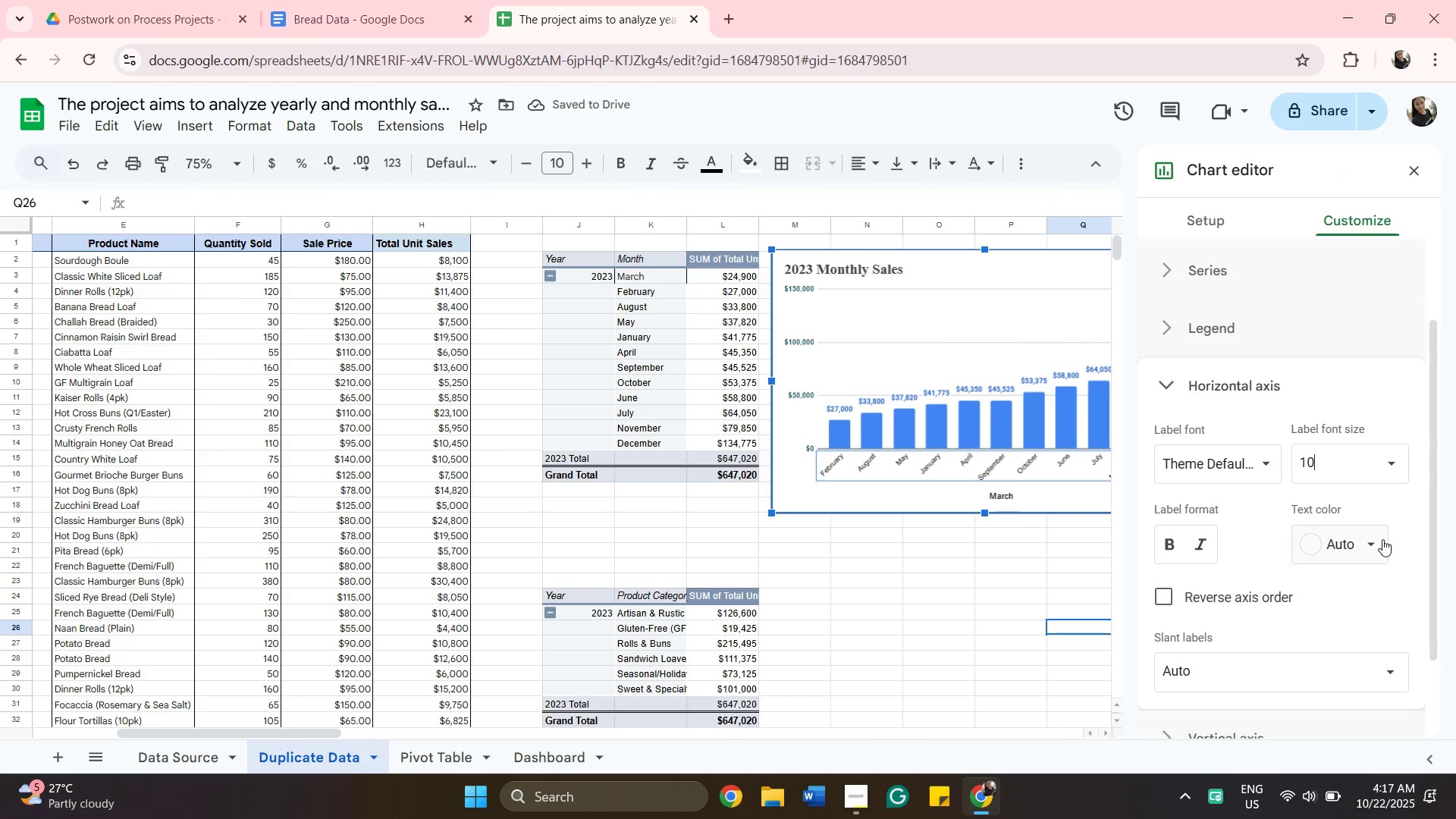 
wait(6.27)
 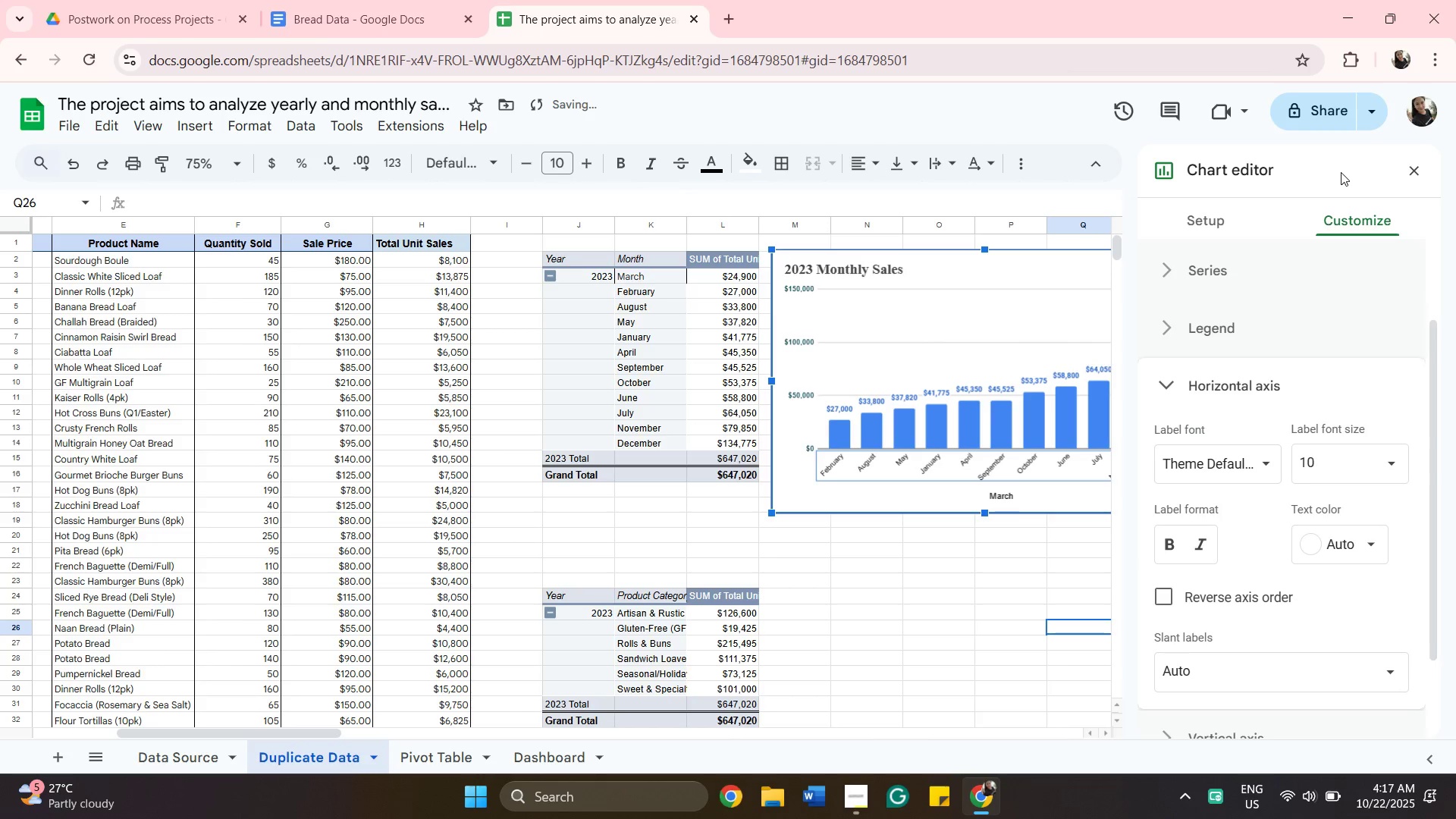 
left_click([1382, 539])
 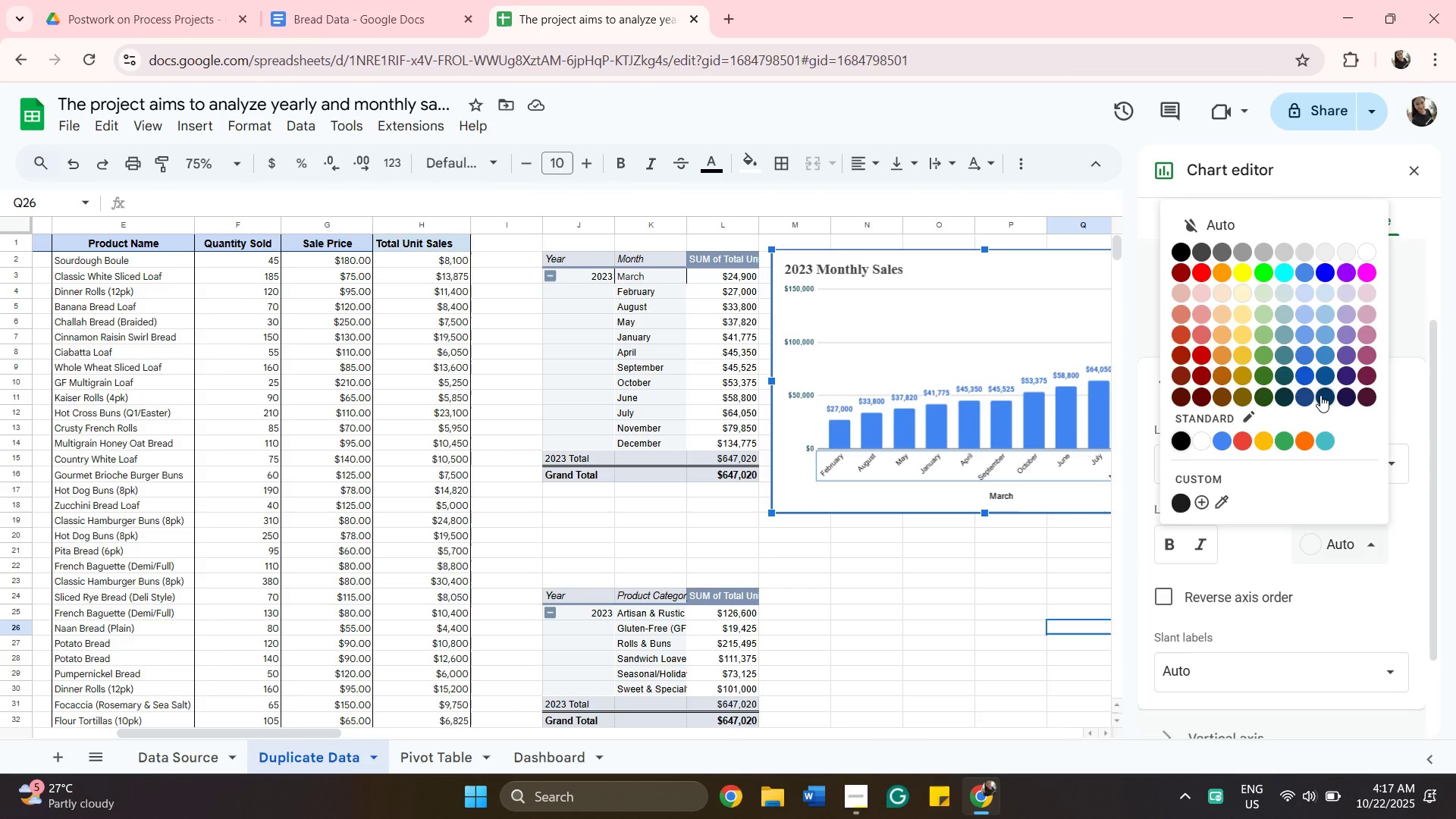 
left_click([1320, 395])
 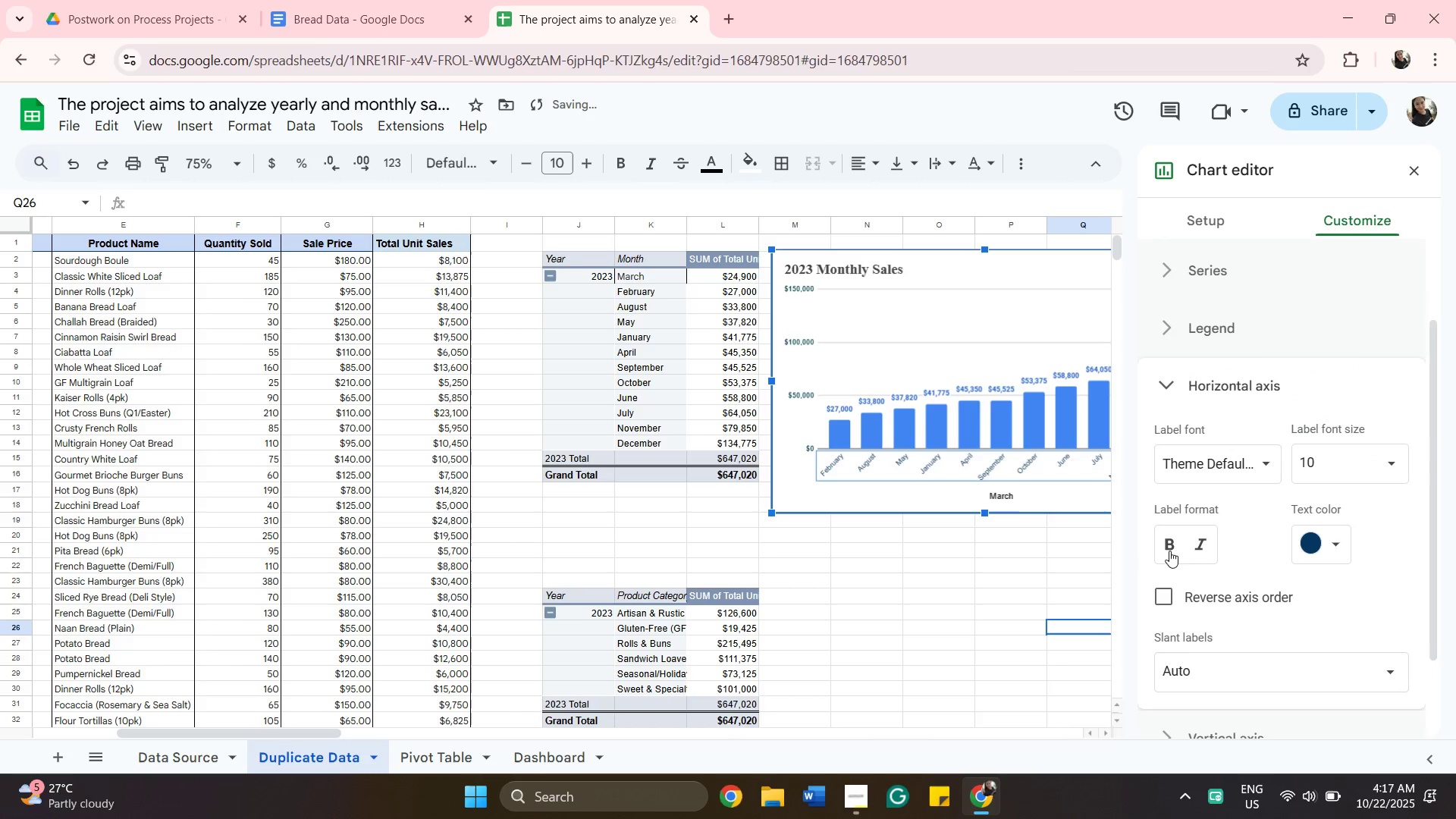 
left_click([1166, 551])
 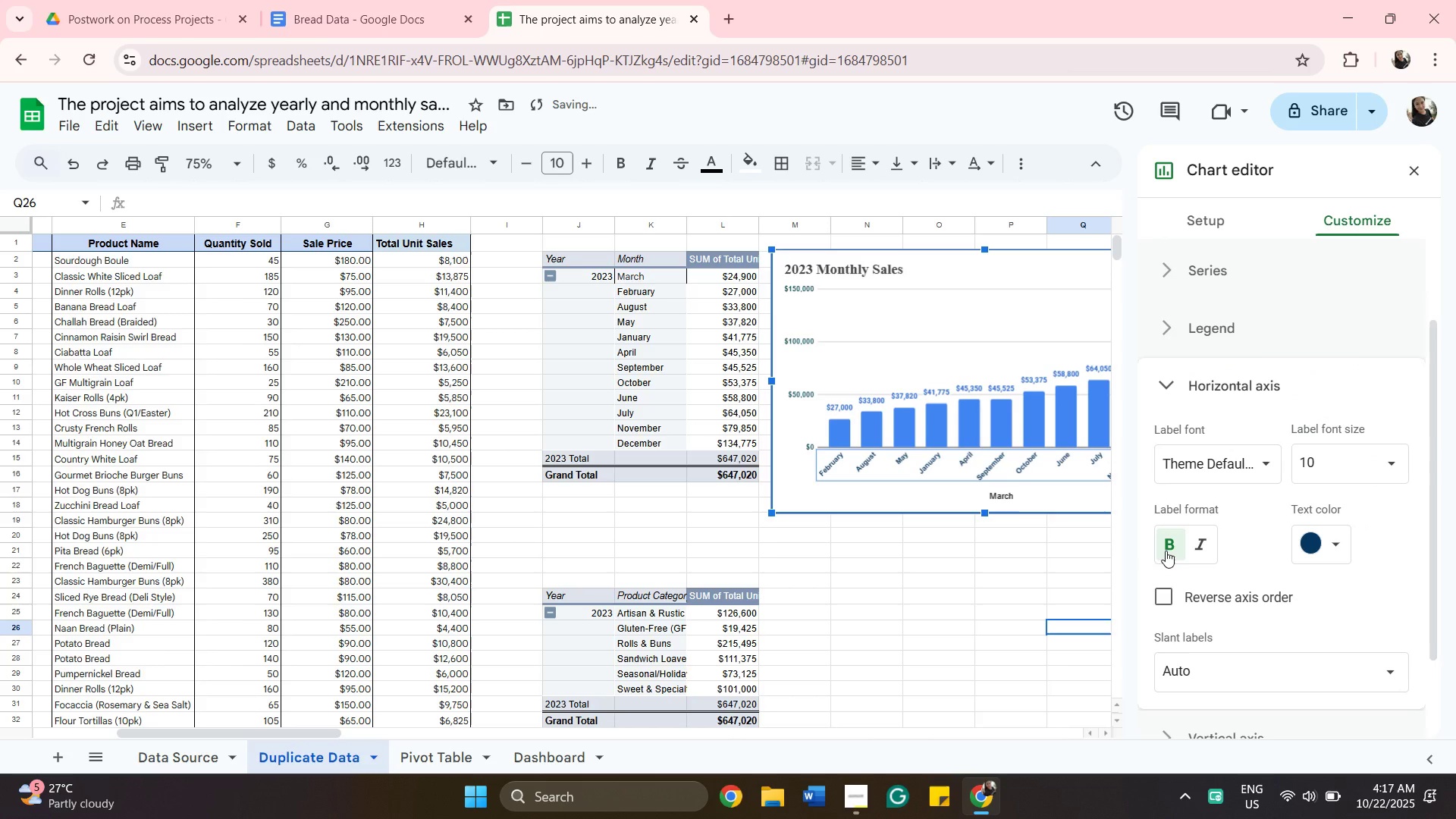 
left_click([1166, 551])
 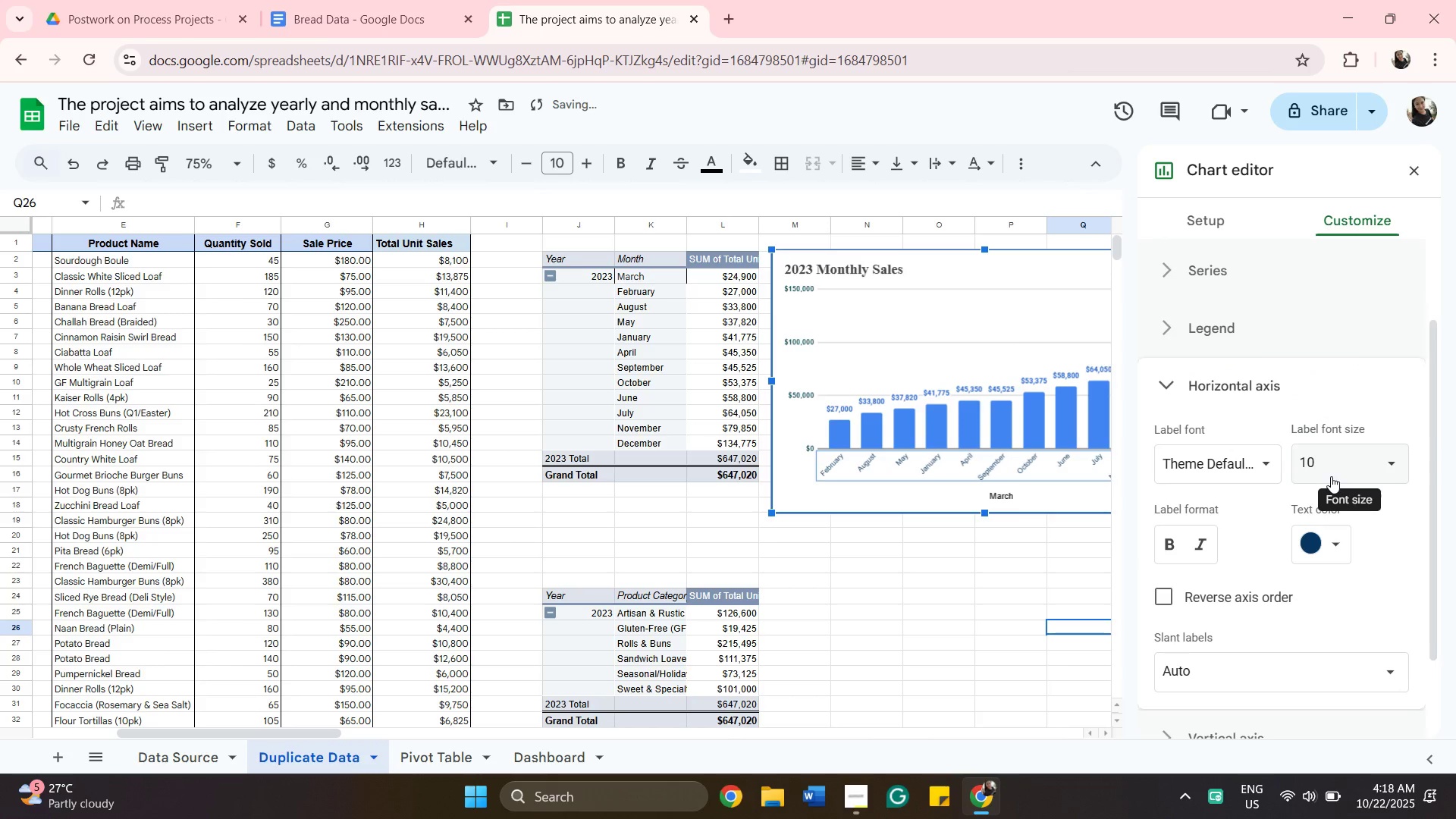 
left_click([1331, 476])
 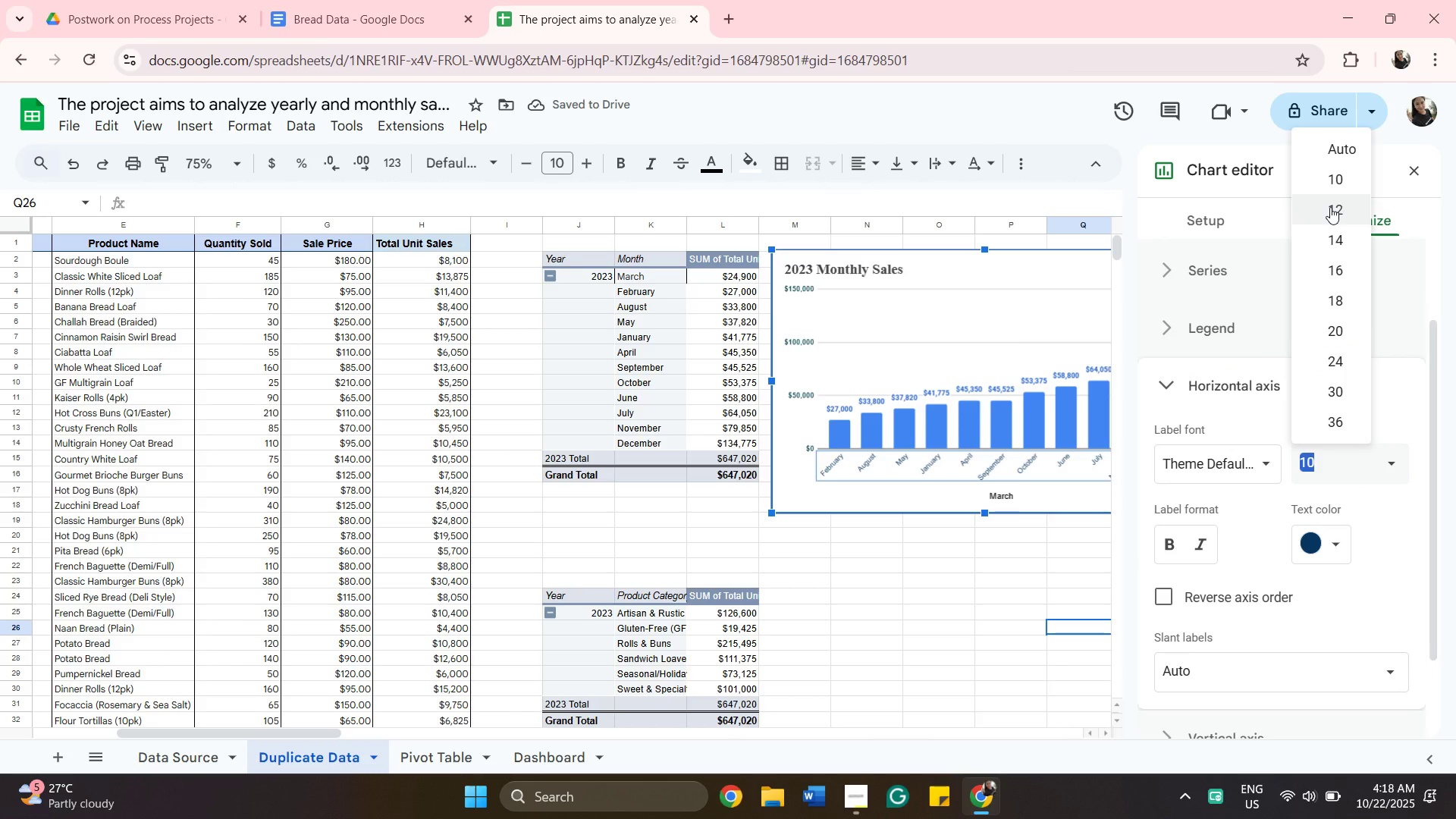 
left_click([1330, 207])
 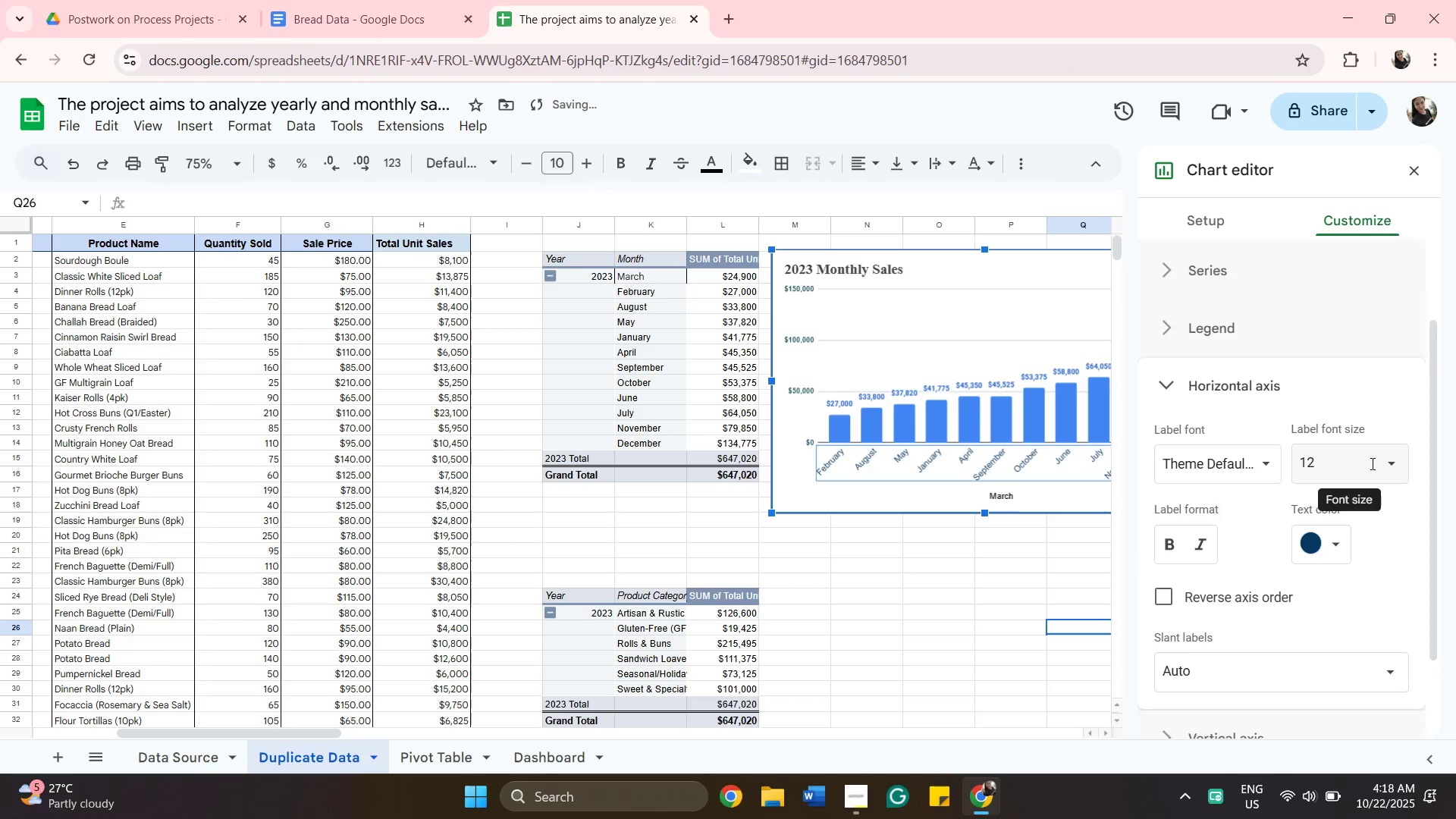 
left_click([1371, 463])
 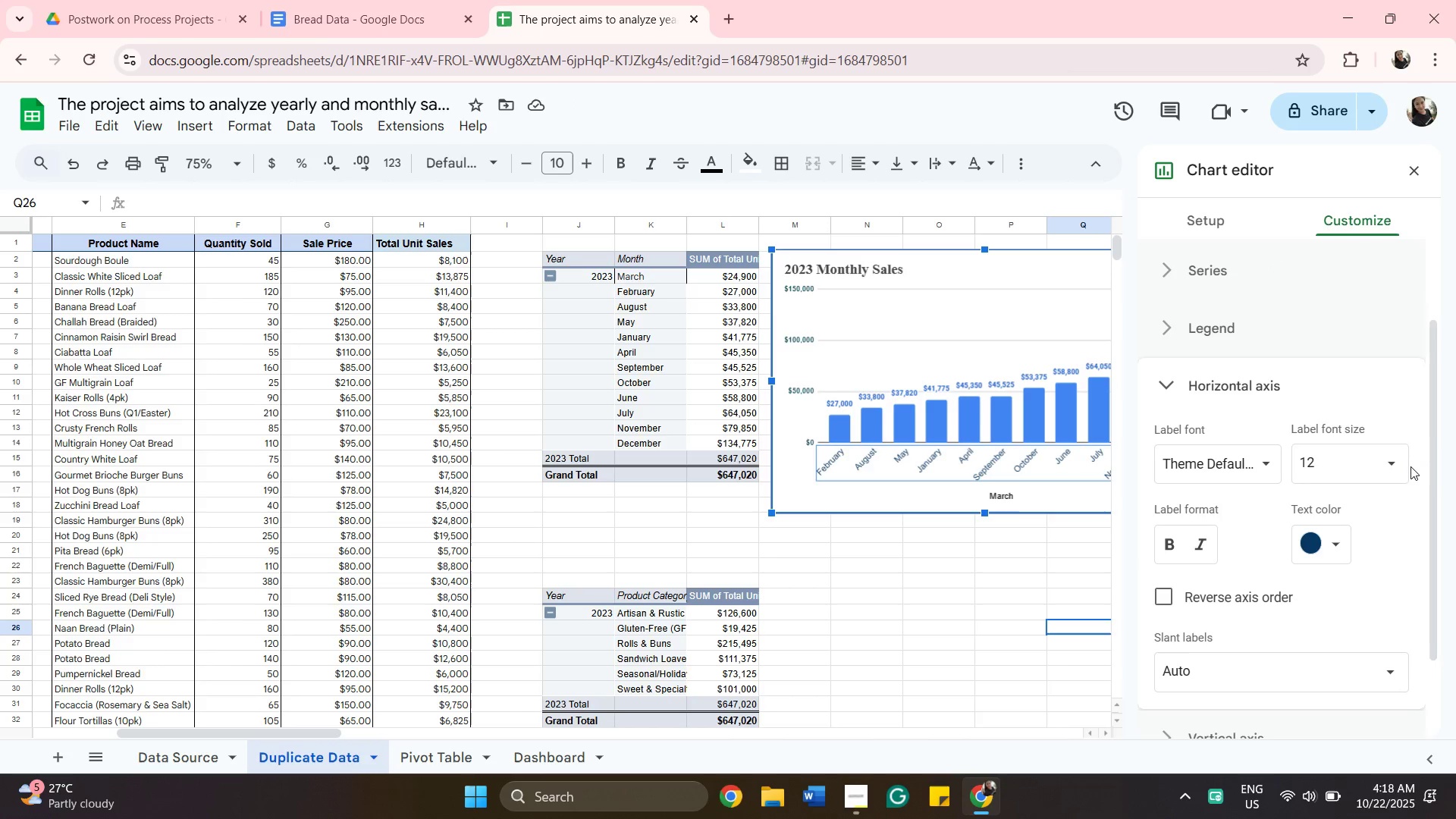 
wait(9.79)
 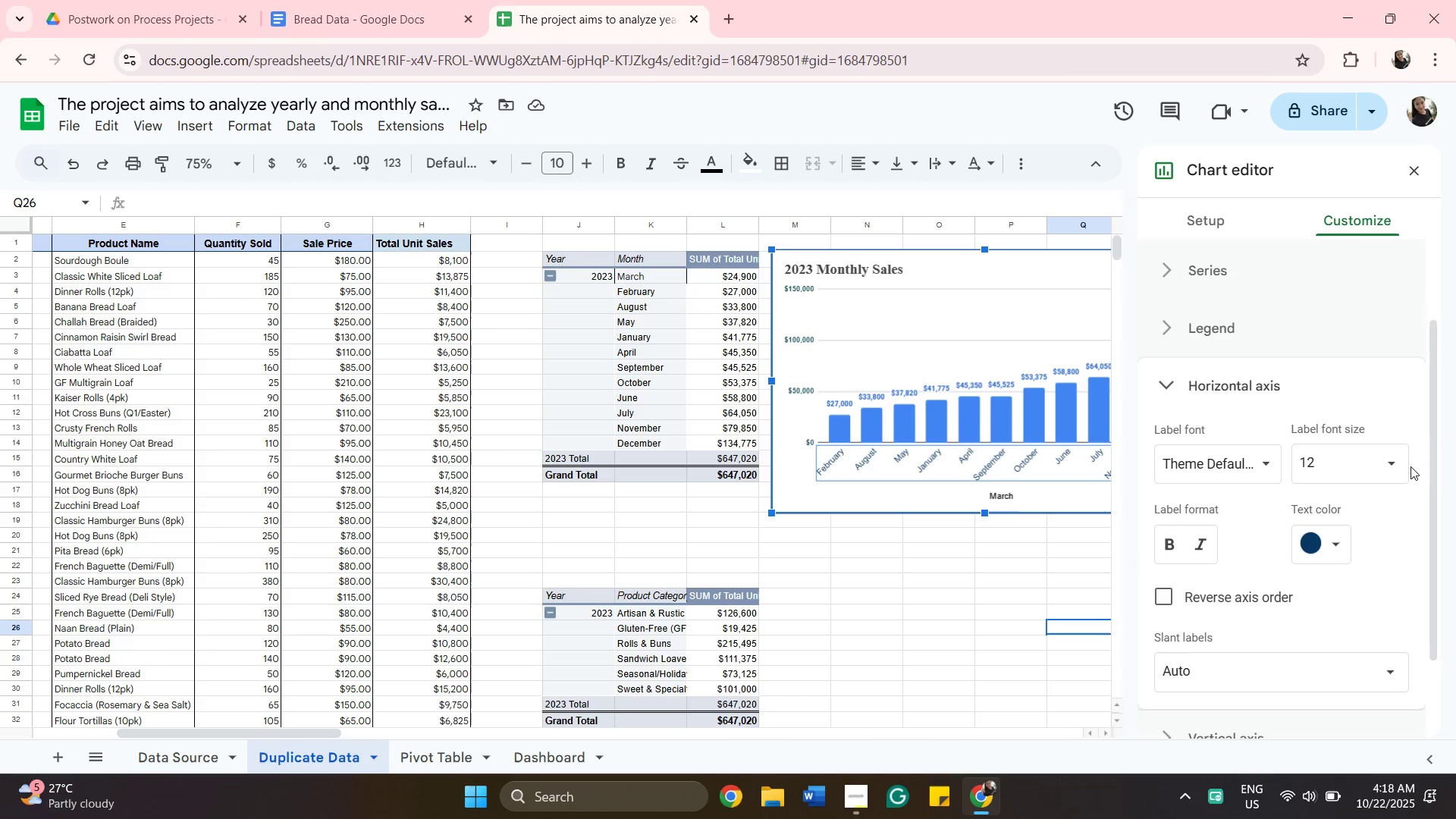 
left_click([996, 340])
 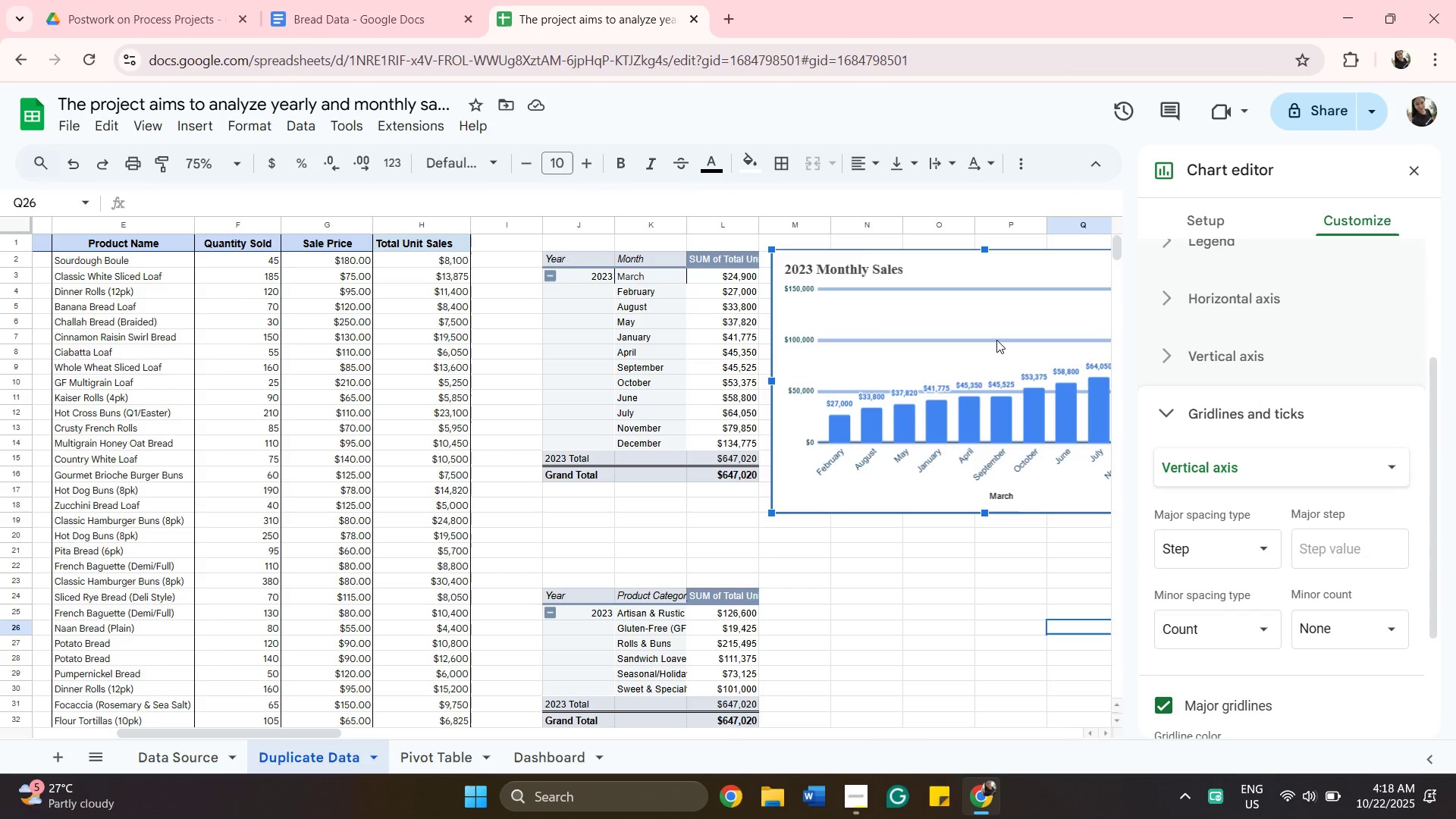 
wait(8.0)
 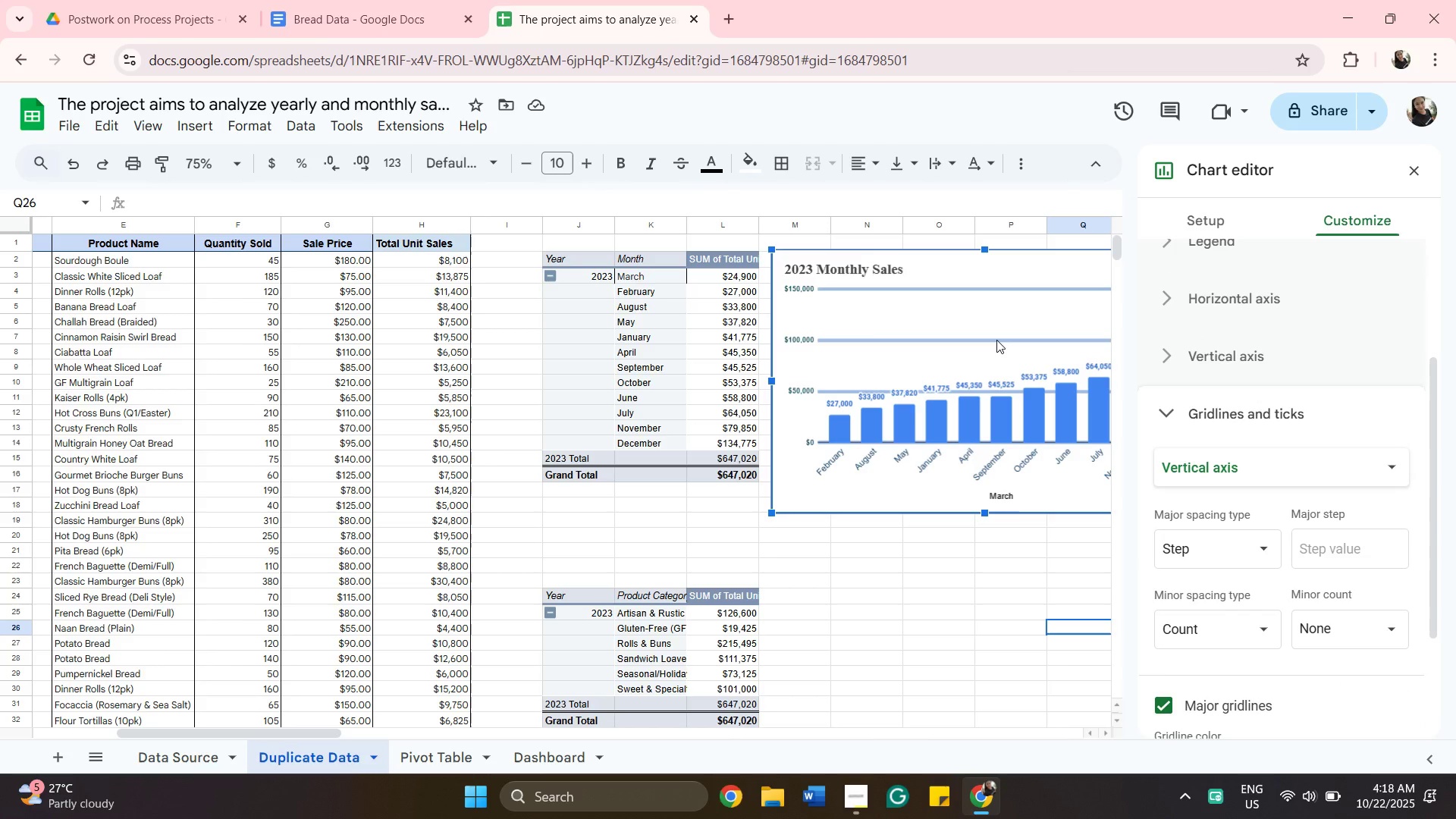 
left_click([1248, 472])
 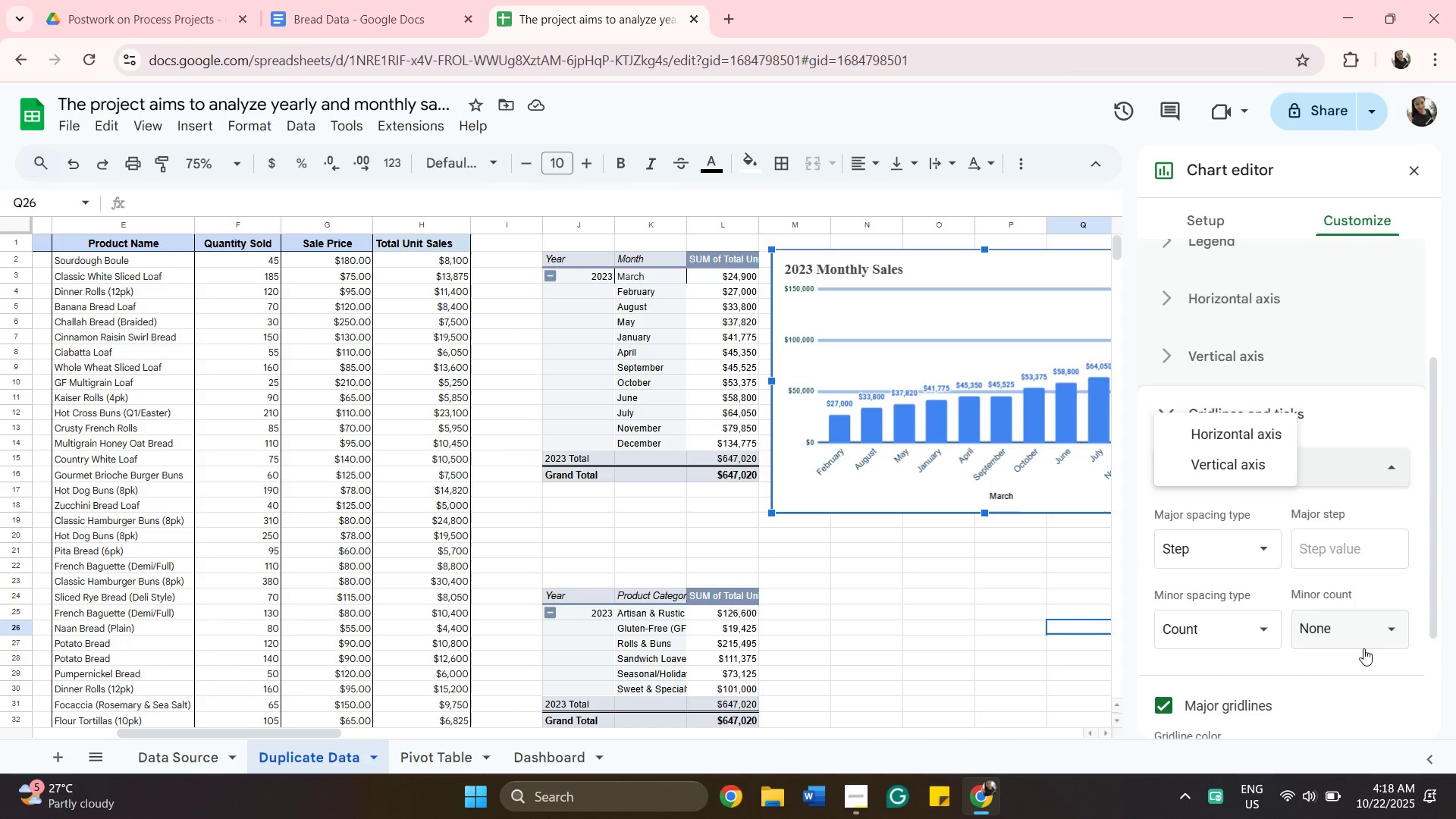 
wait(7.01)
 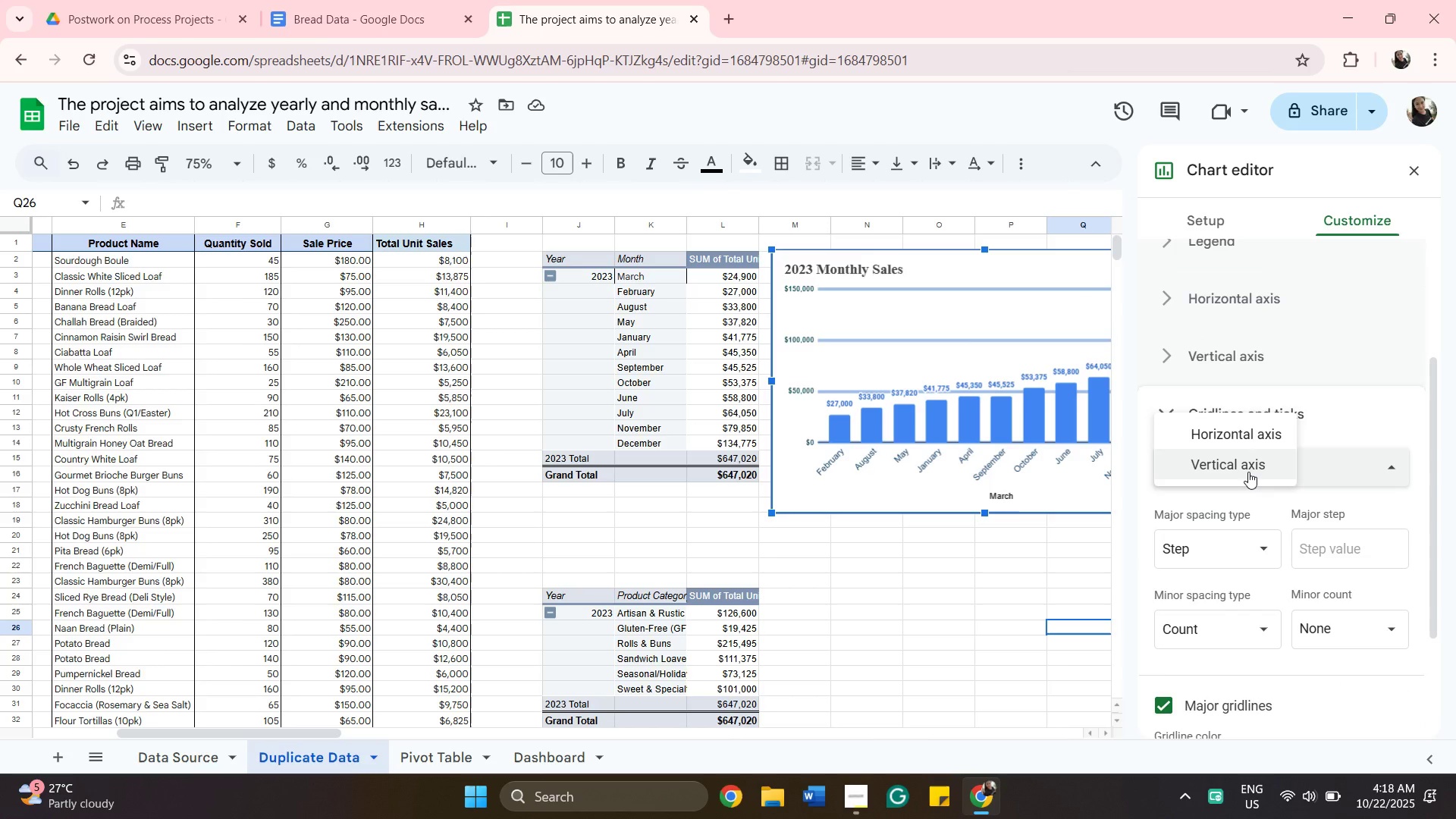 
left_click([1363, 648])
 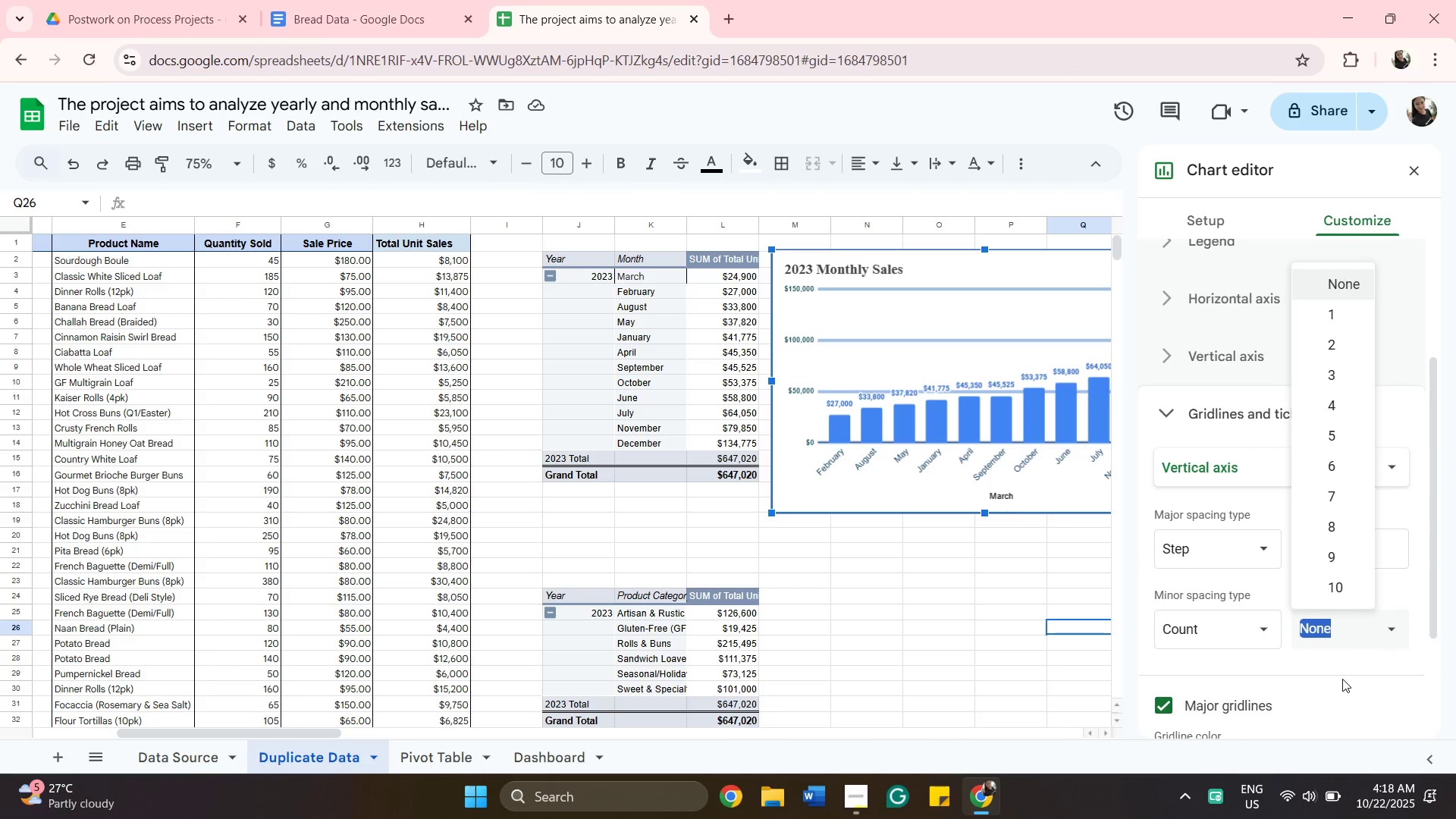 
left_click([1342, 679])
 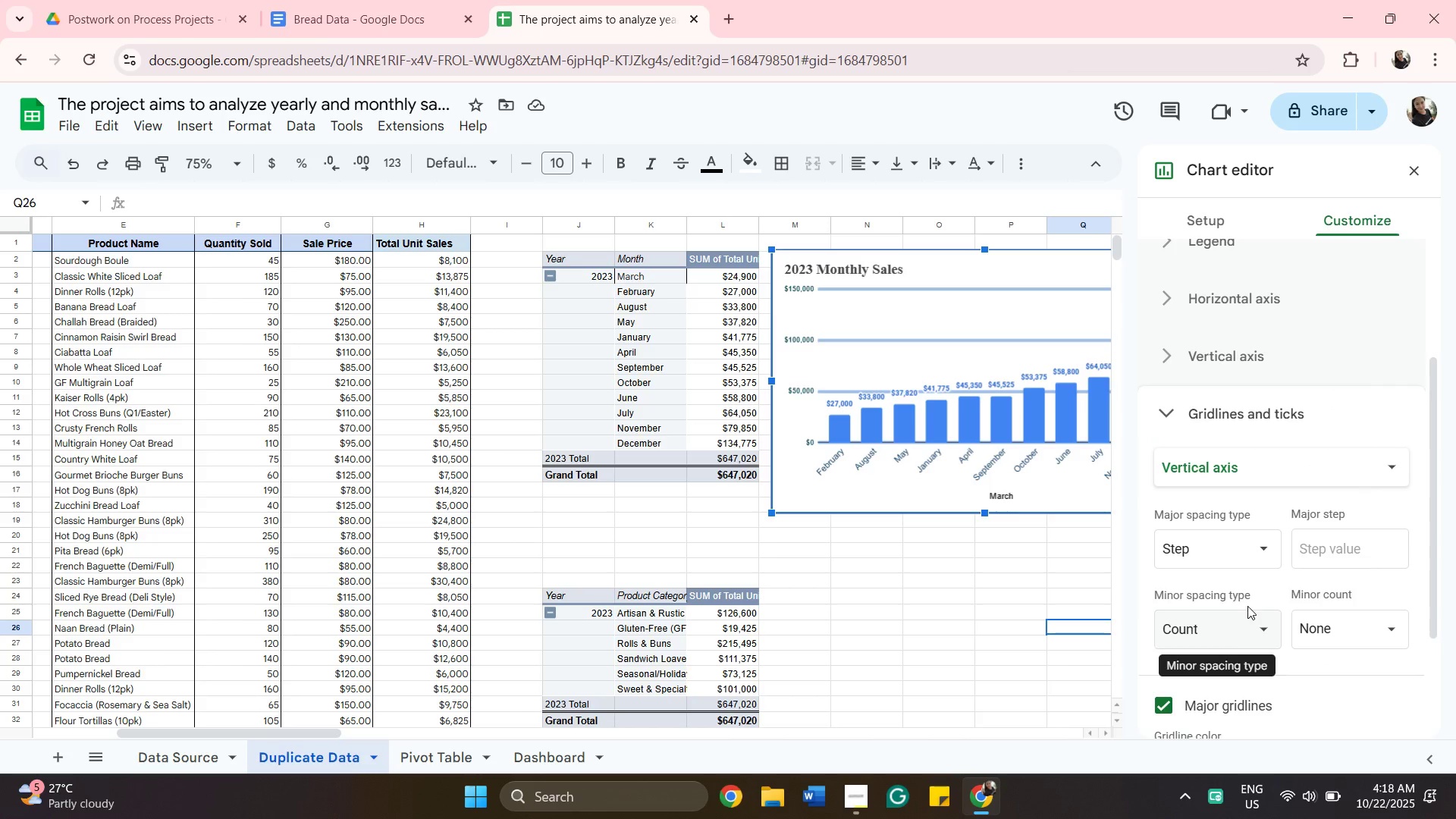 
left_click([1247, 606])
 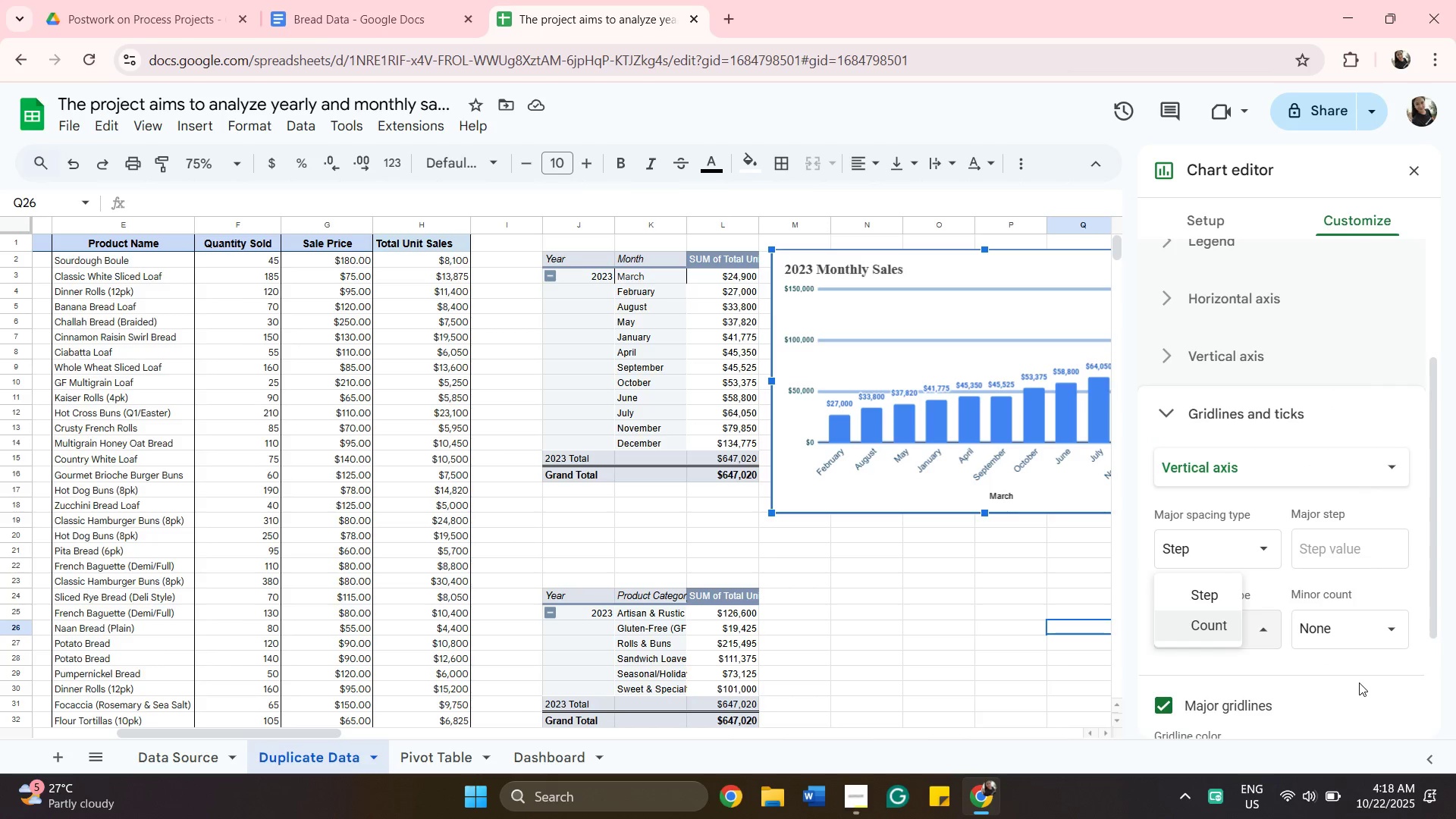 
left_click([1359, 682])
 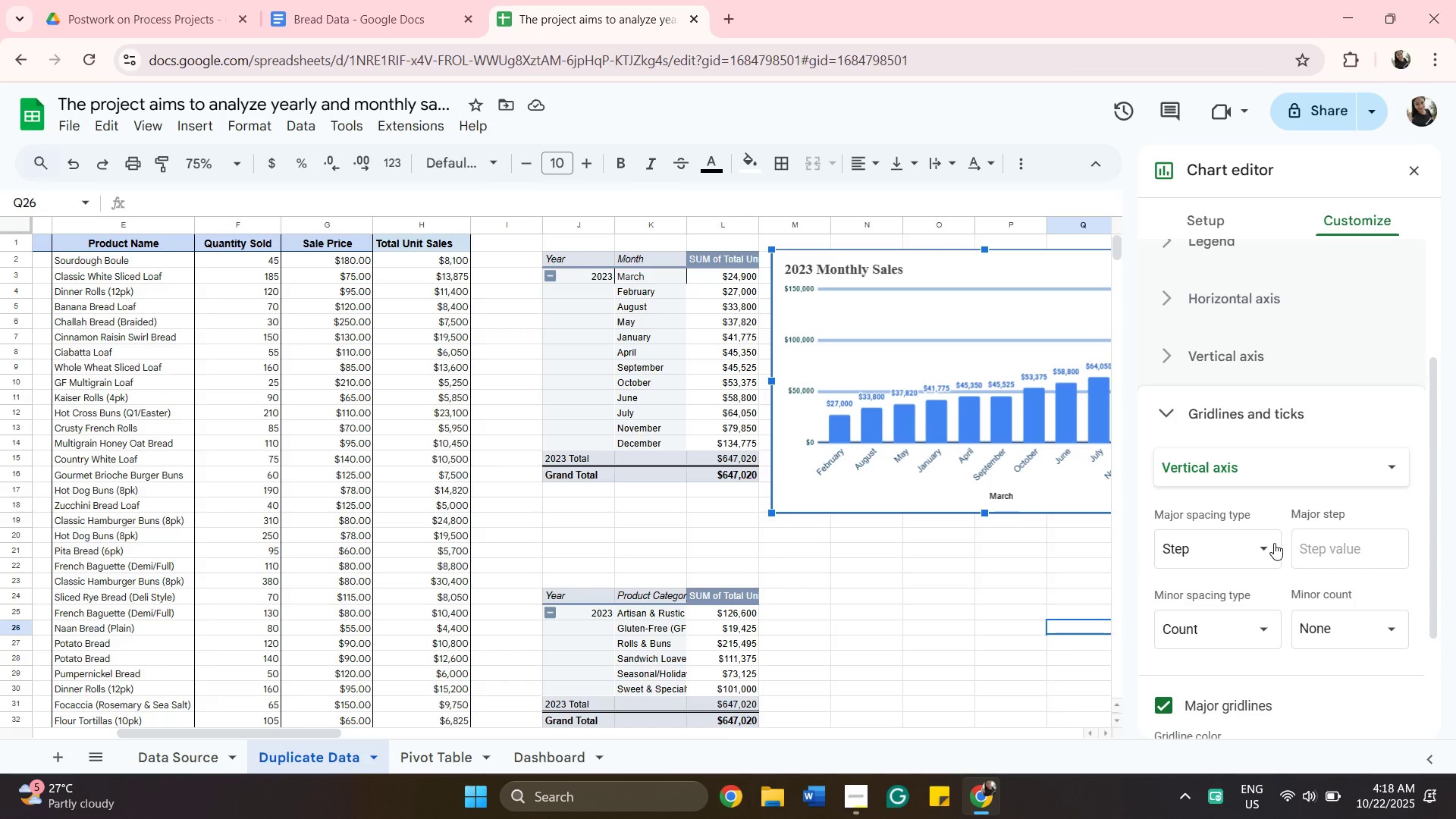 
mouse_move([1231, 472])
 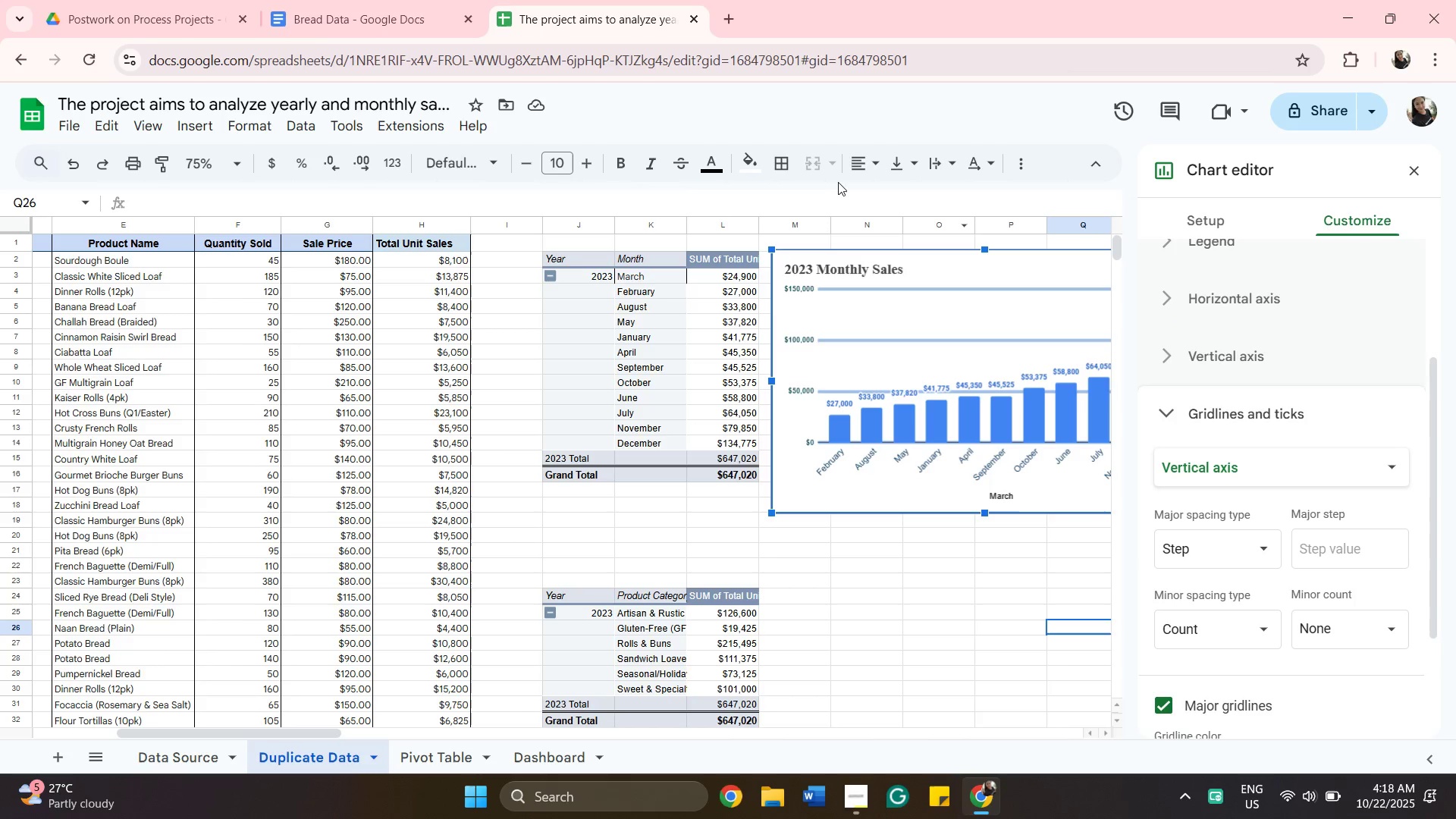 
mouse_move([836, 171])
 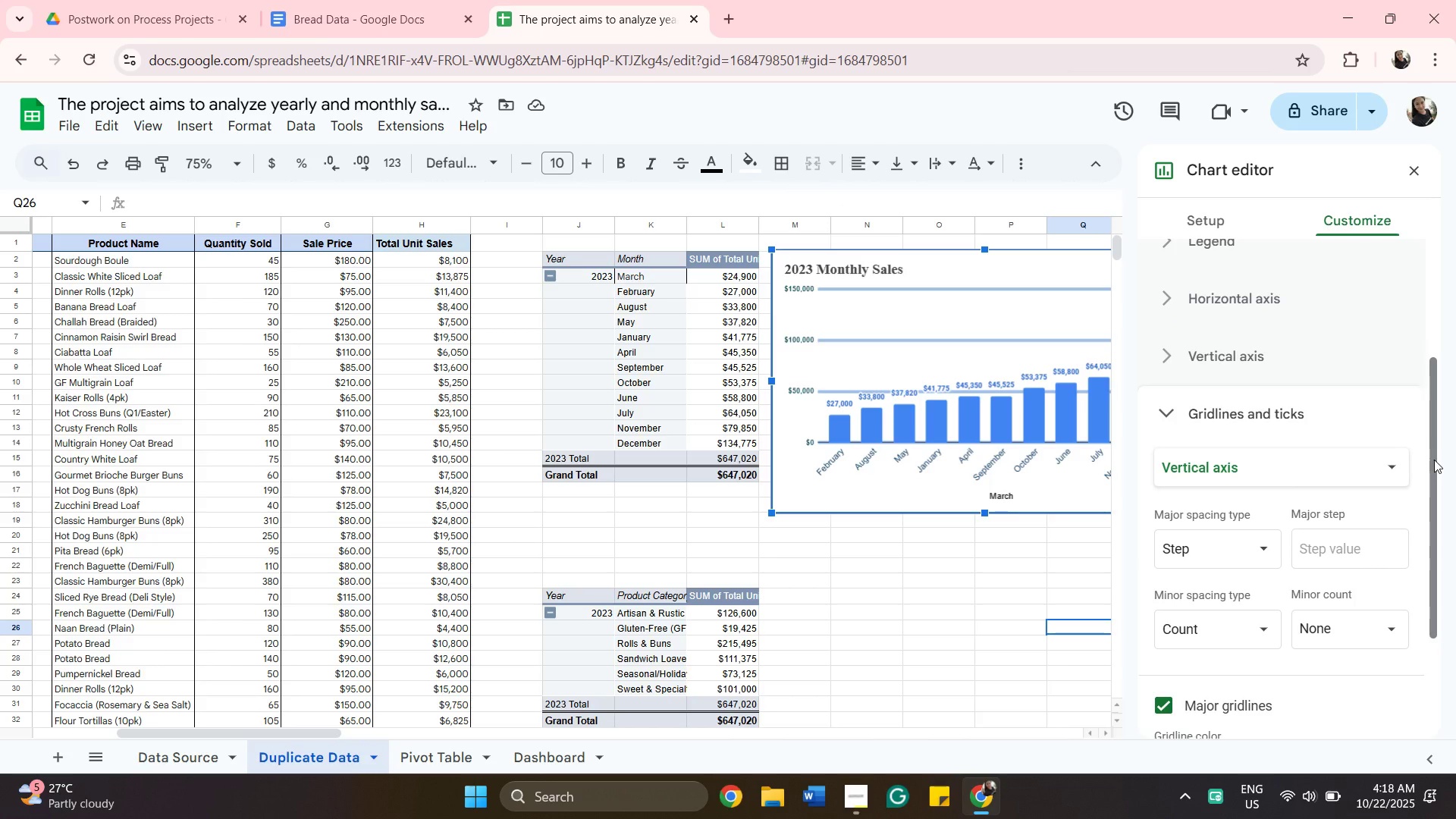 
wait(6.68)
 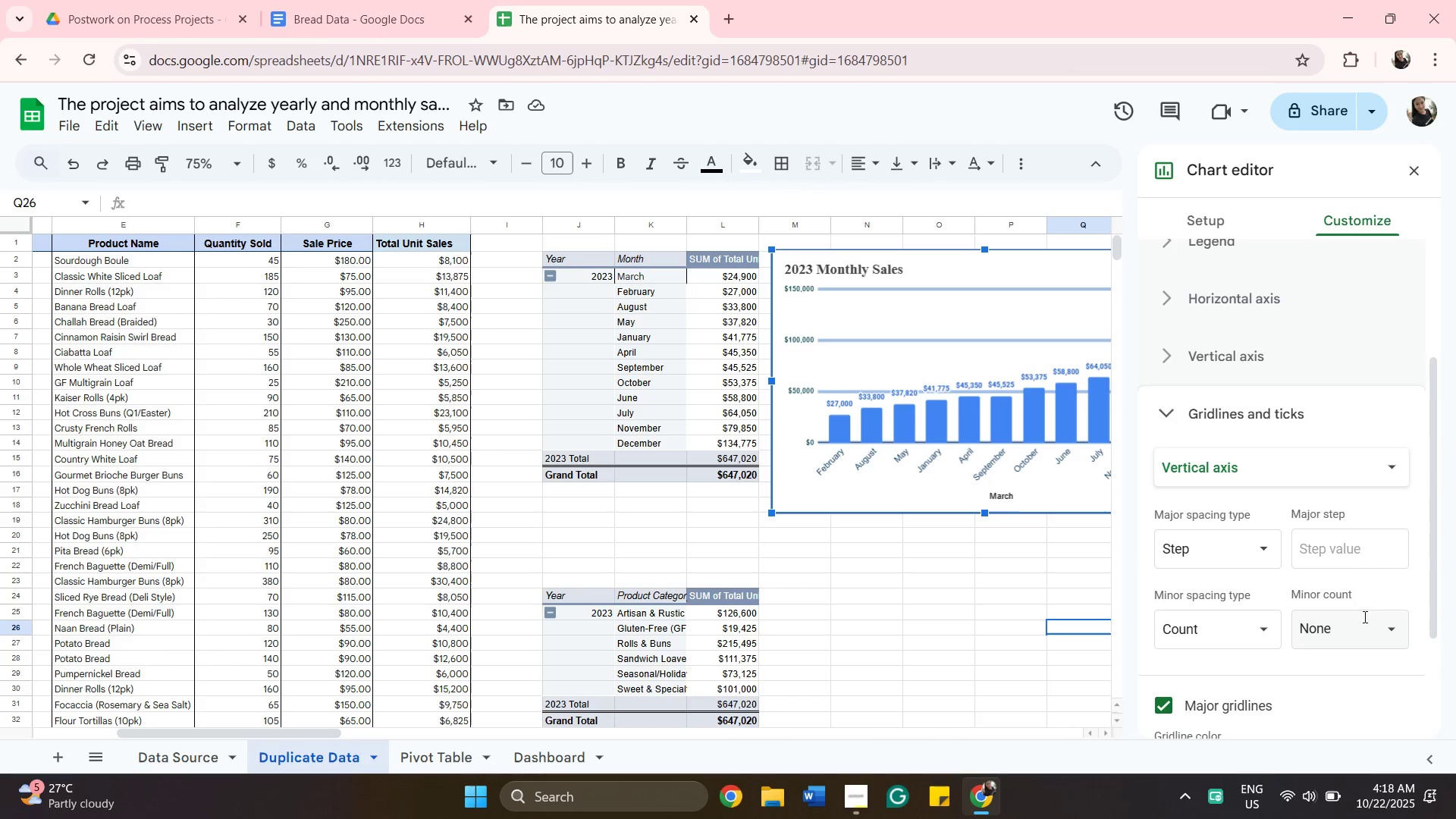 
left_click_drag(start_coordinate=[1432, 453], to_coordinate=[1429, 506])
 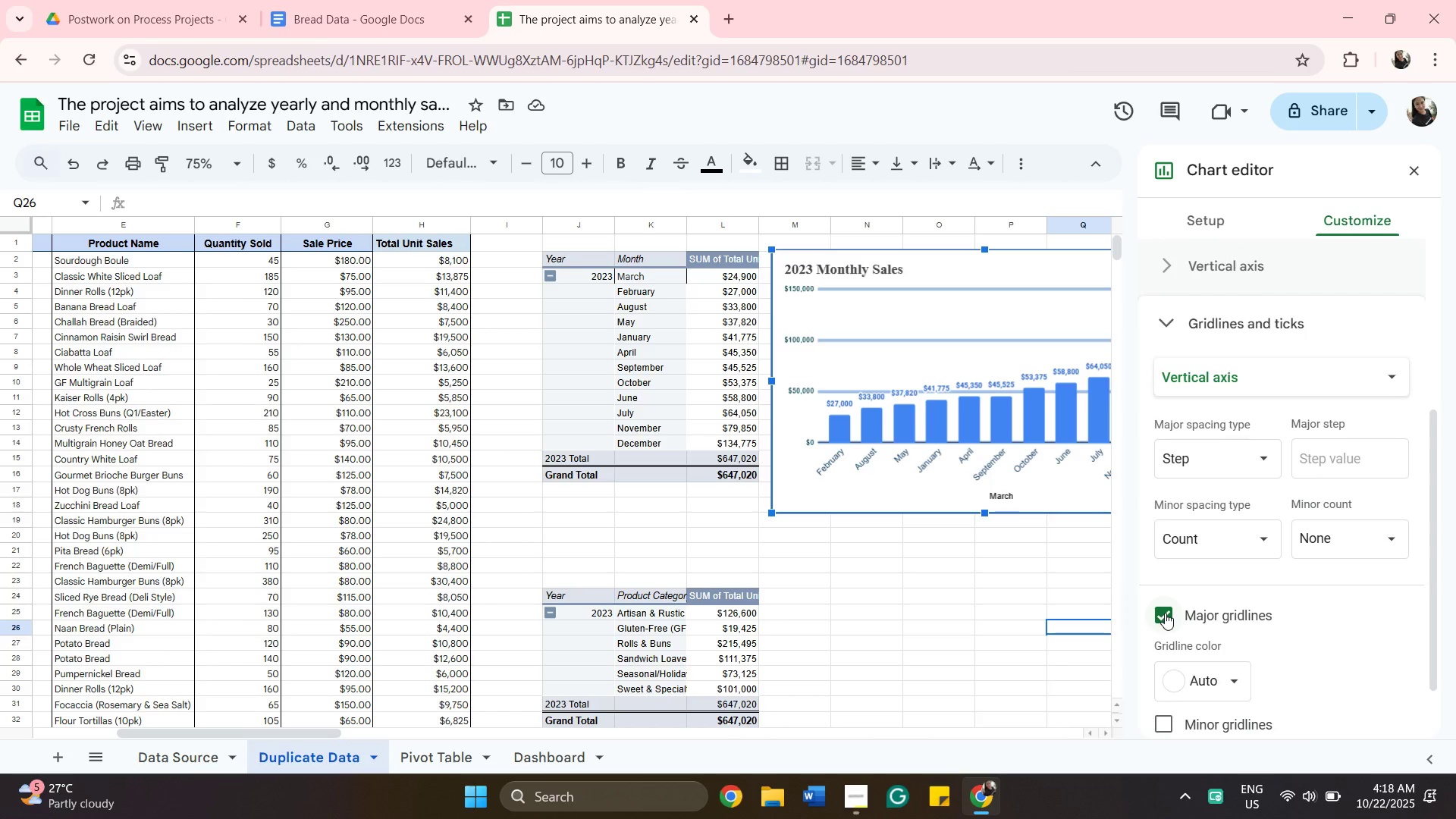 
left_click([1165, 613])
 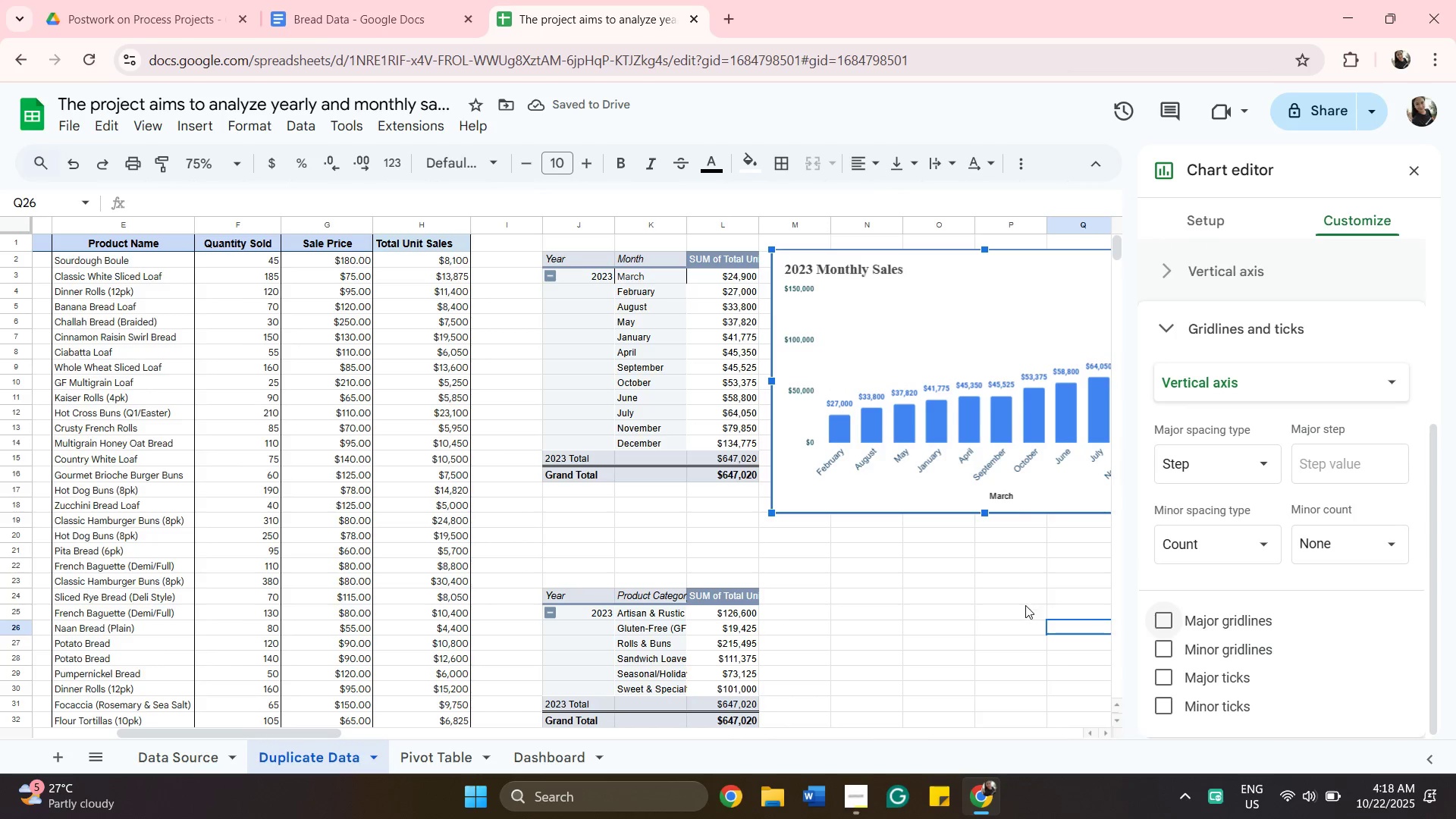 
wait(6.29)
 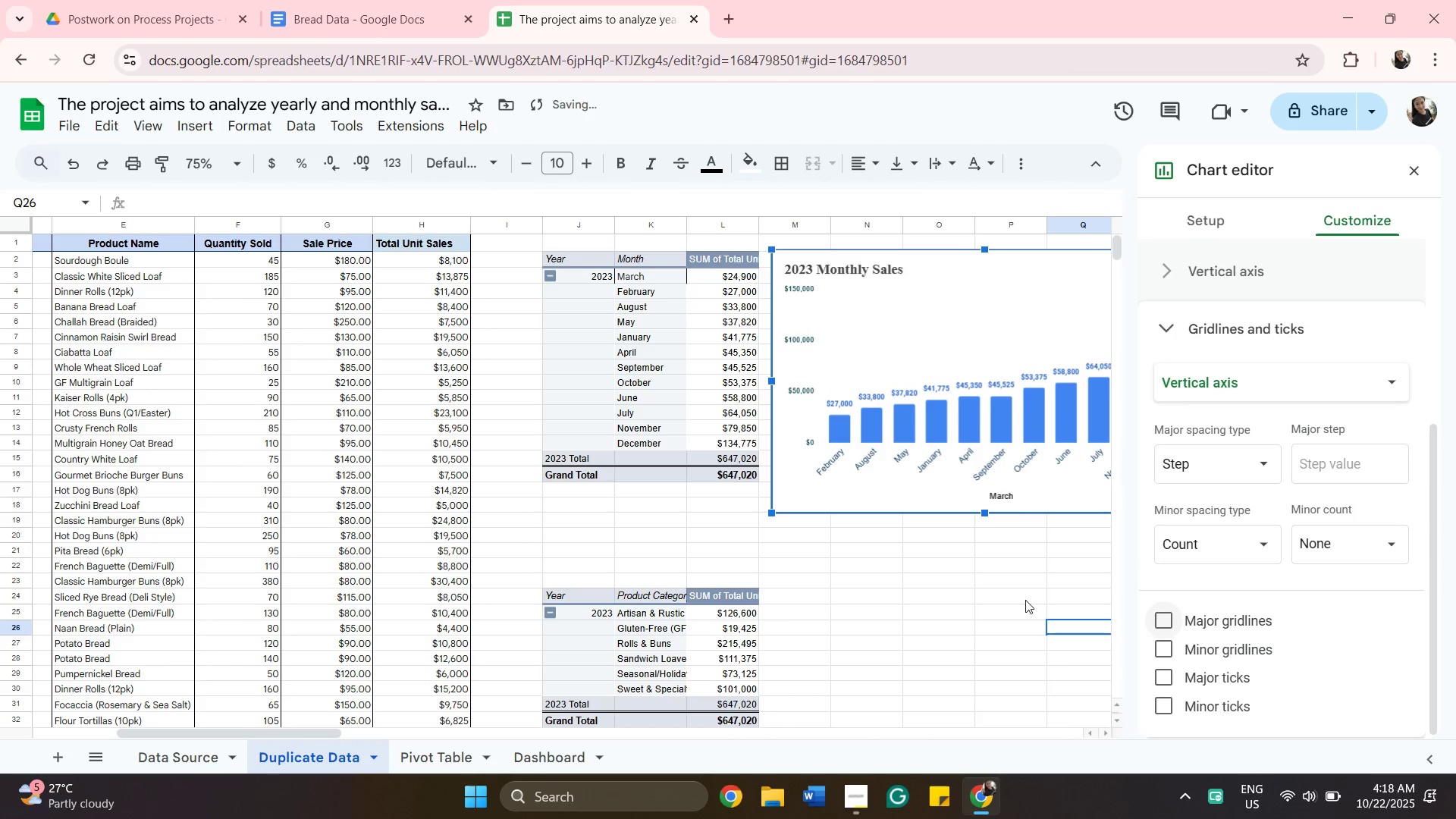 
left_click_drag(start_coordinate=[1037, 632], to_coordinate=[859, 482])
 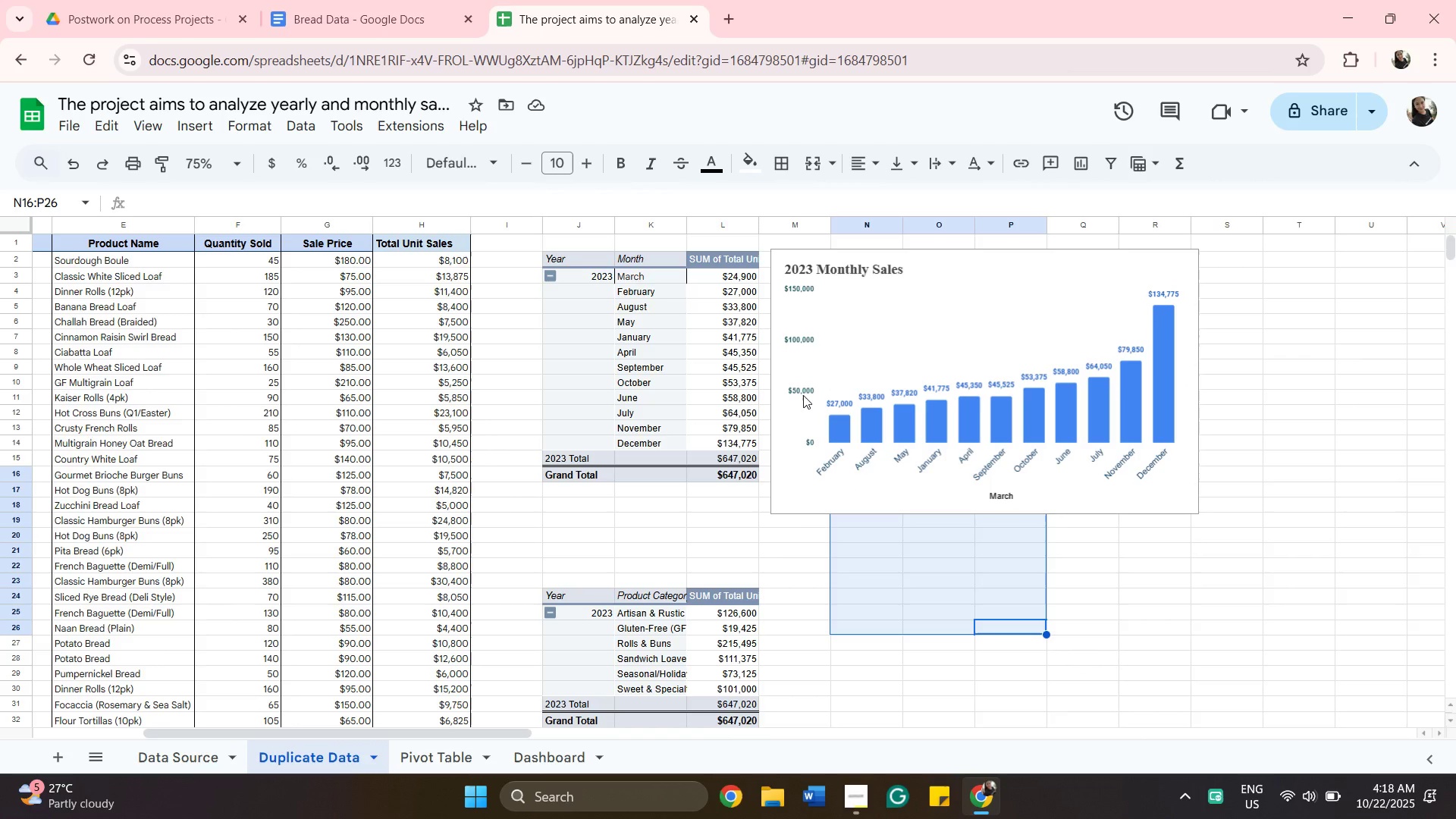 
left_click([803, 395])
 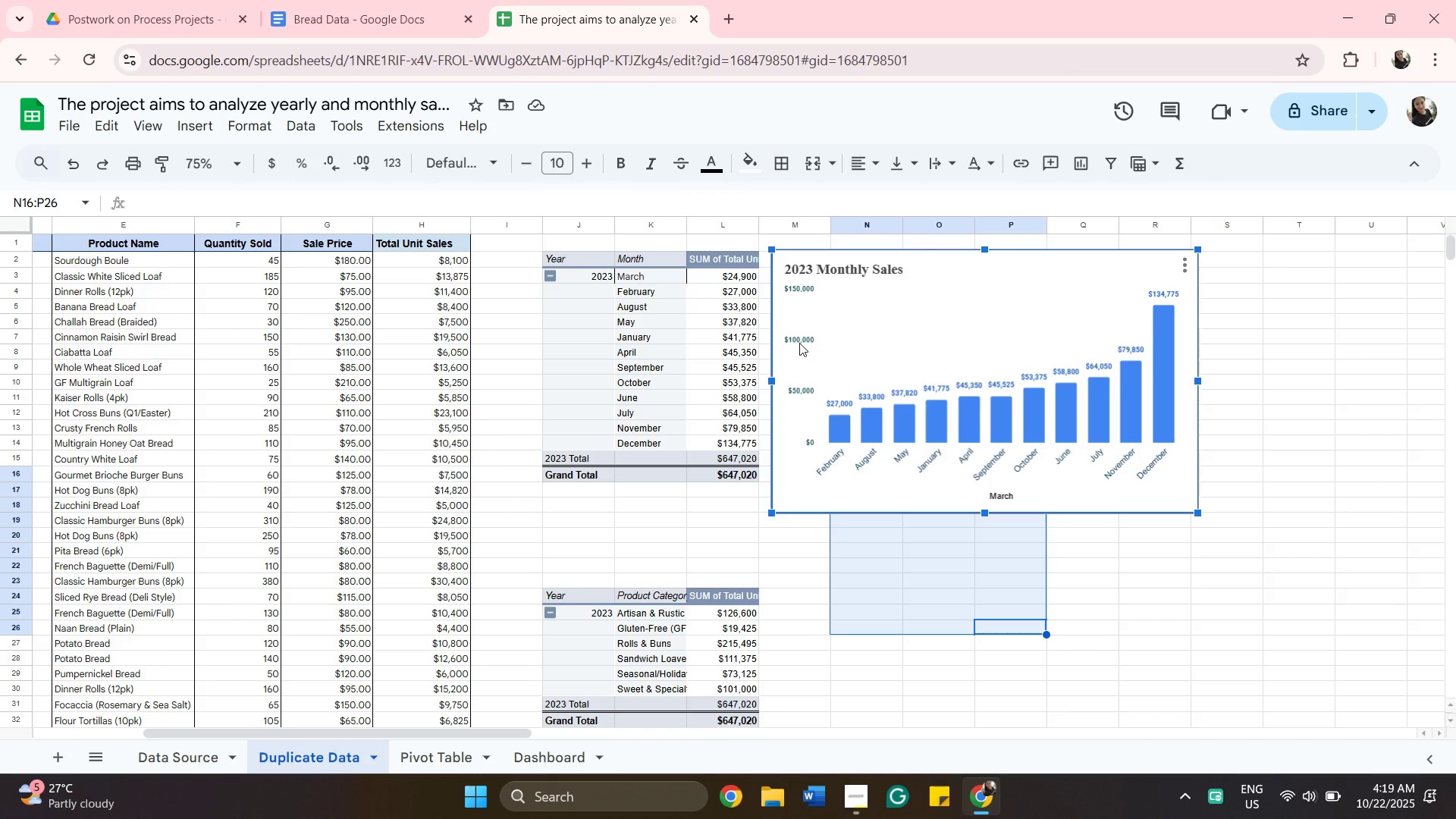 
left_click([799, 343])
 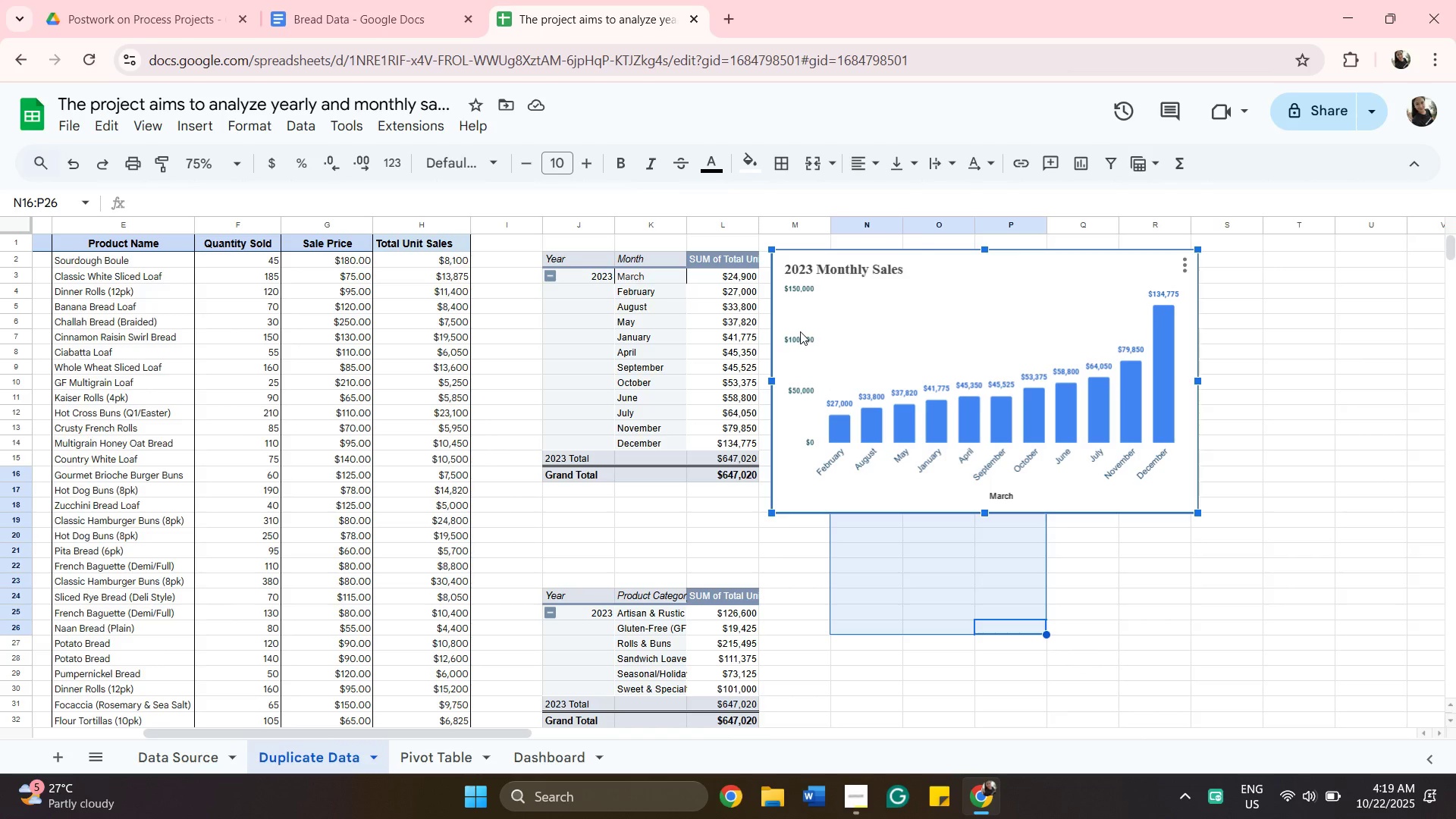 
left_click_drag(start_coordinate=[800, 331], to_coordinate=[944, 259])
 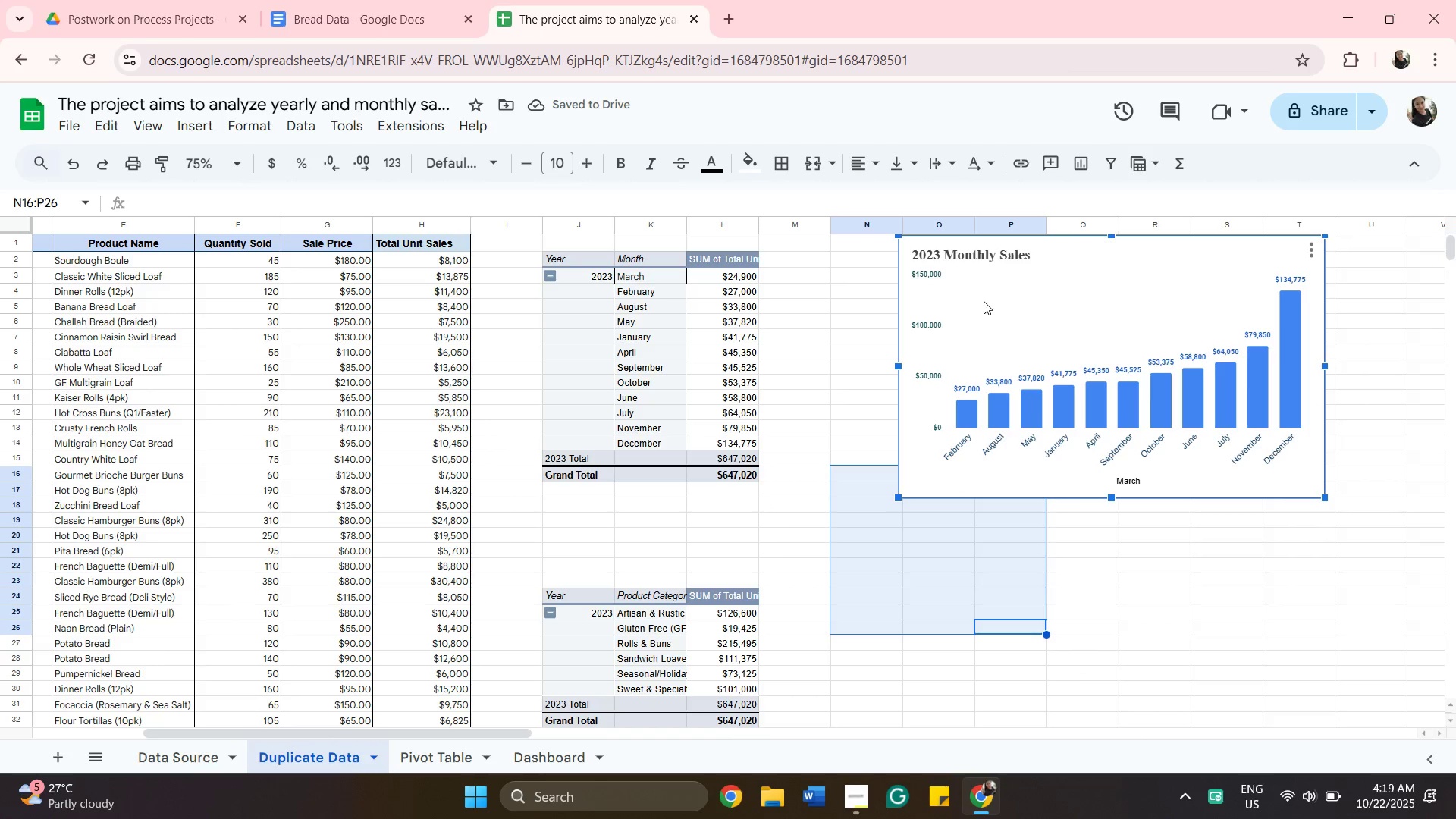 
left_click_drag(start_coordinate=[984, 301], to_coordinate=[855, 321])
 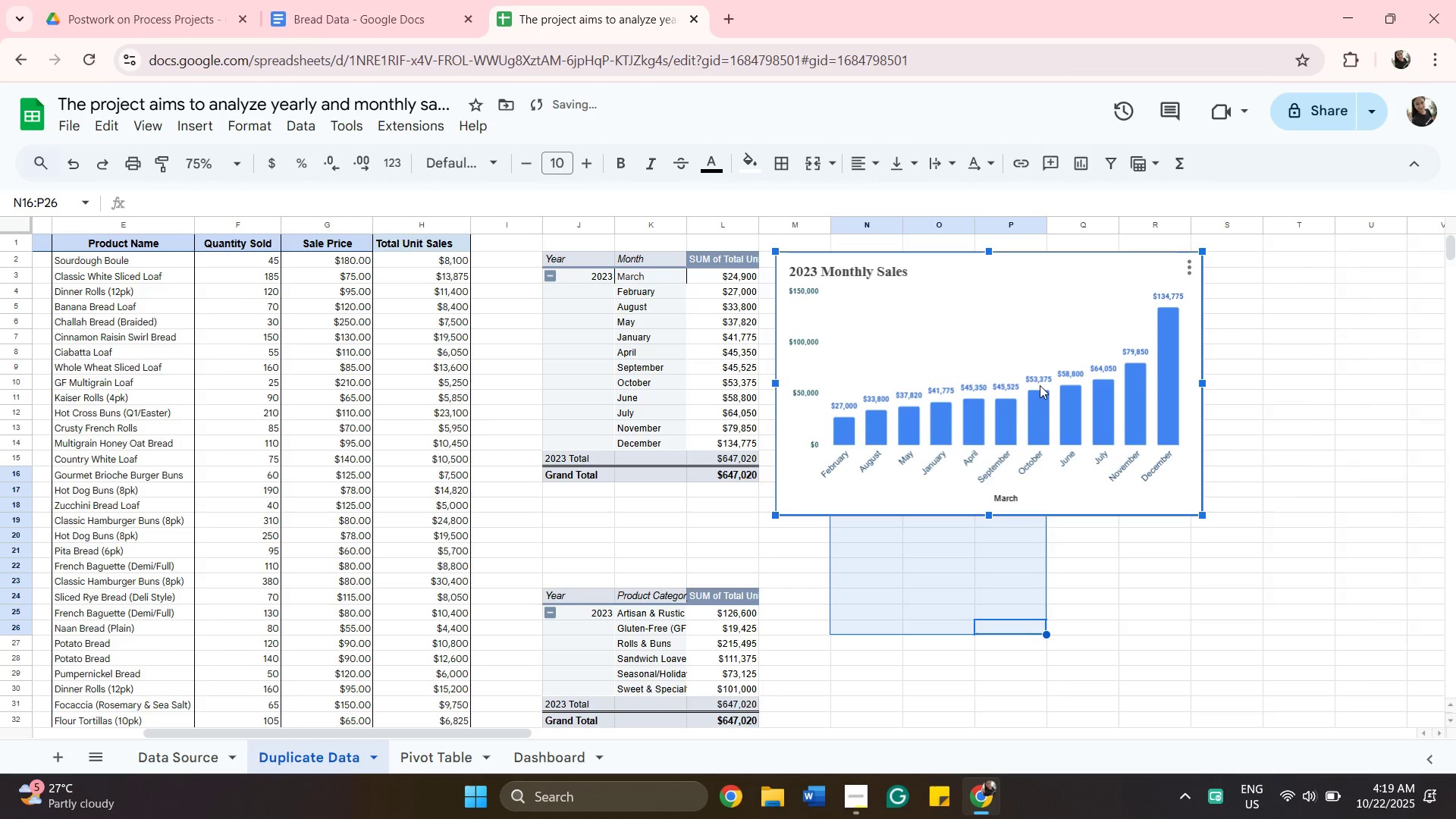 
left_click([1040, 385])
 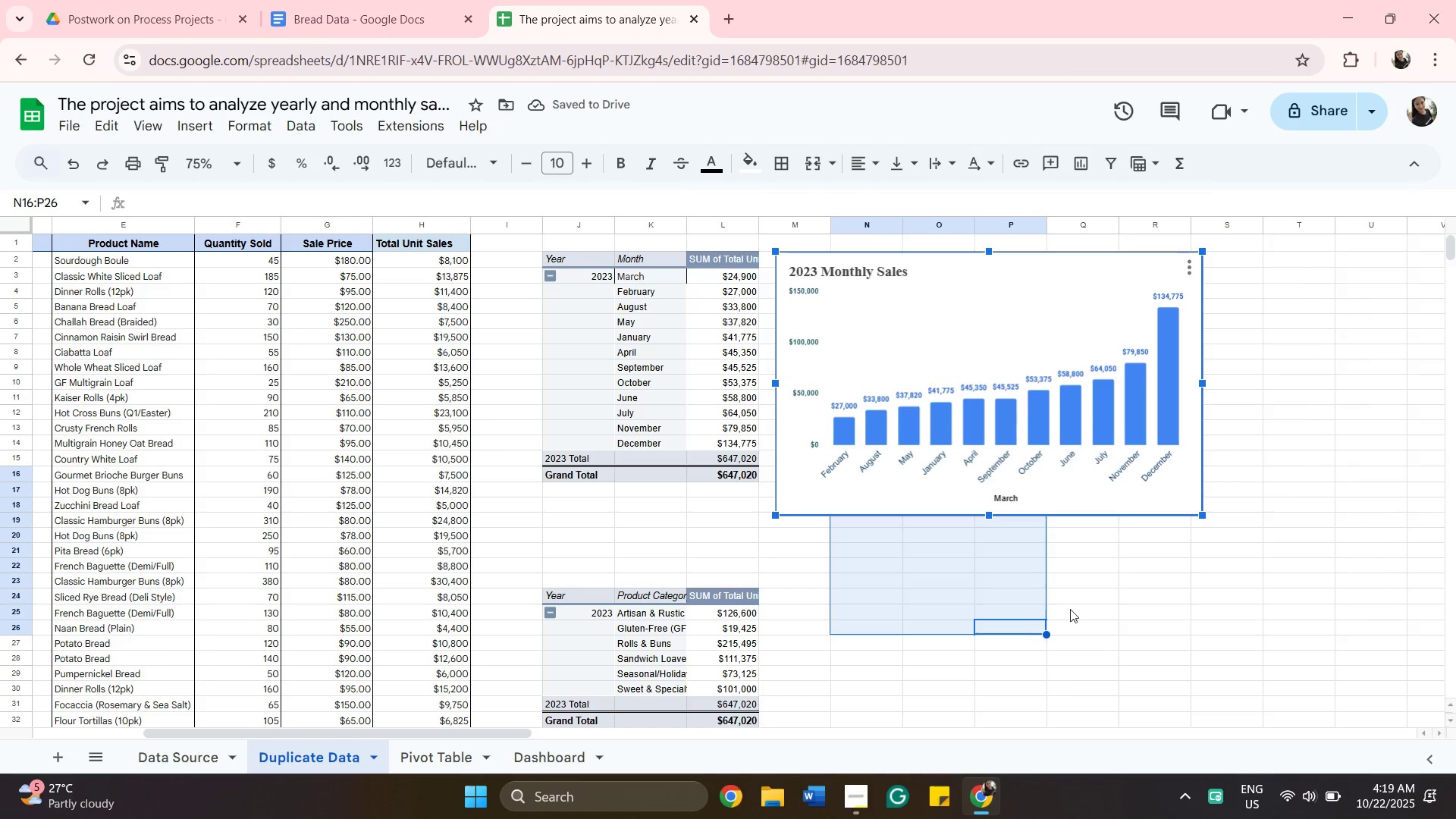 
left_click([1071, 610])
 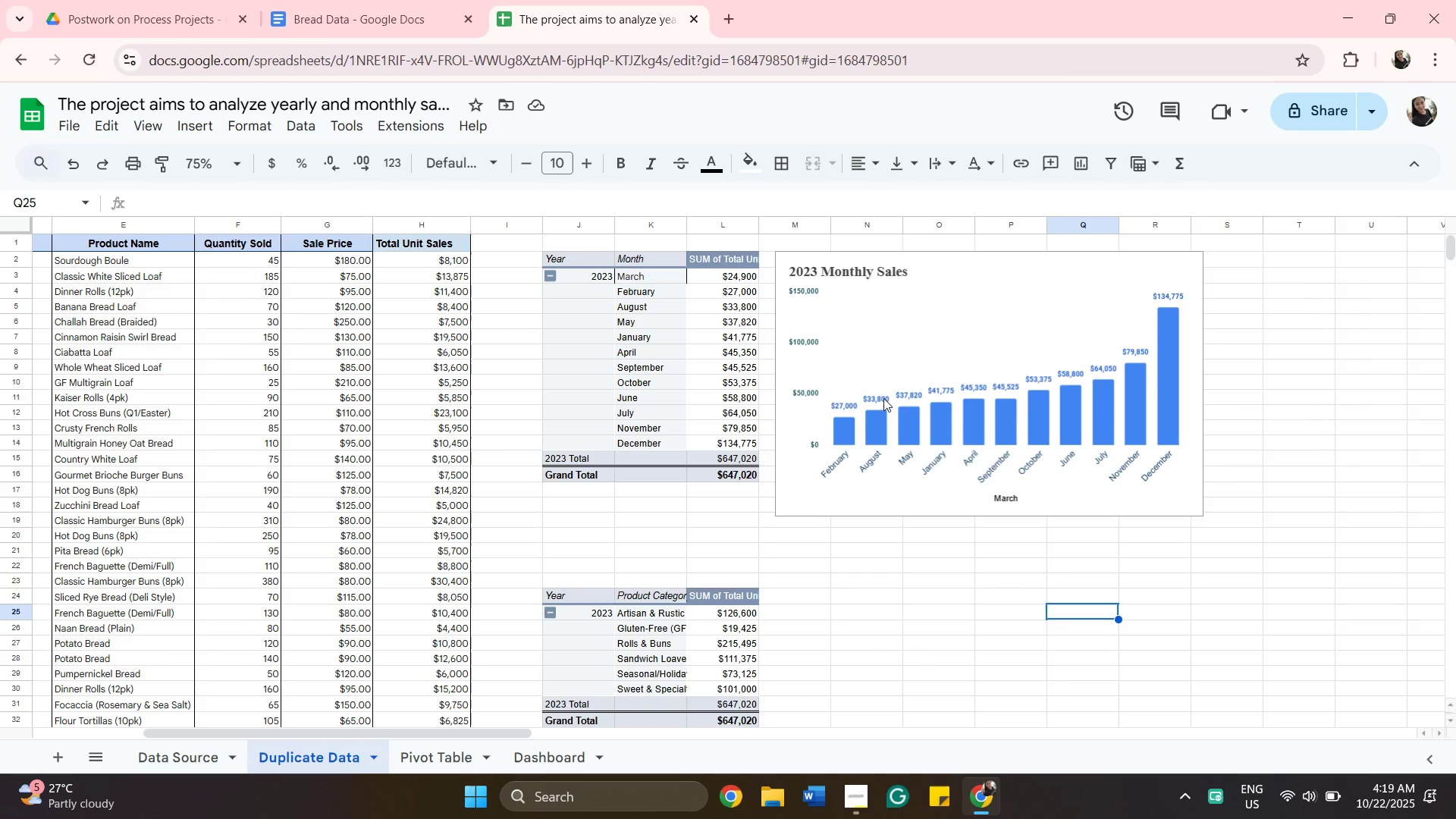 
left_click([883, 398])
 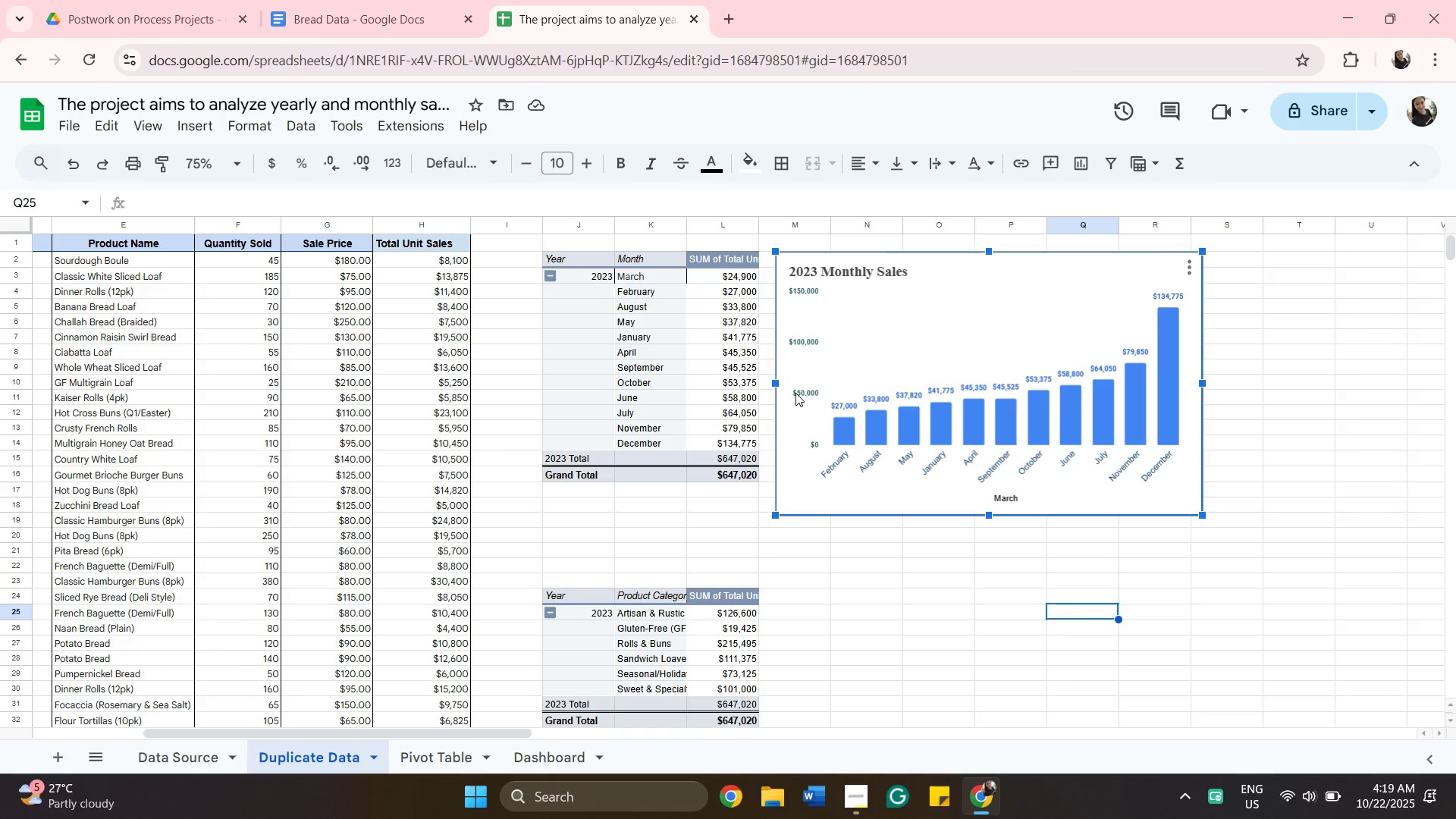 
left_click([800, 395])
 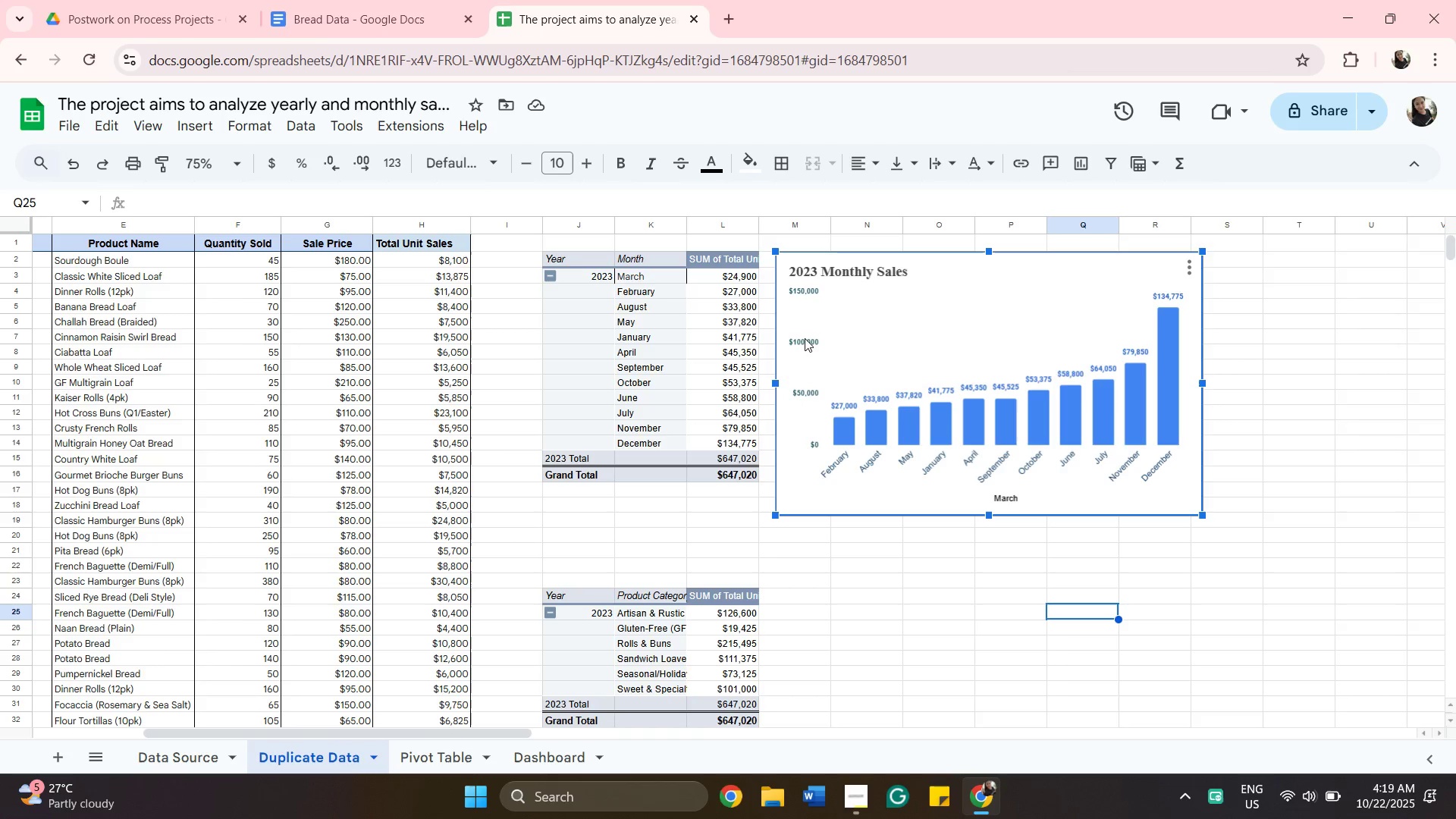 
left_click([805, 338])
 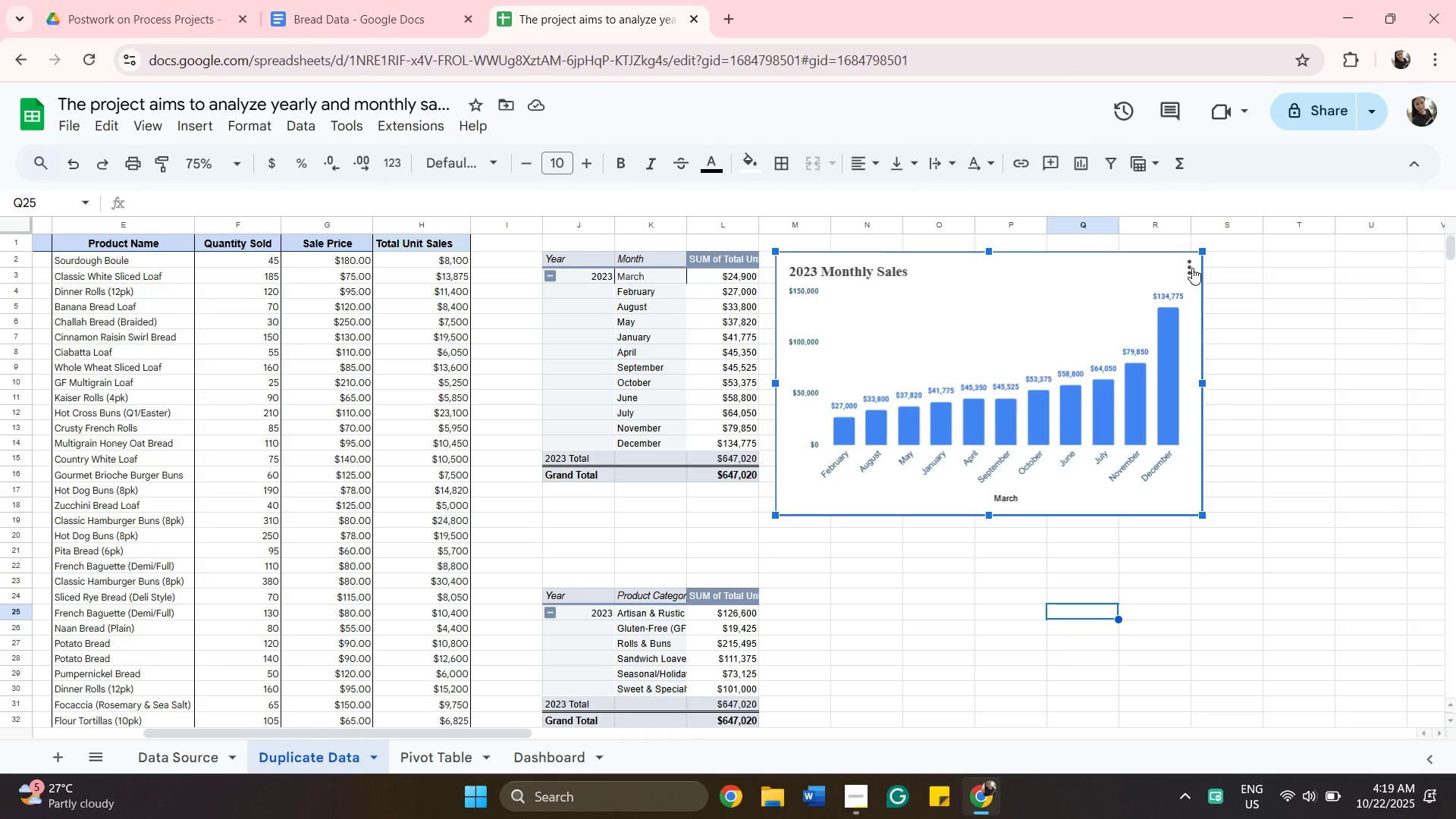 
left_click([1192, 268])
 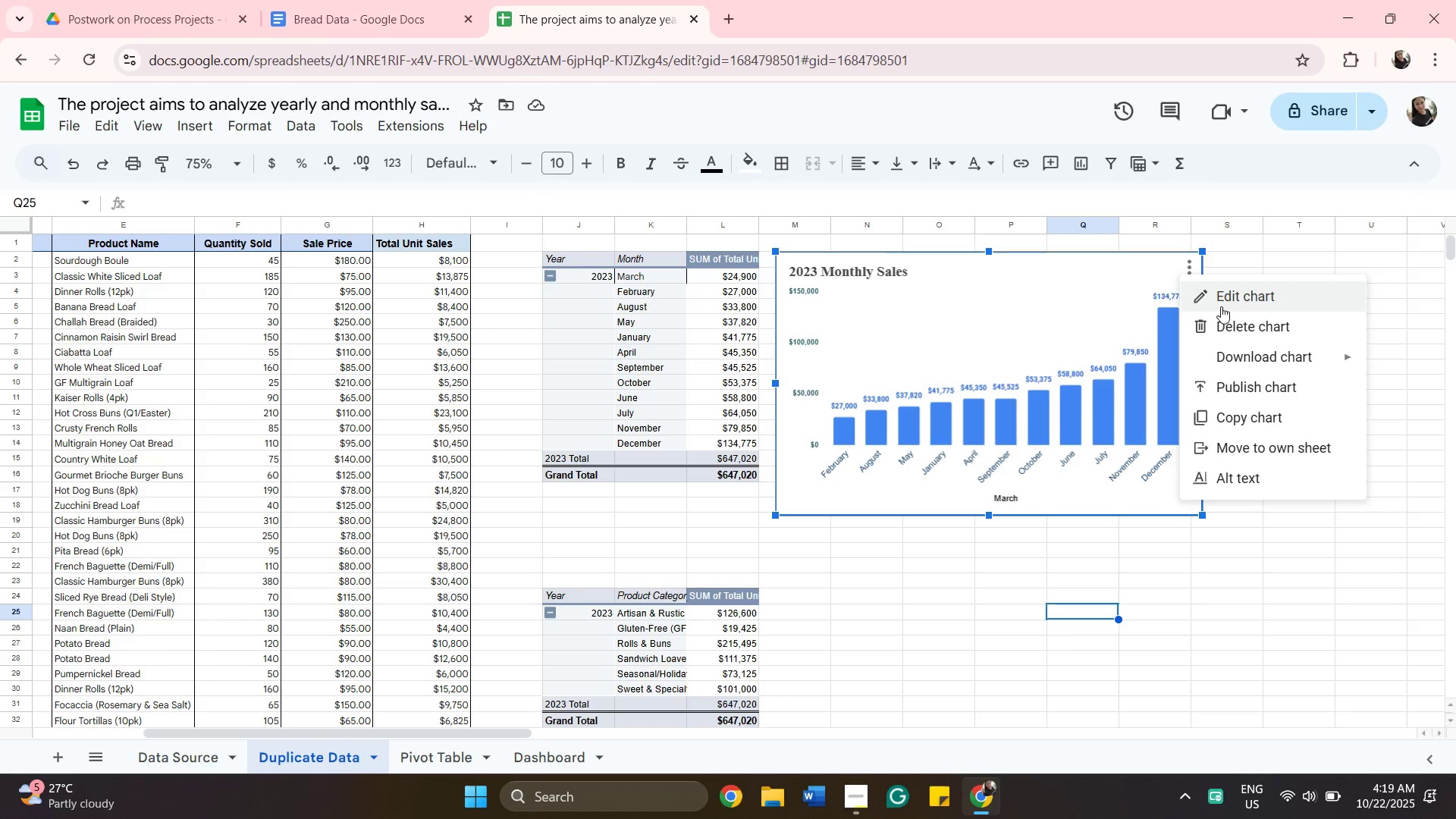 
left_click([1221, 306])
 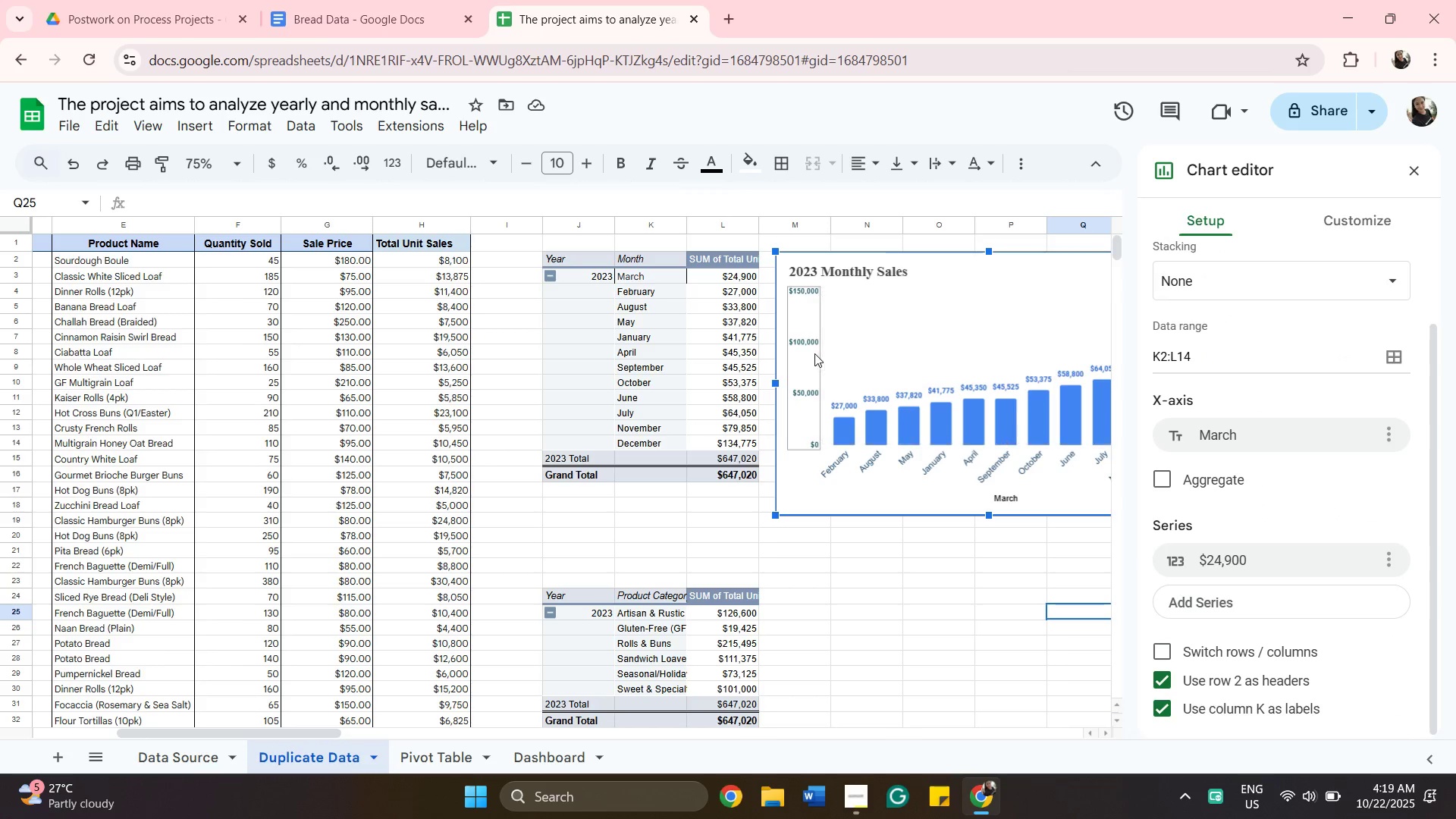 
left_click([812, 350])
 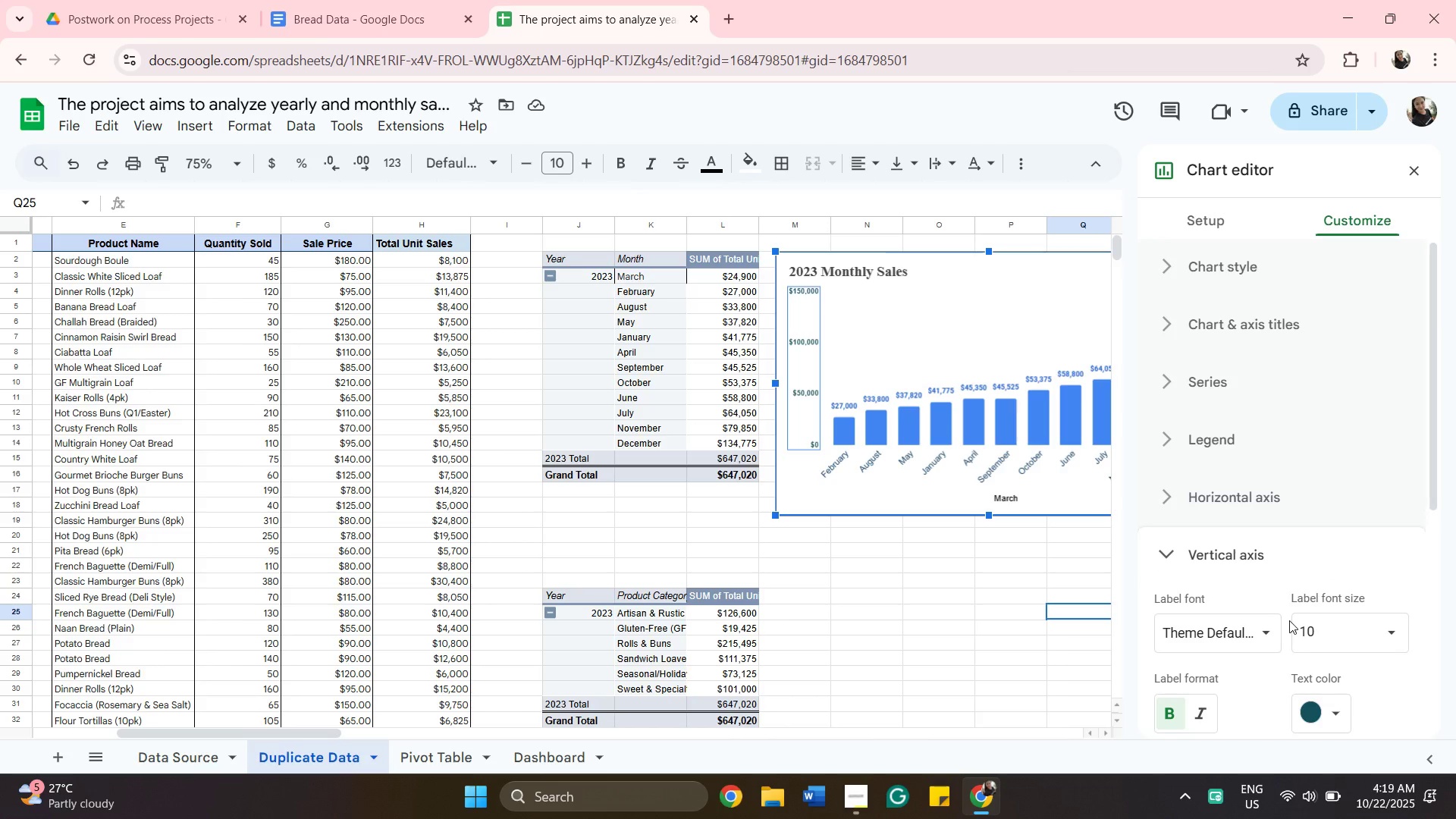 
wait(14.33)
 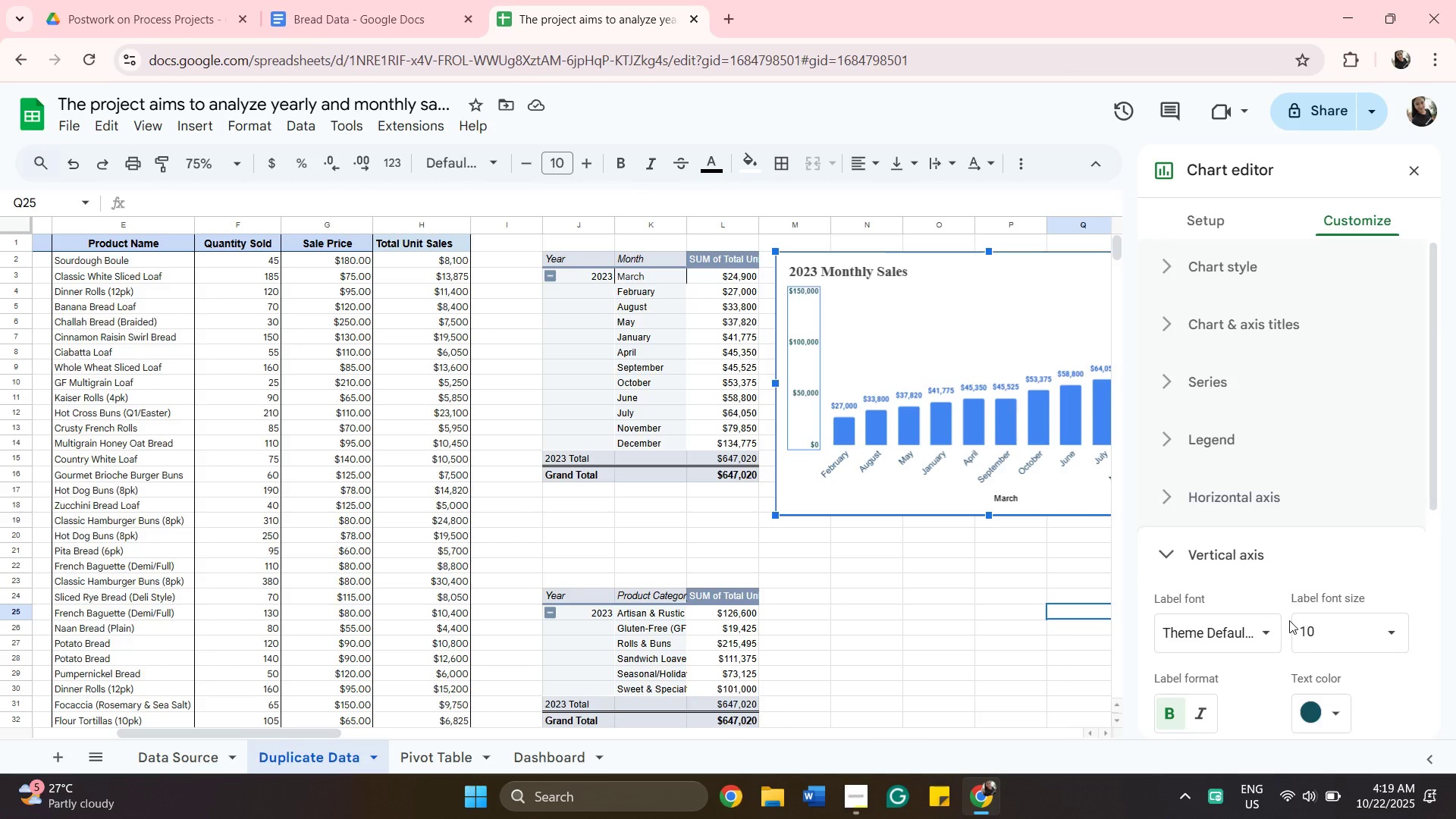 
left_click_drag(start_coordinate=[1433, 482], to_coordinate=[1436, 541])
 